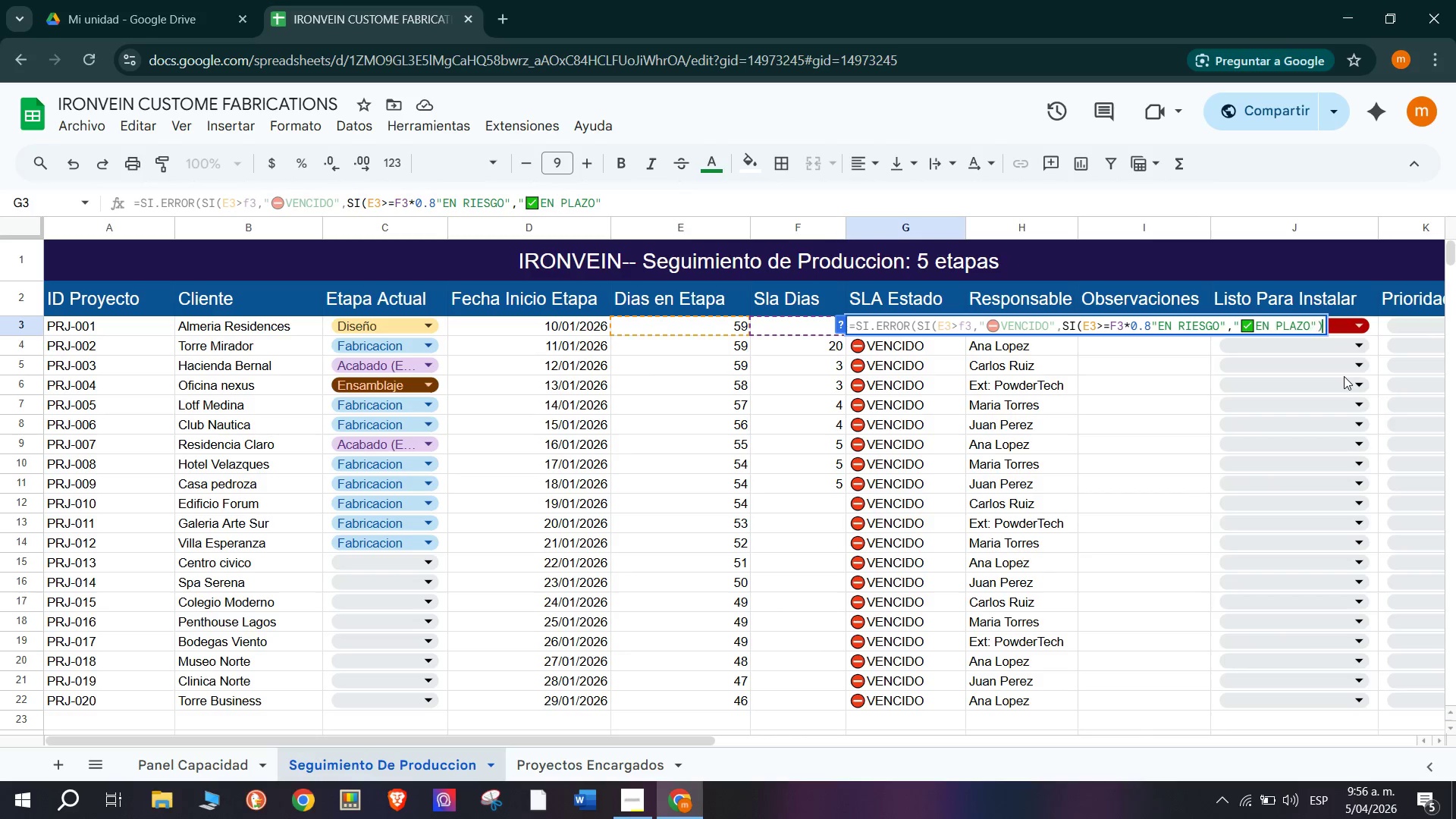 
type((()
 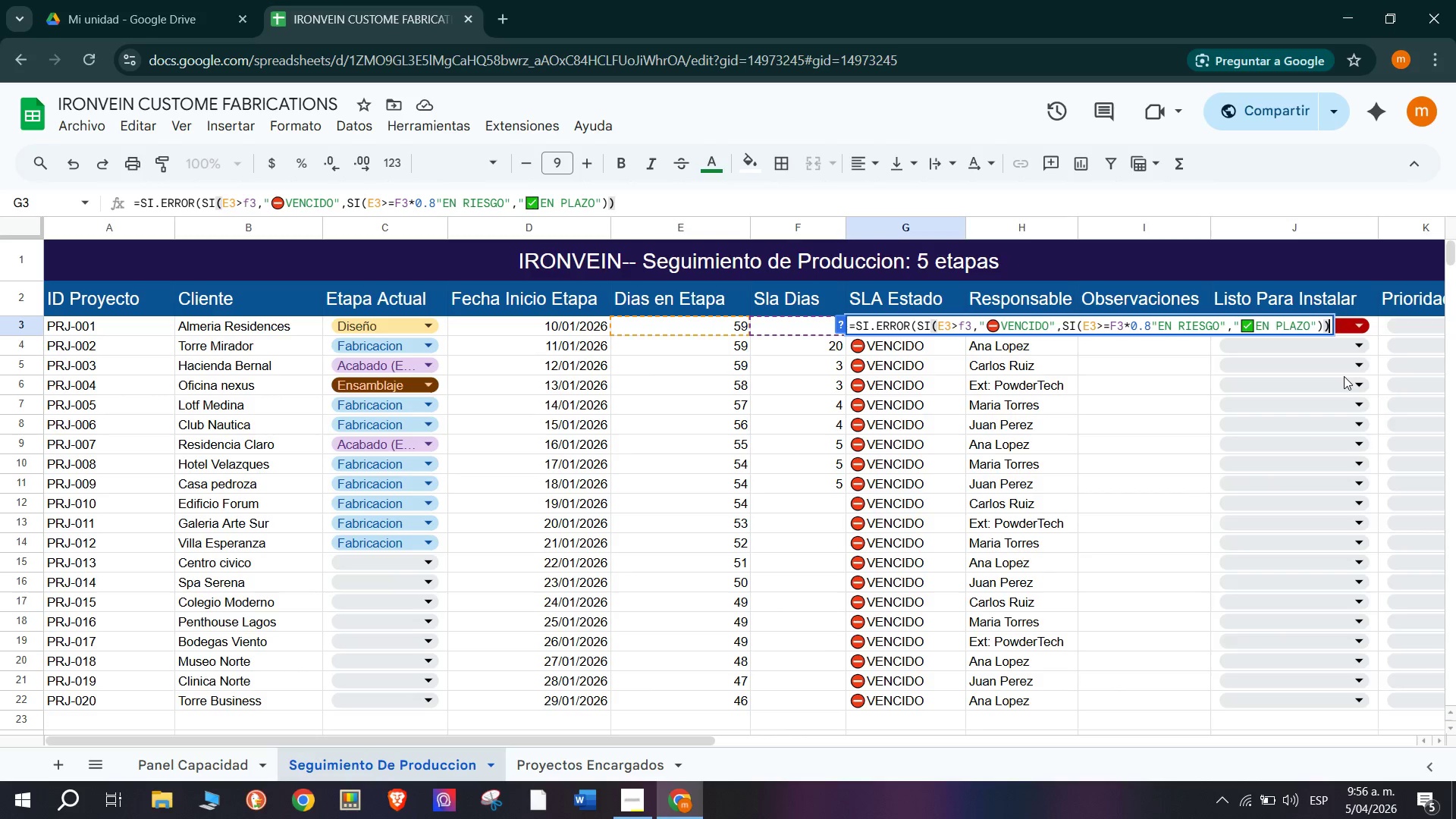 
key(Comma)
 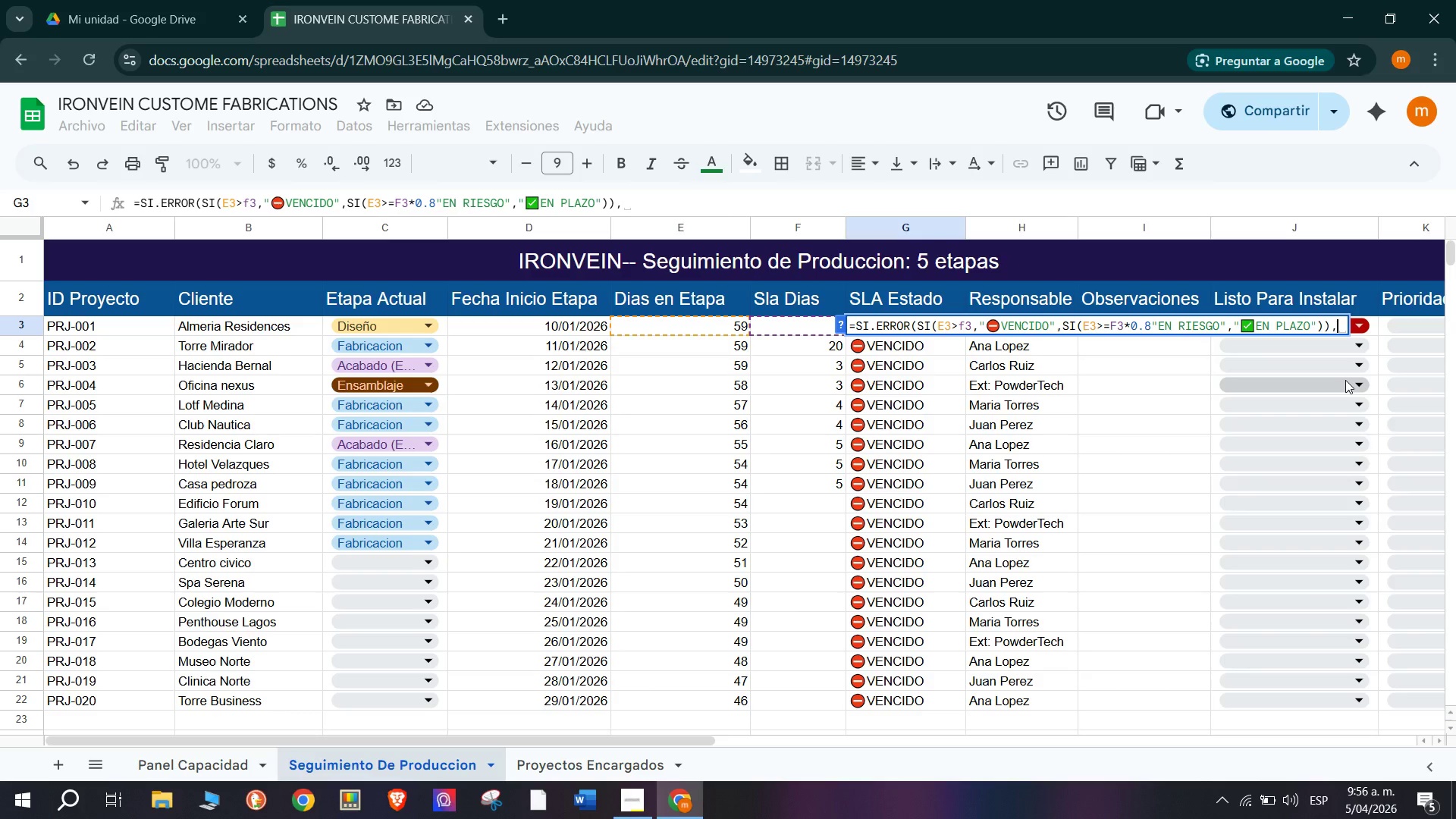 
key(Shift+2)
 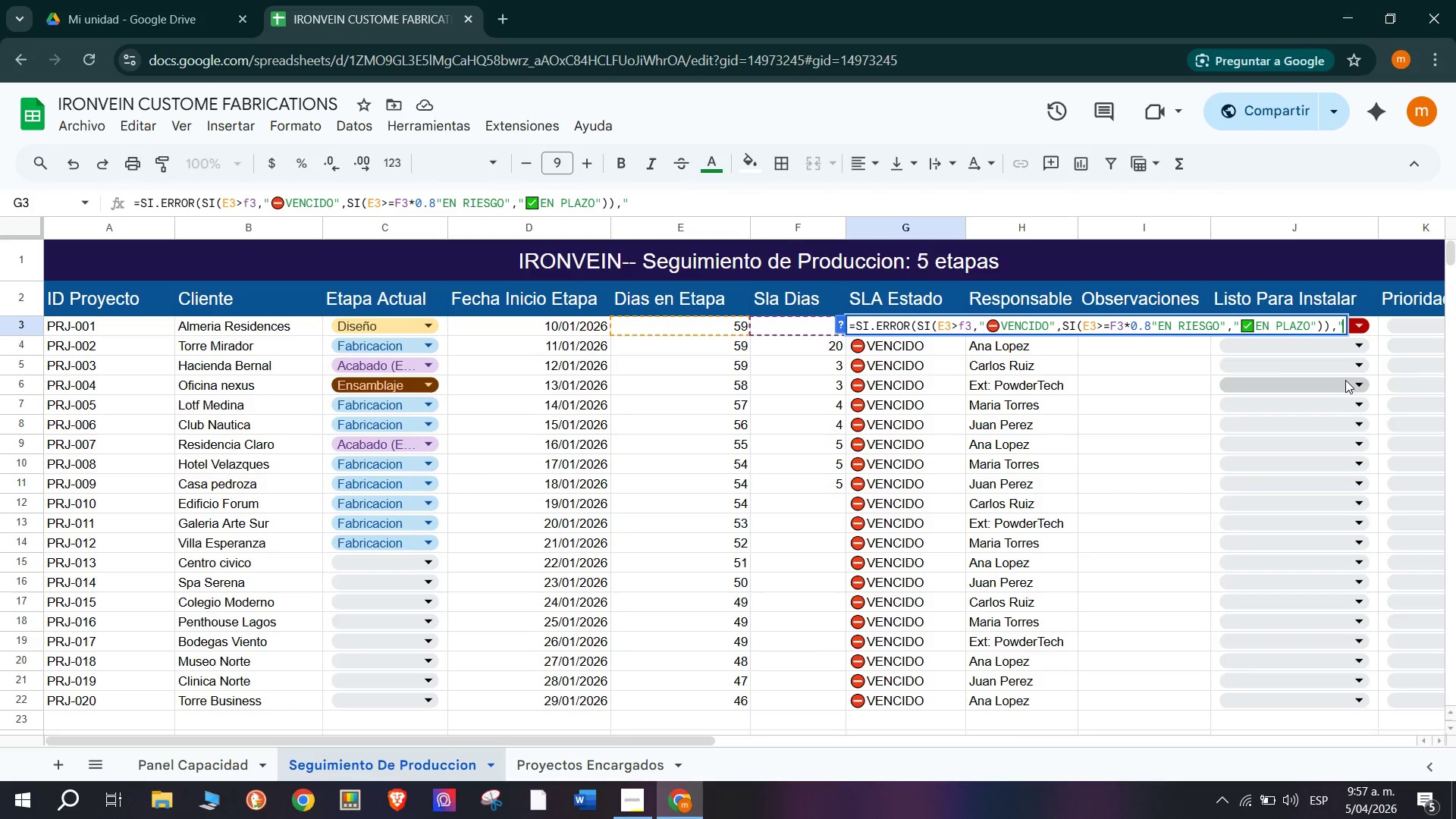 
key(Shift+2)
 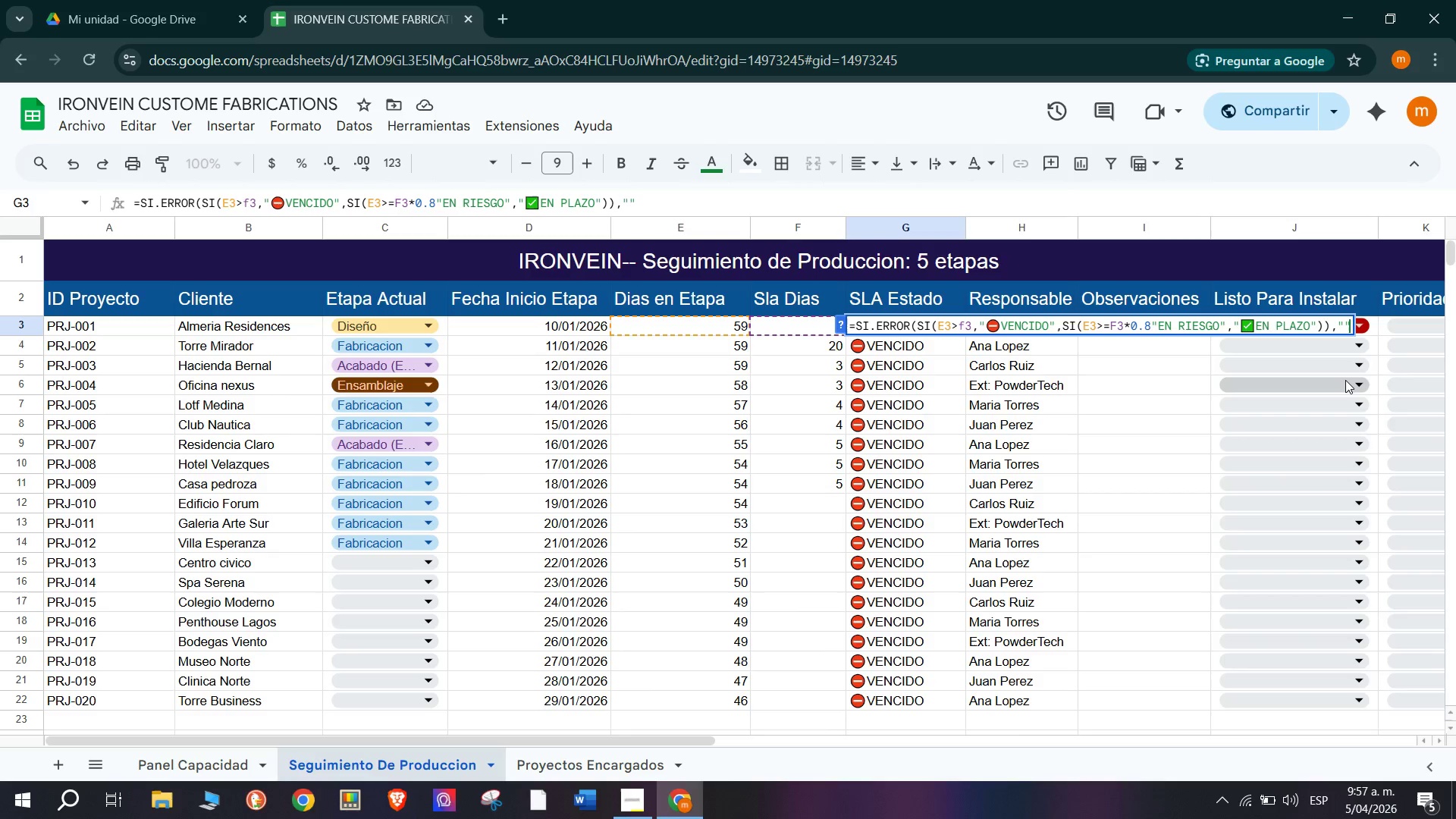 
hold_key(key=ShiftRight, duration=1.52)
 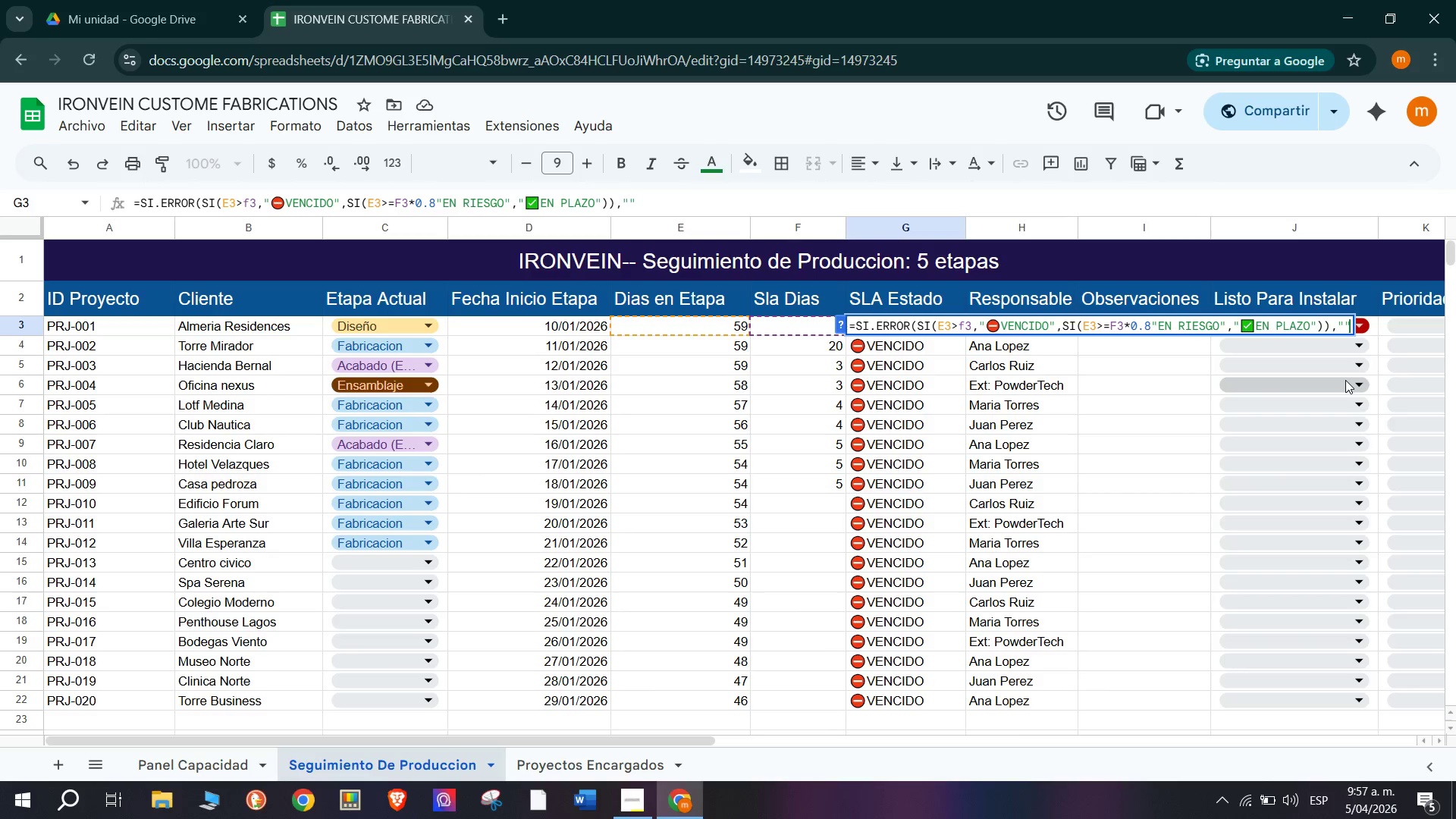 
key(Shift+9)
 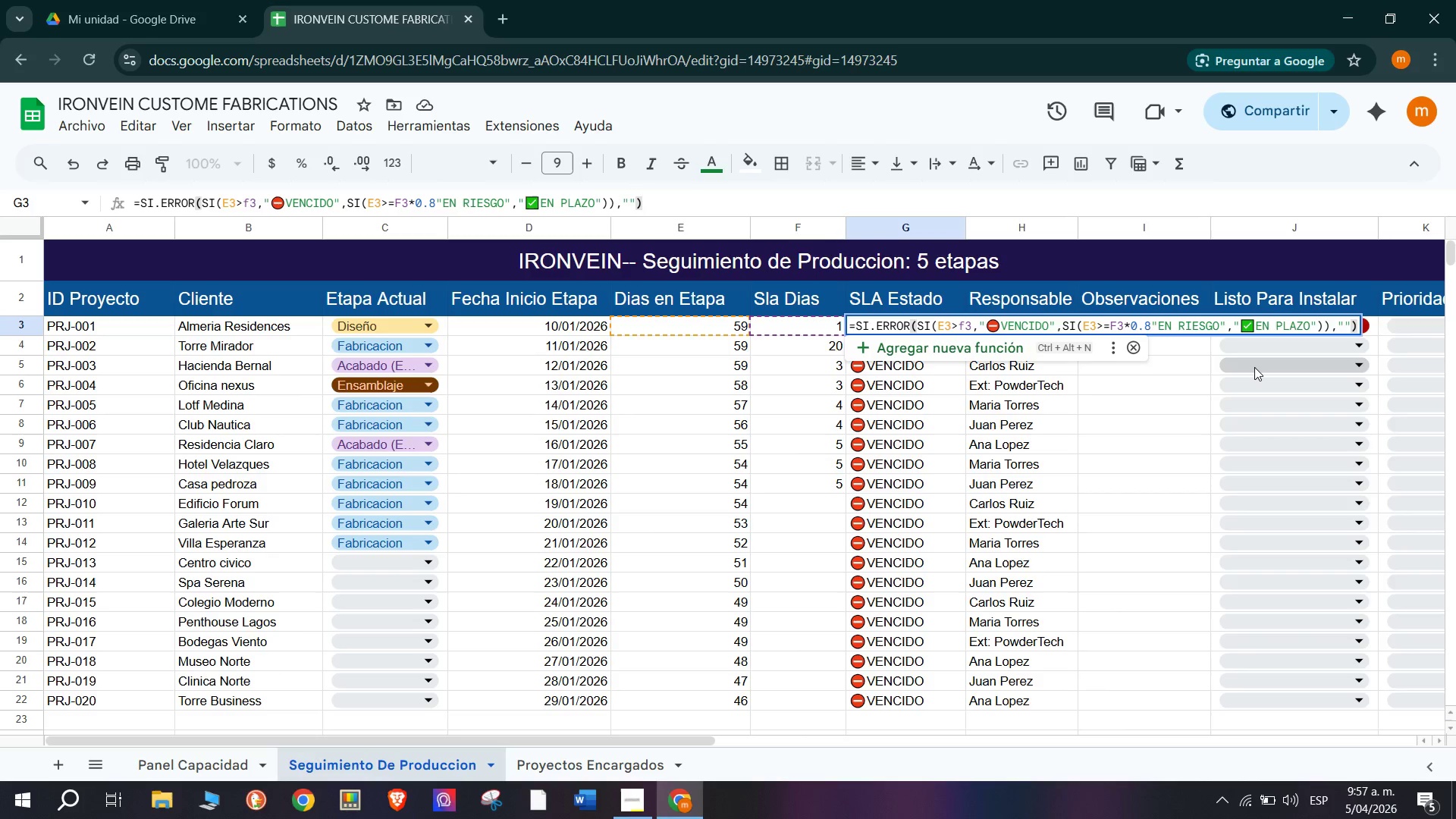 
wait(11.09)
 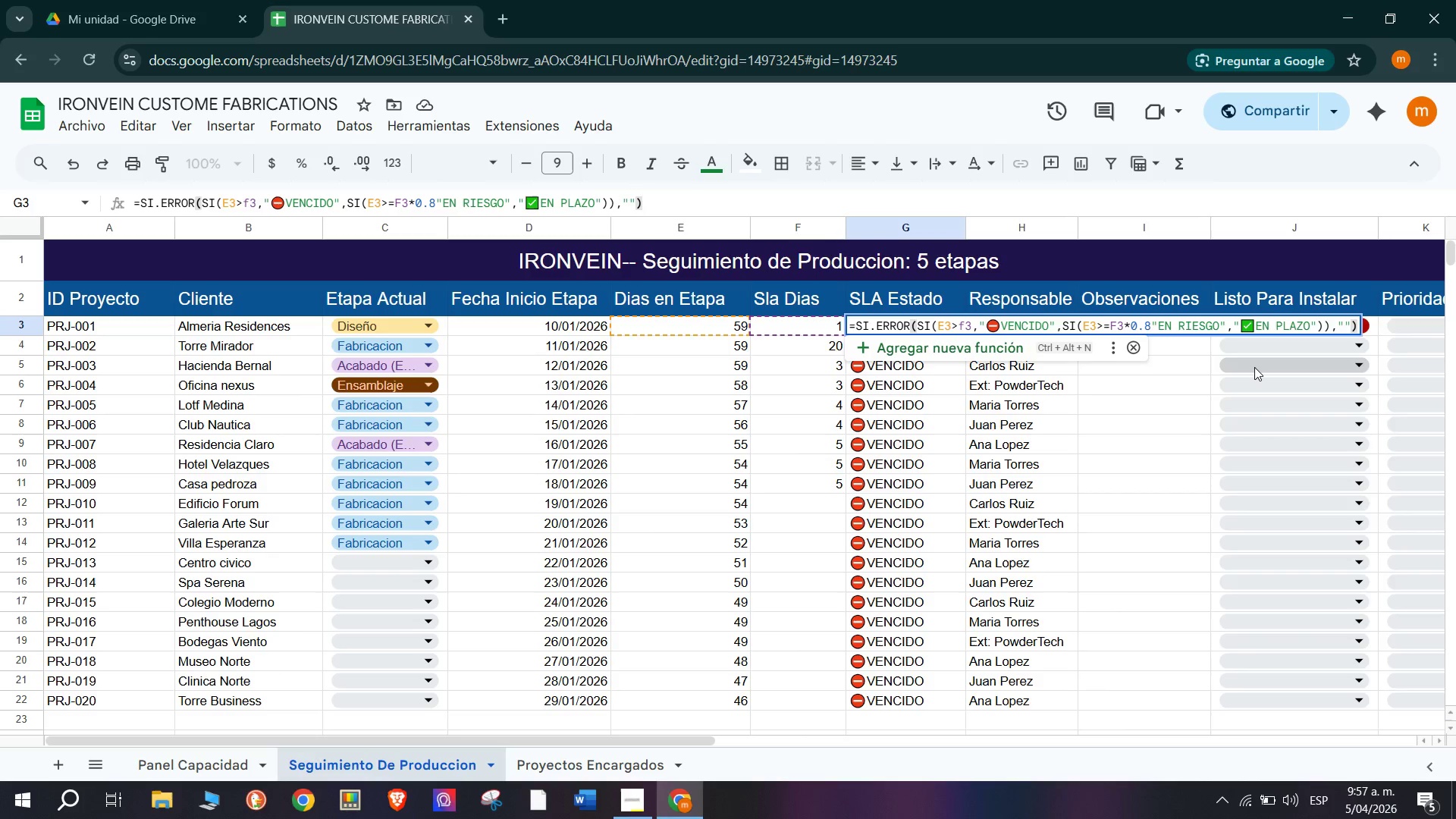 
key(Enter)
 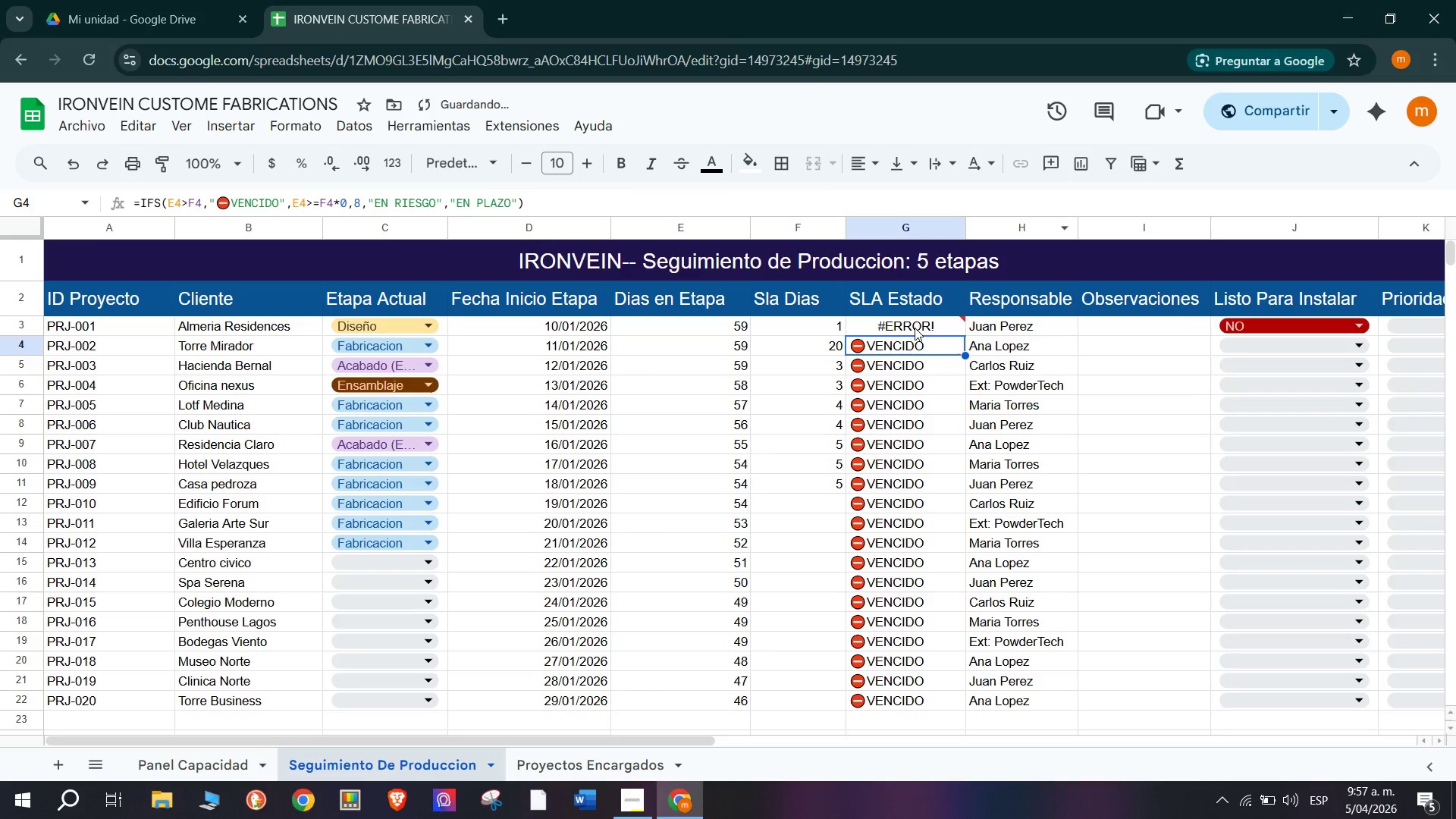 
left_click([927, 322])
 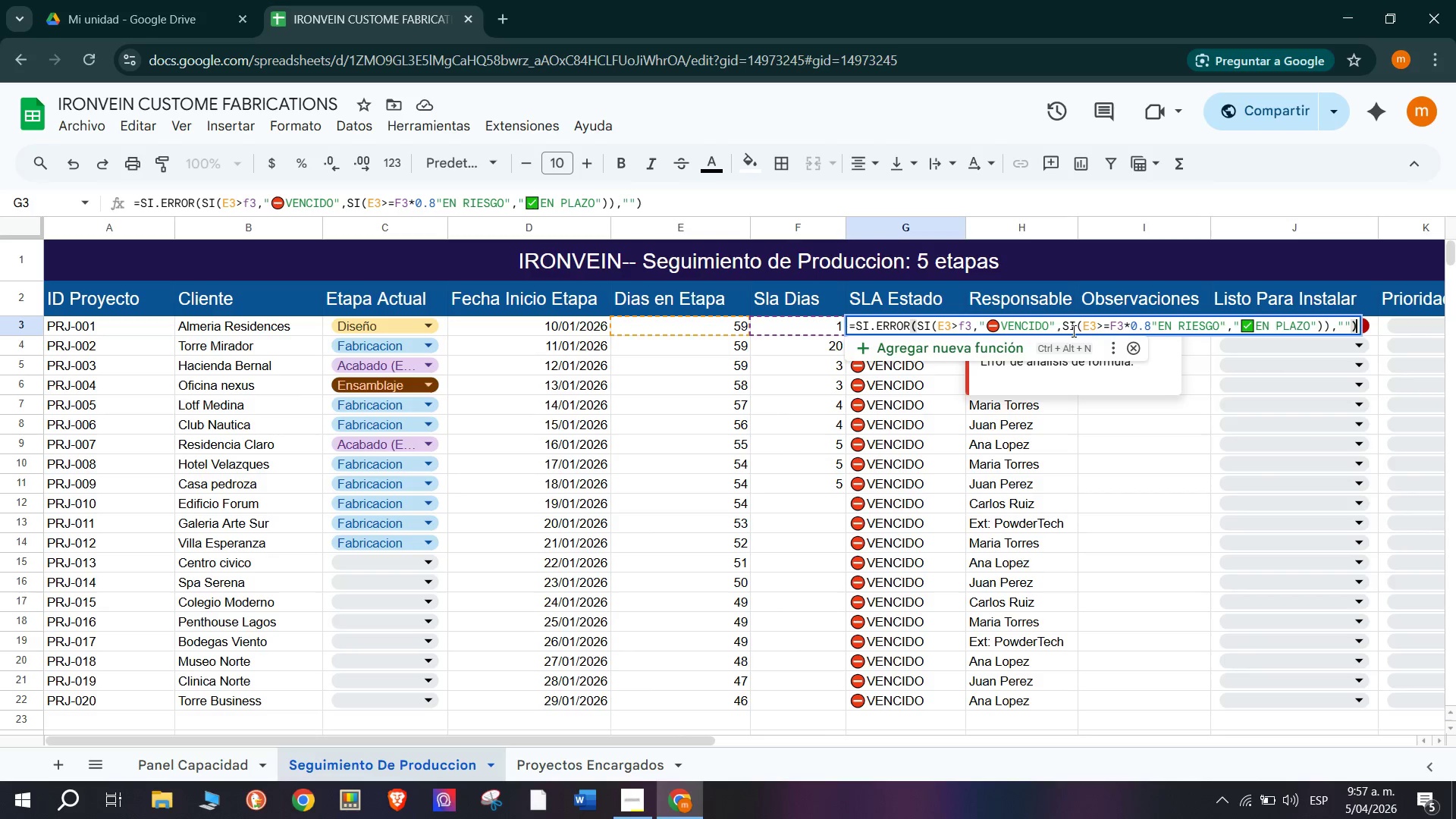 
wait(27.59)
 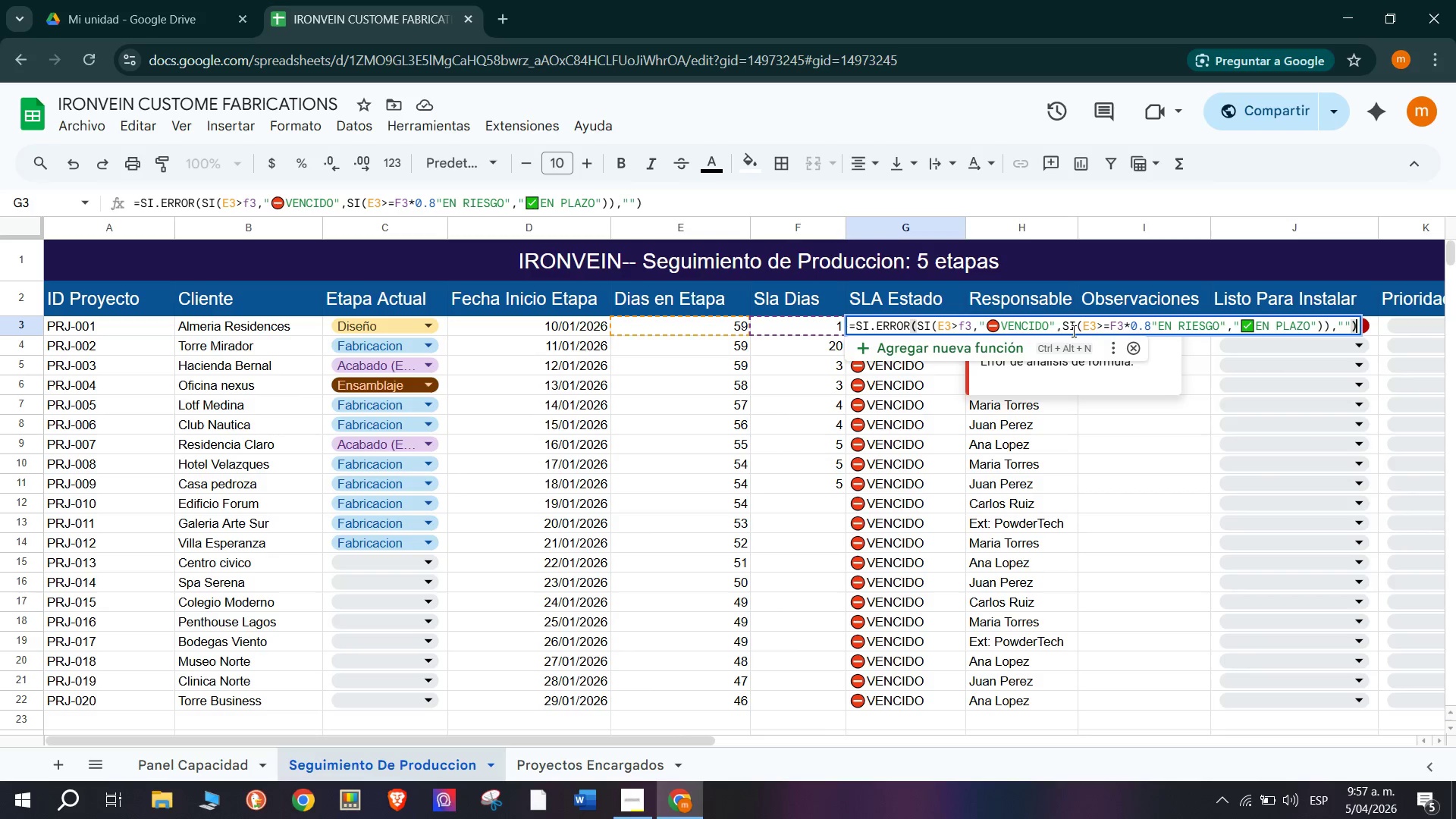 
key(Enter)
 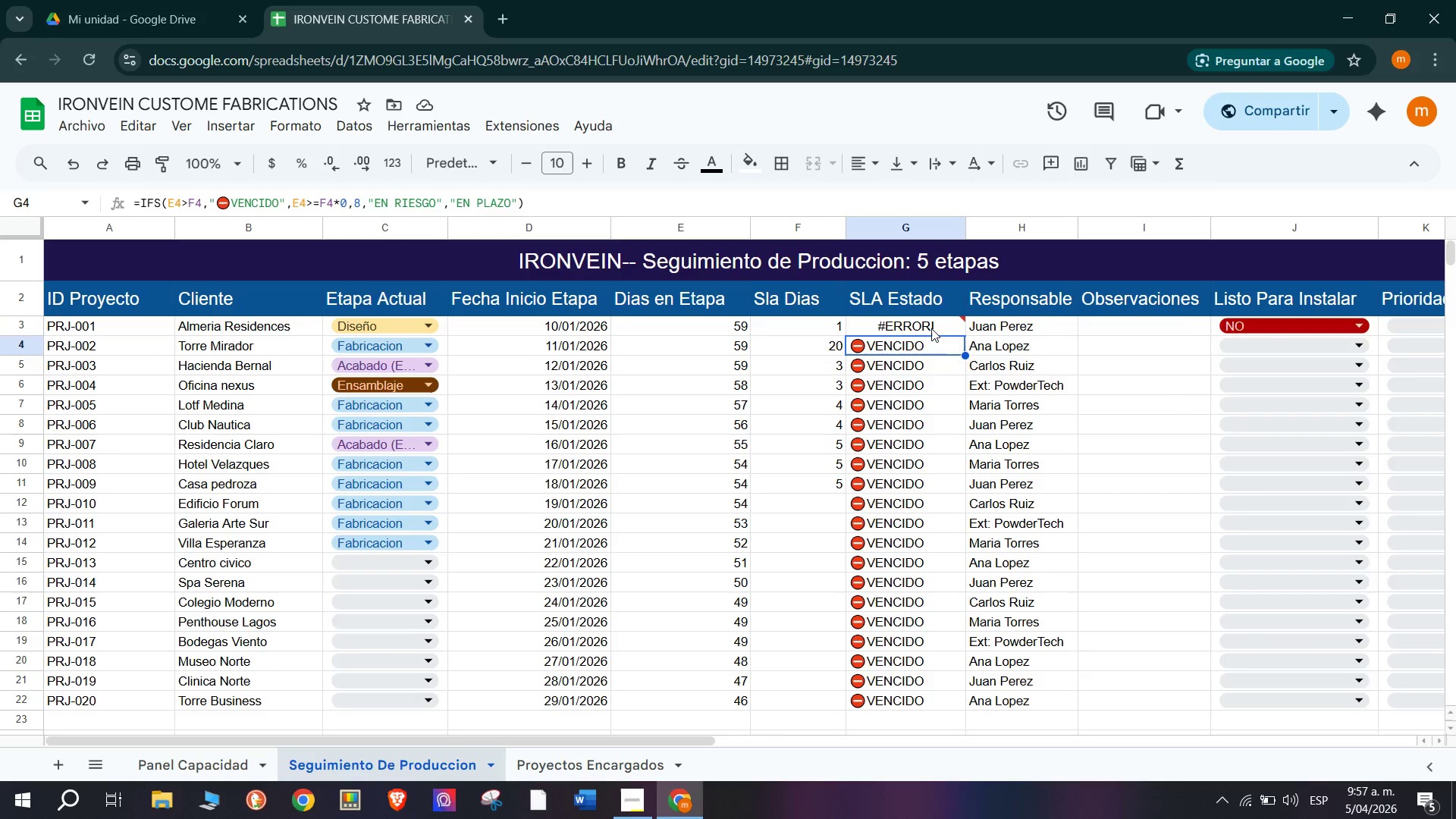 
left_click([931, 328])
 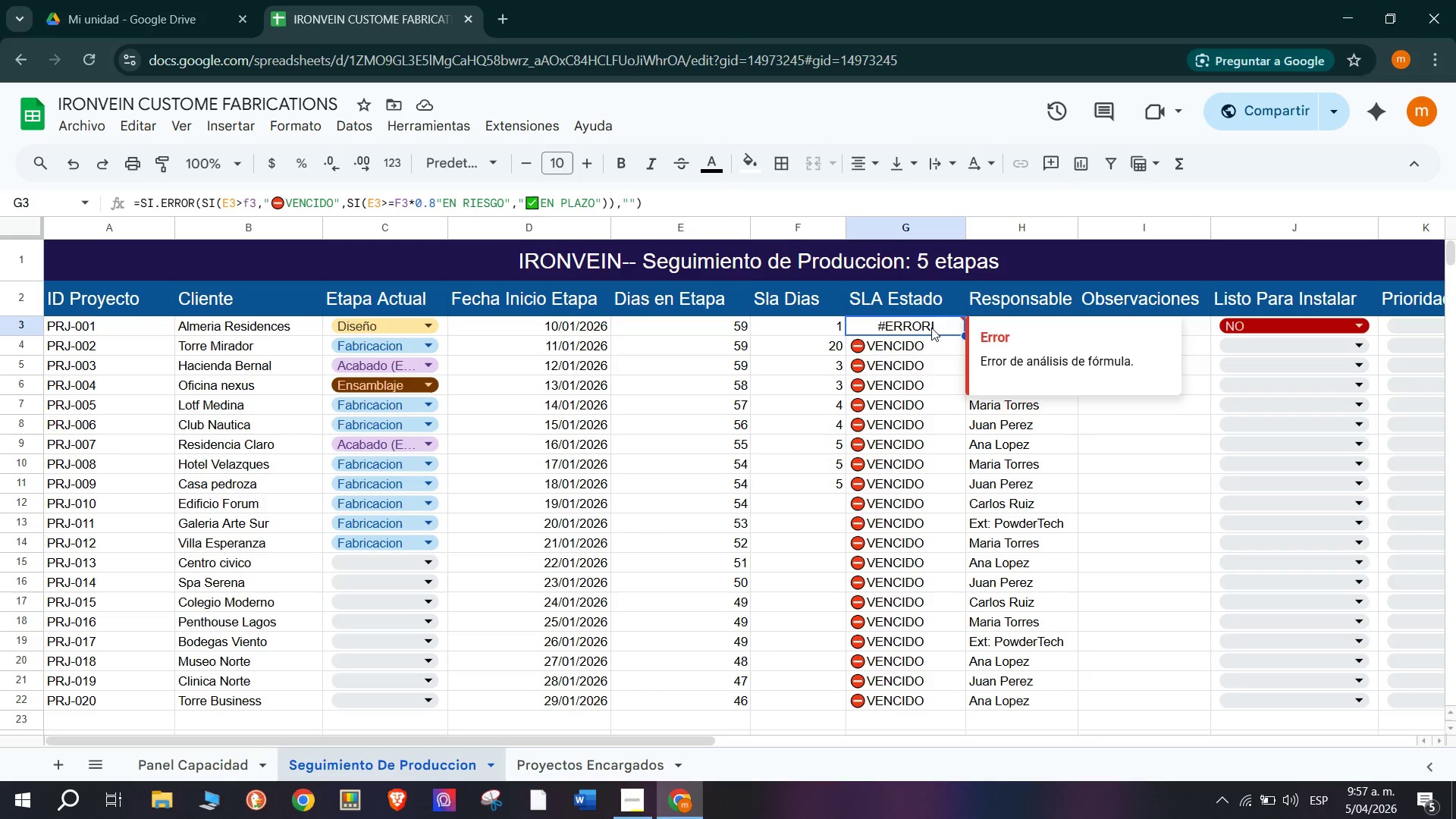 
double_click([931, 328])
 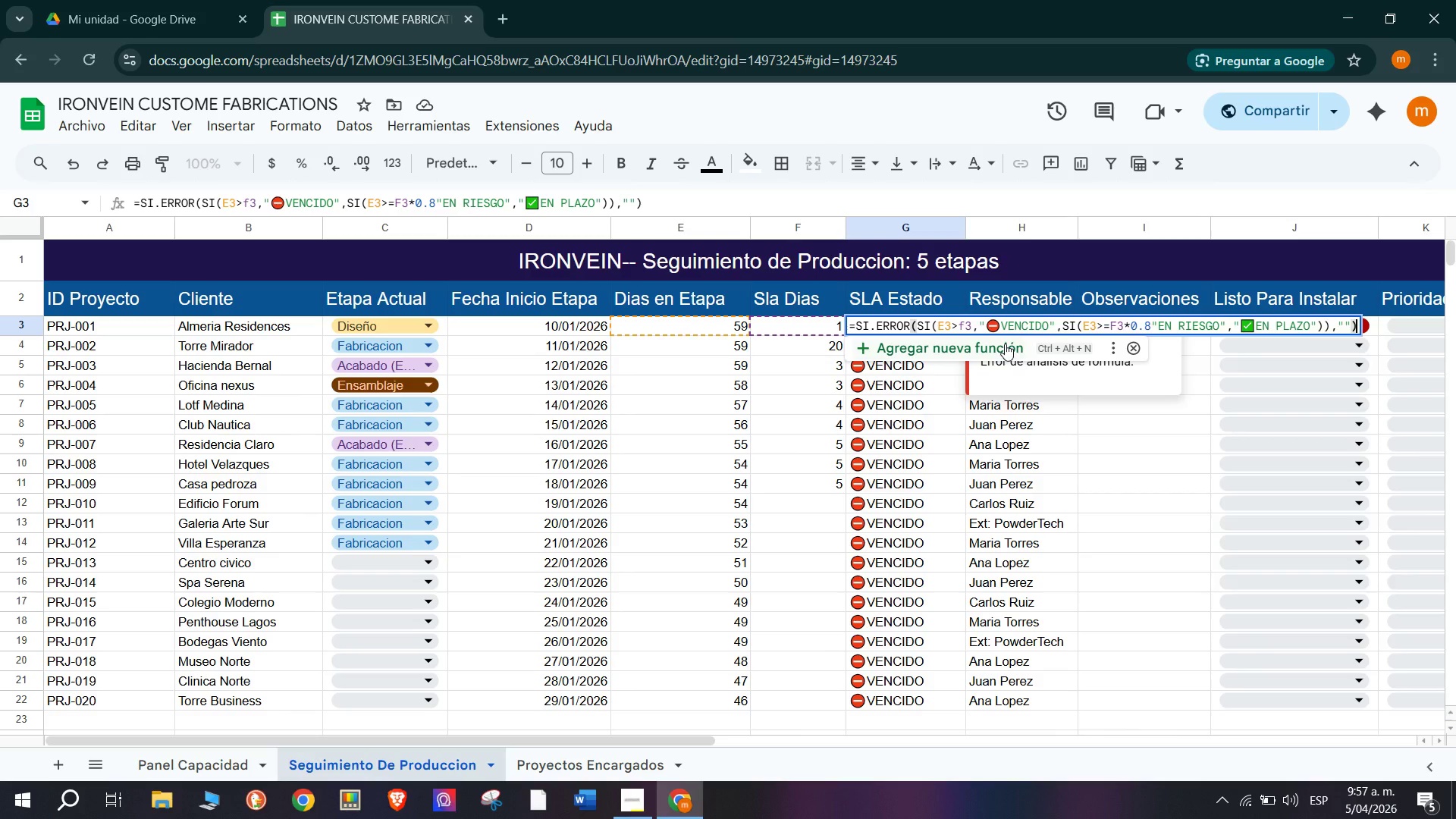 
left_click([1036, 326])
 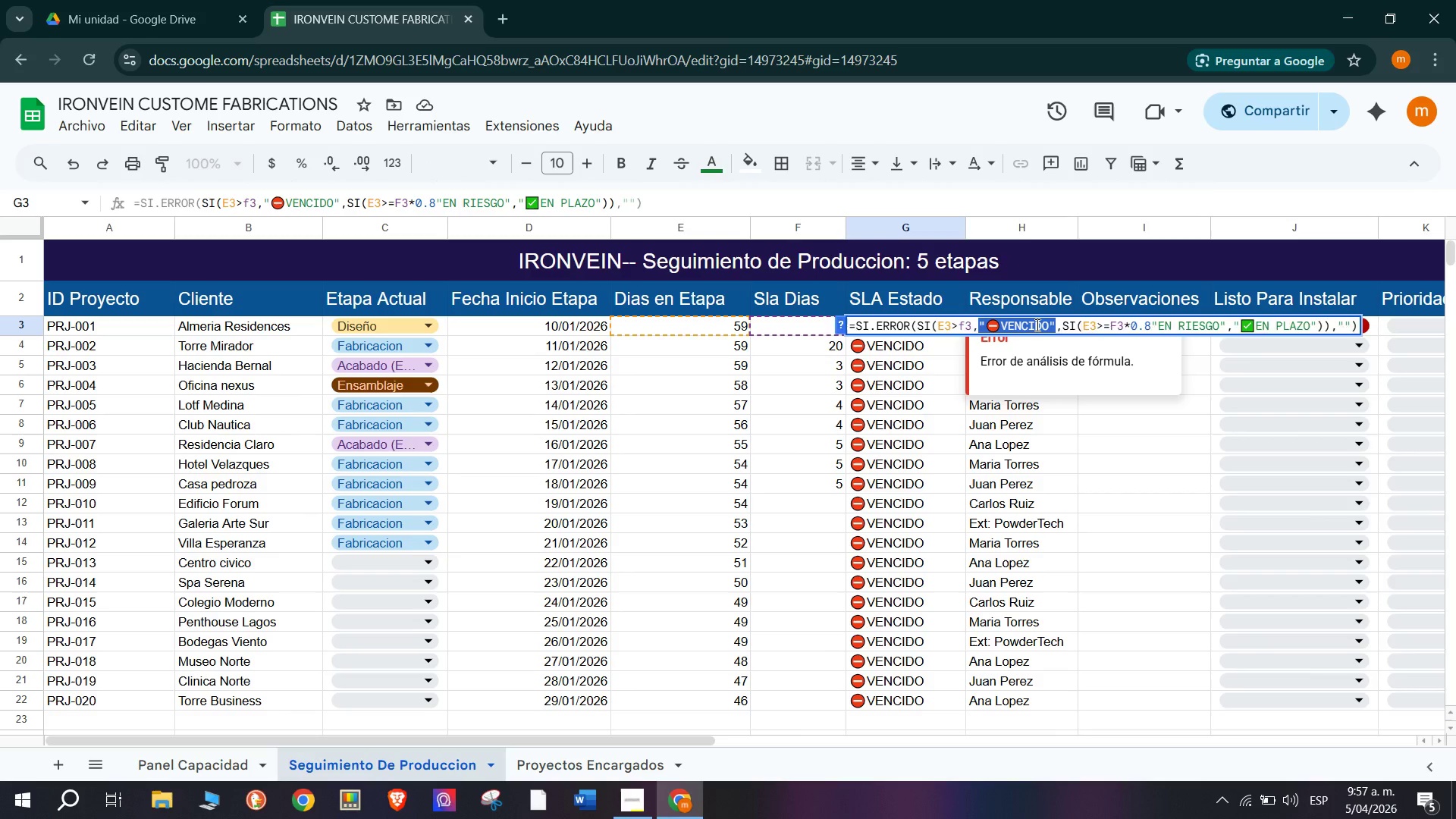 
triple_click([1036, 325])
 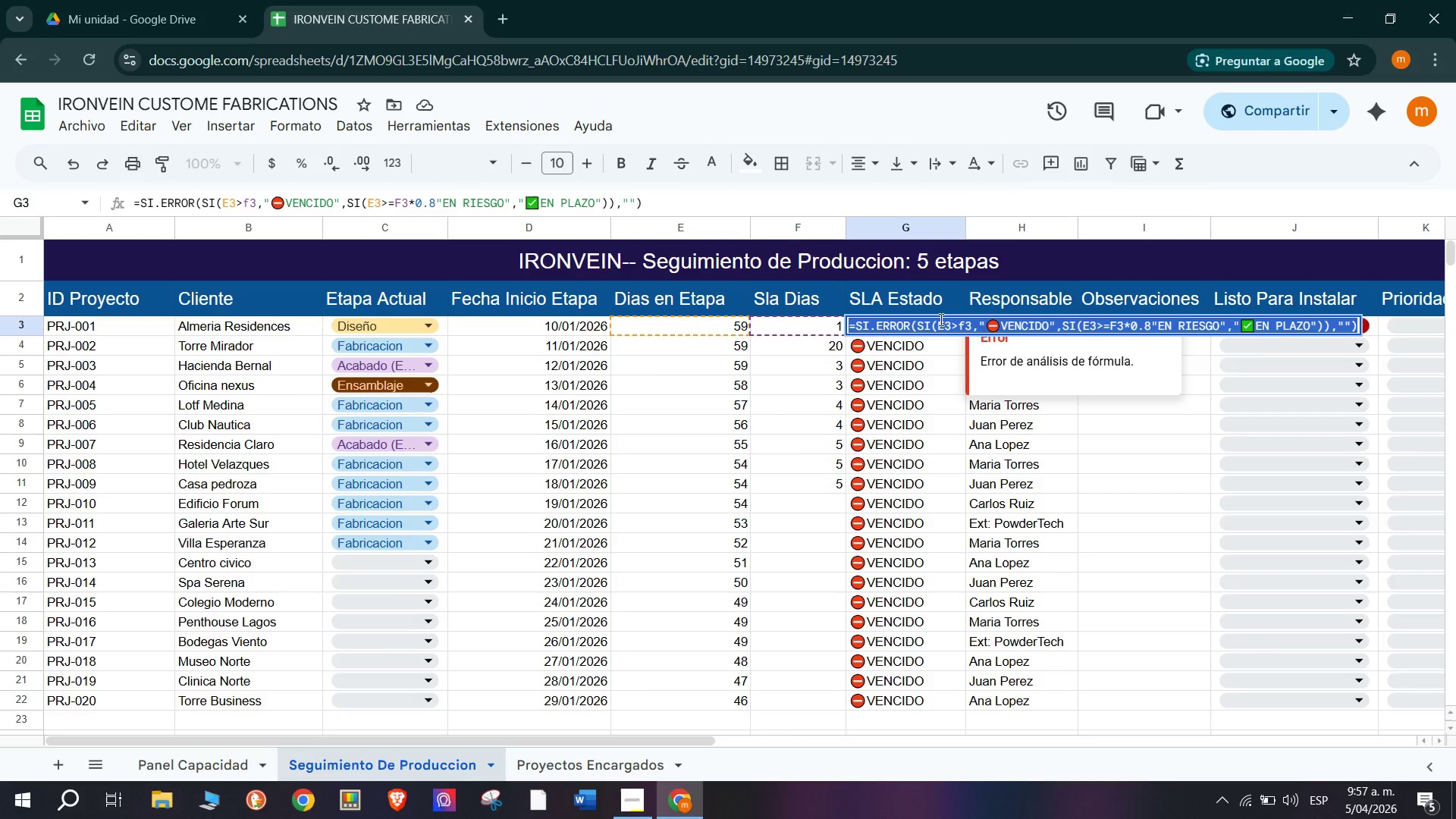 
wait(8.93)
 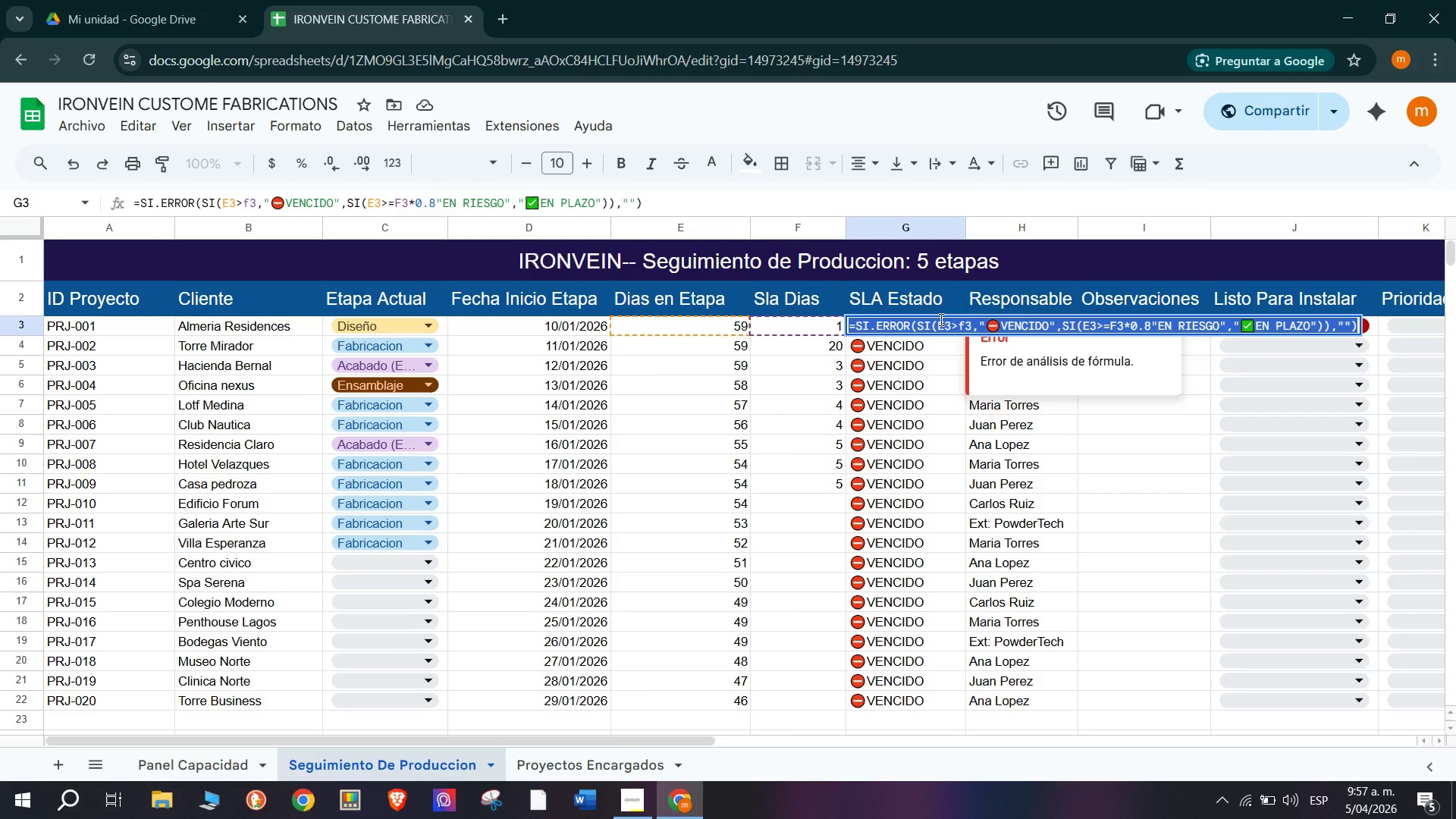 
mouse_move([996, 317])
 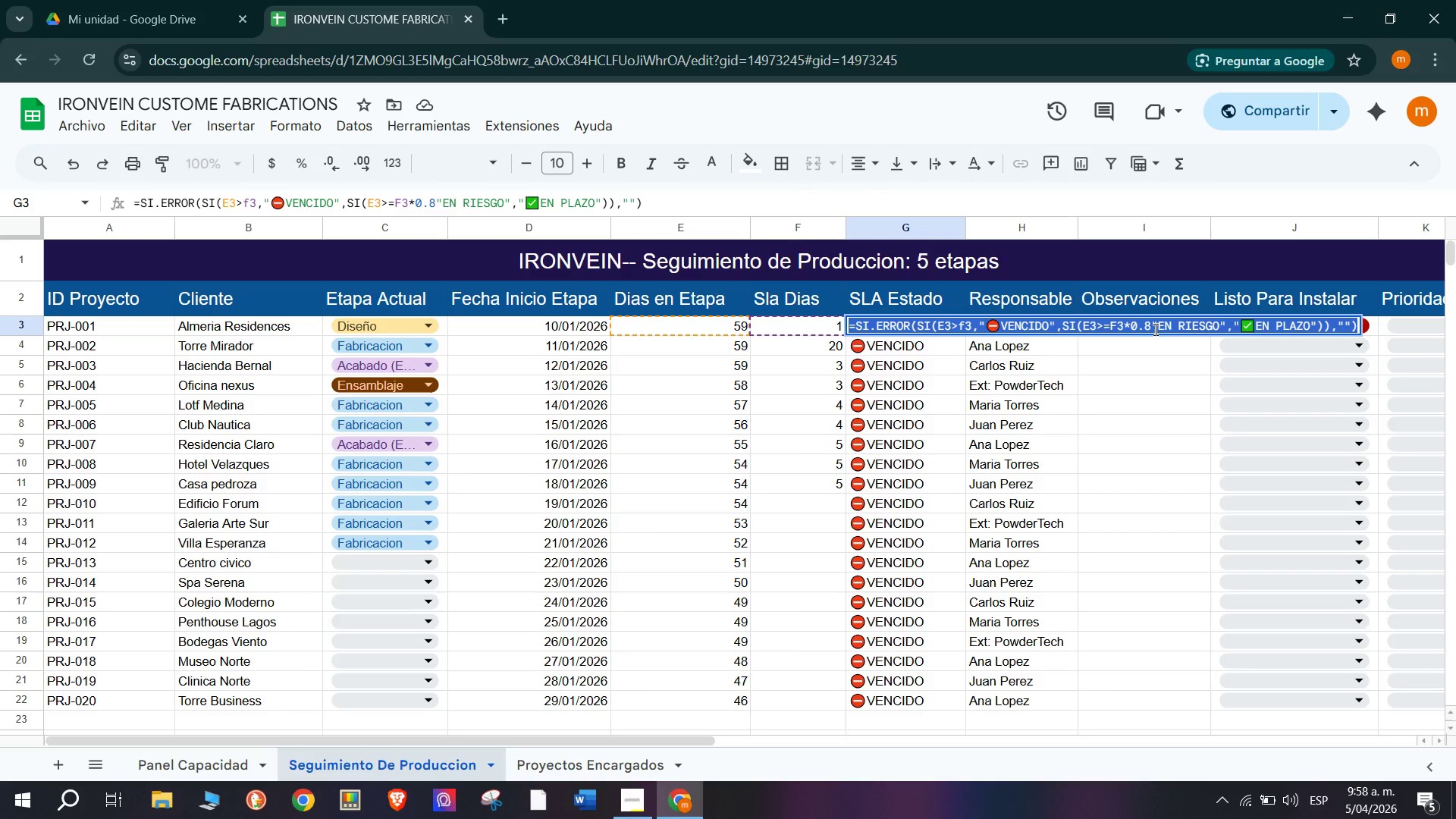 
wait(18.25)
 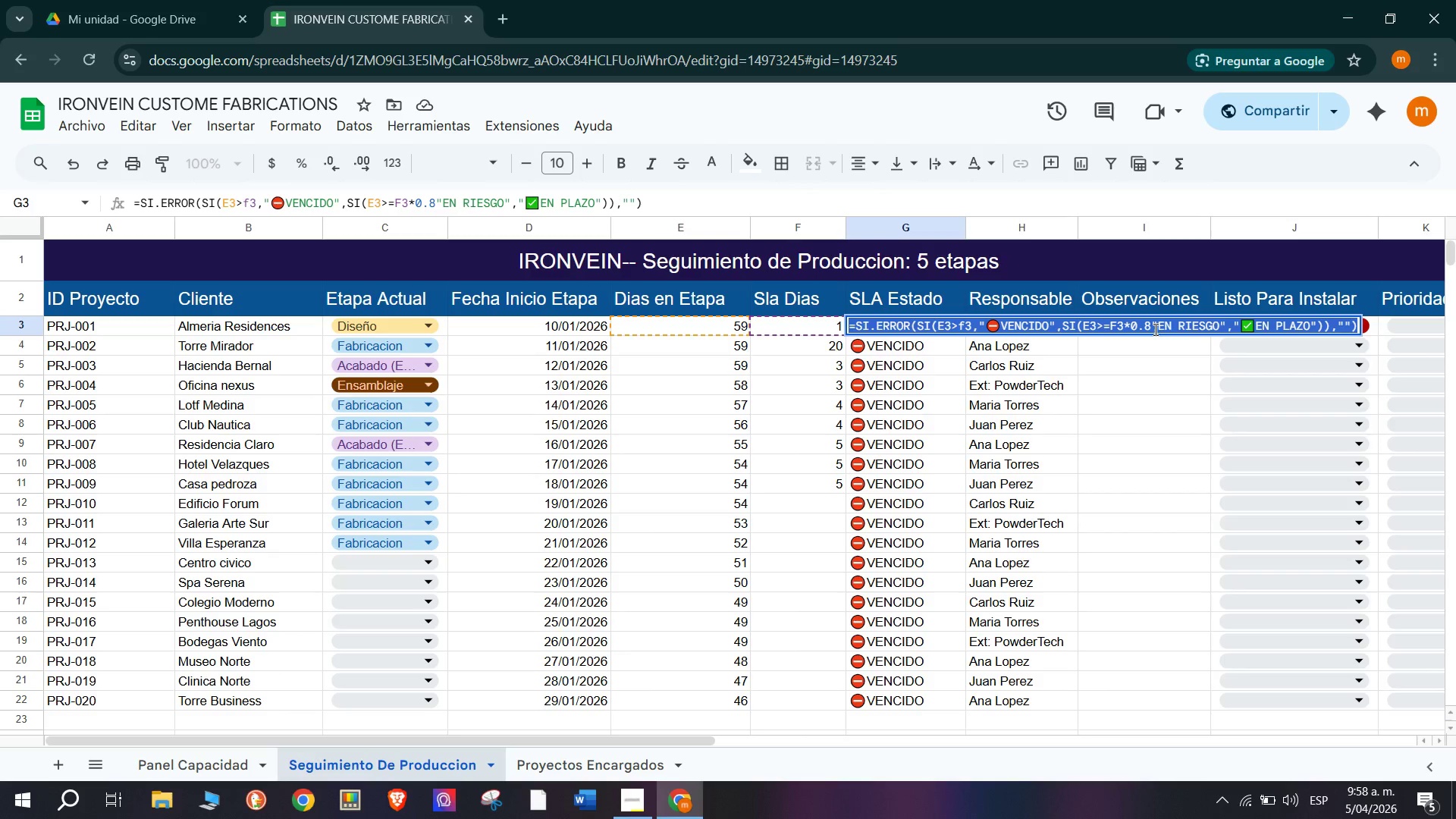 
left_click([1153, 326])
 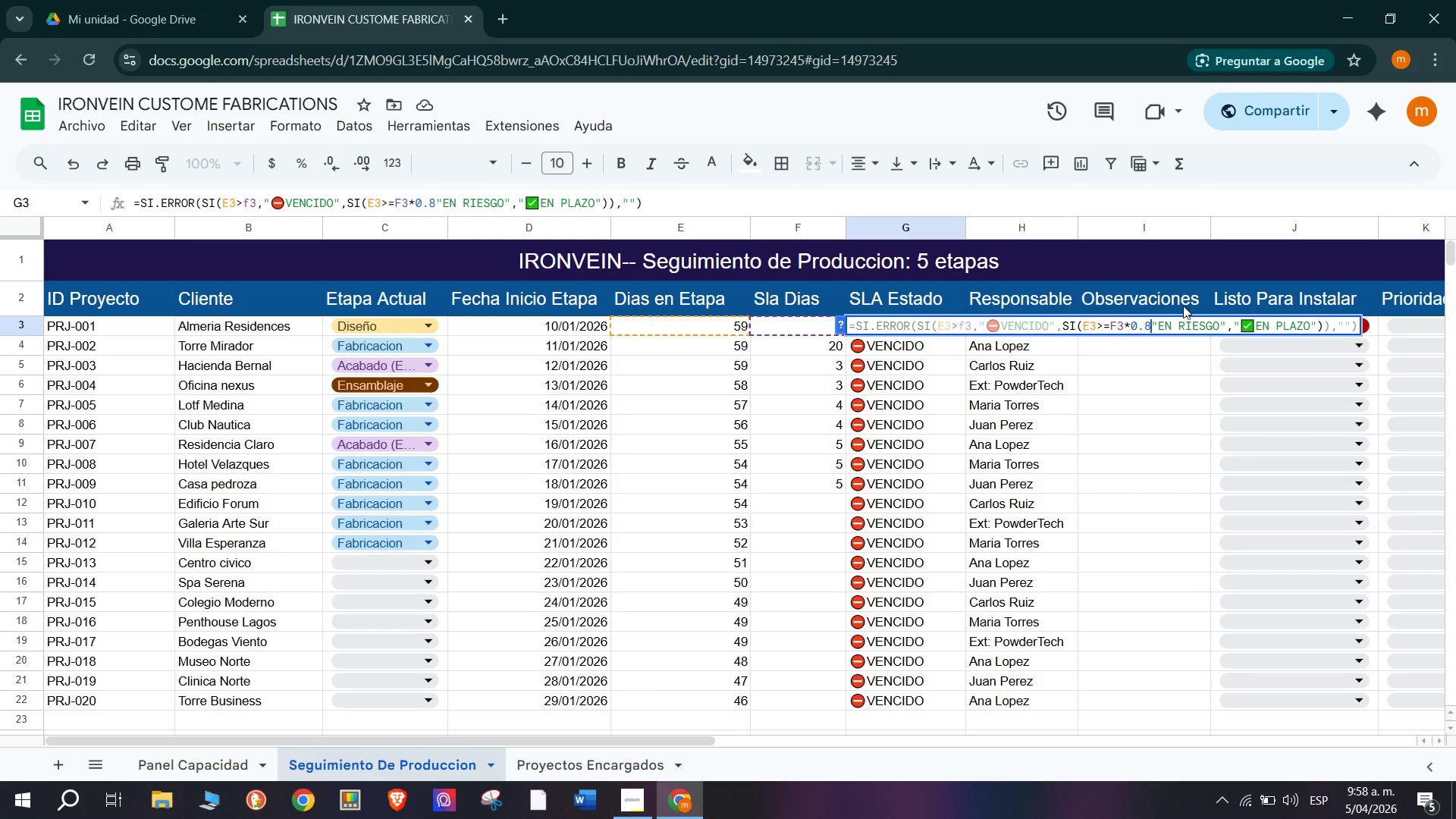 
key(Comma)
 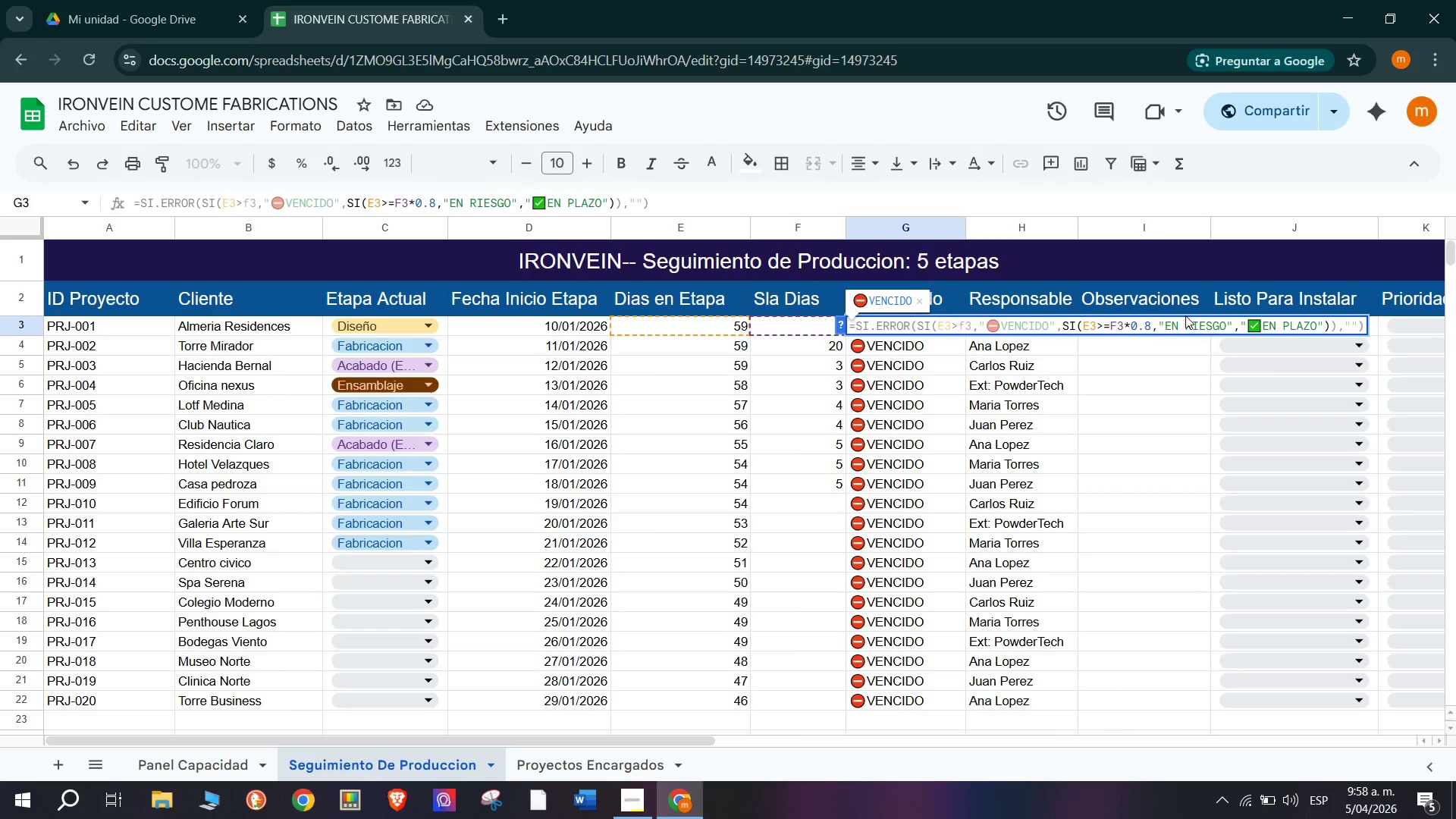 
key(Enter)
 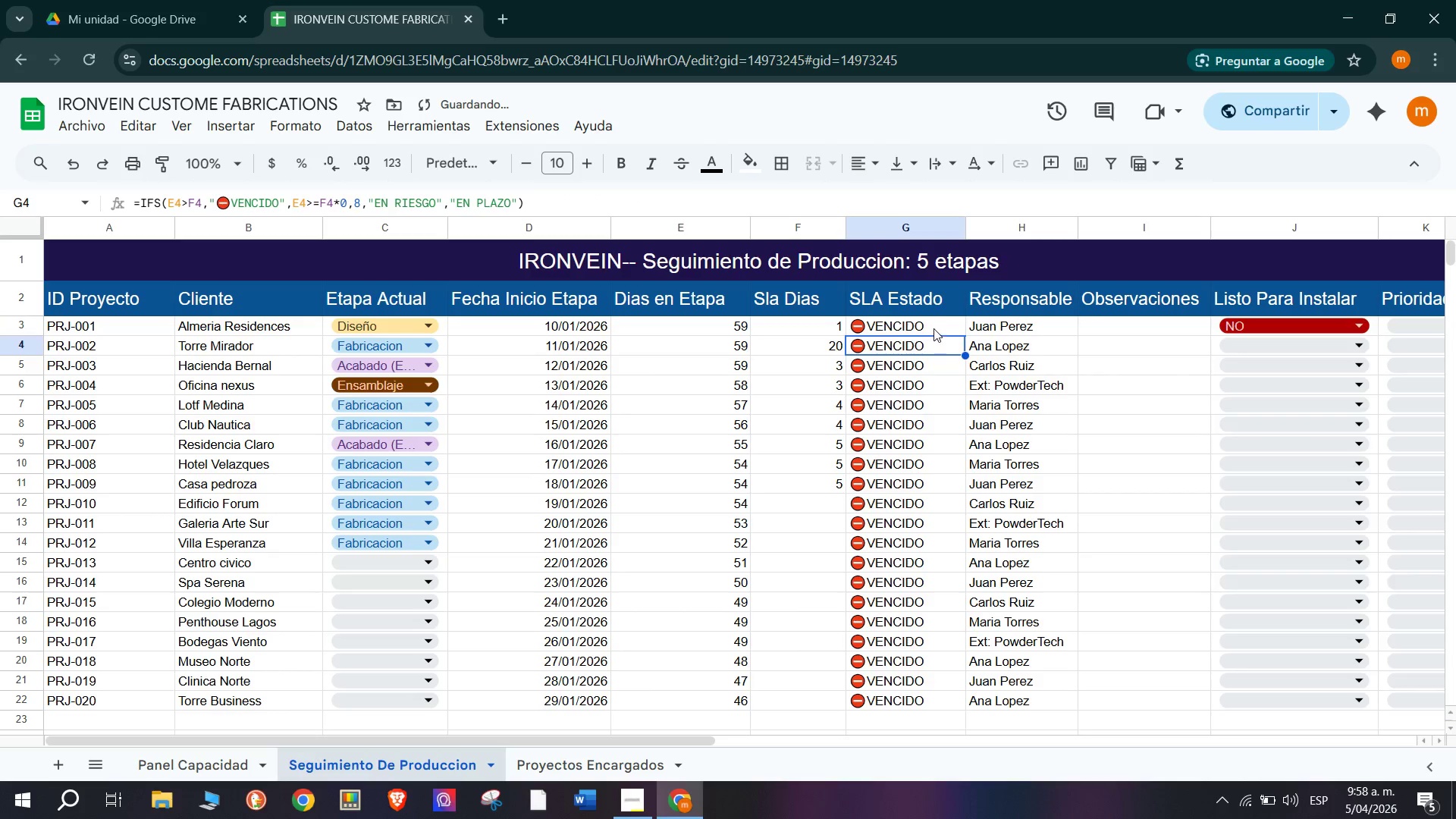 
double_click([934, 326])
 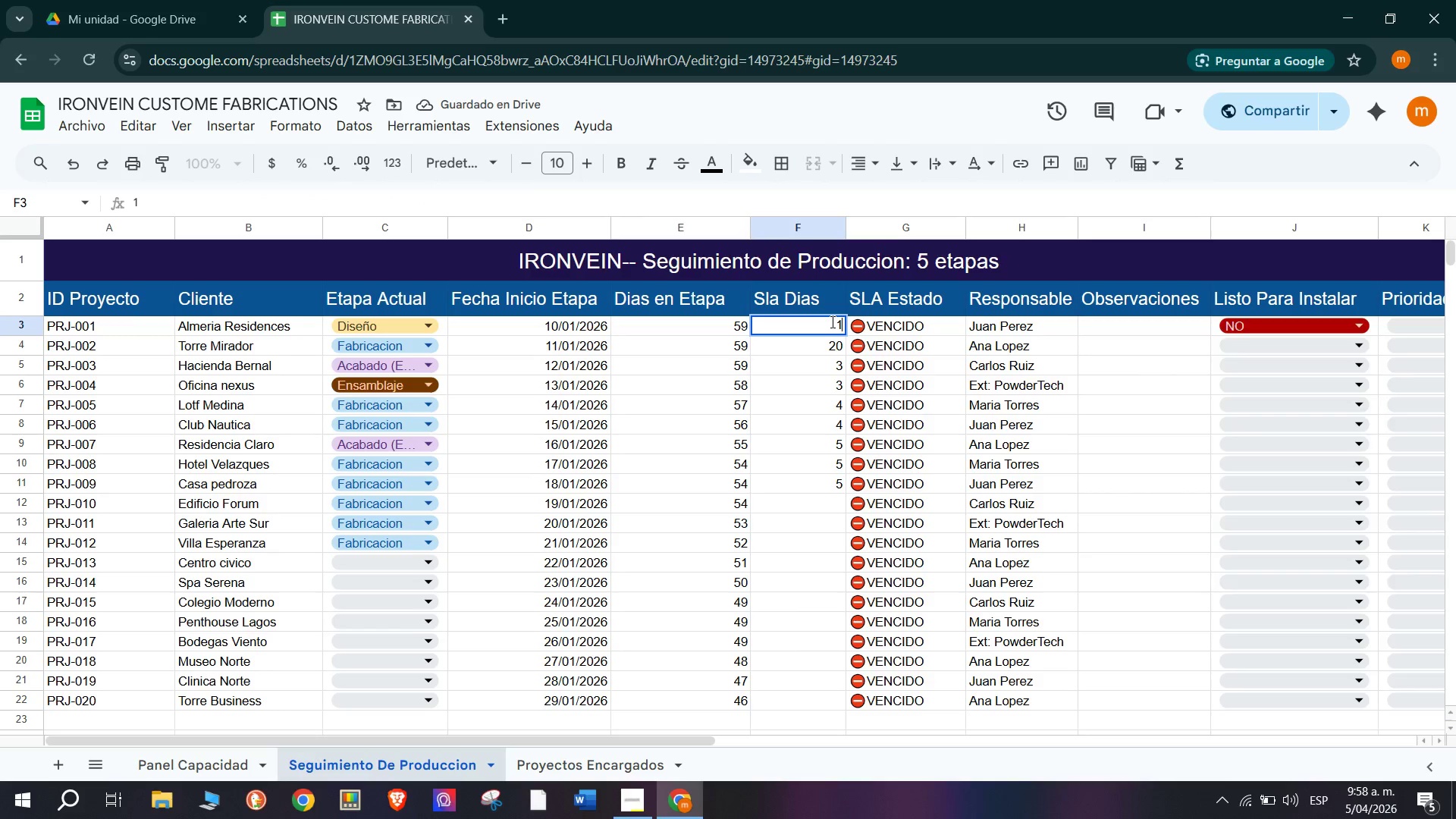 
key(Backspace)
type(50)
 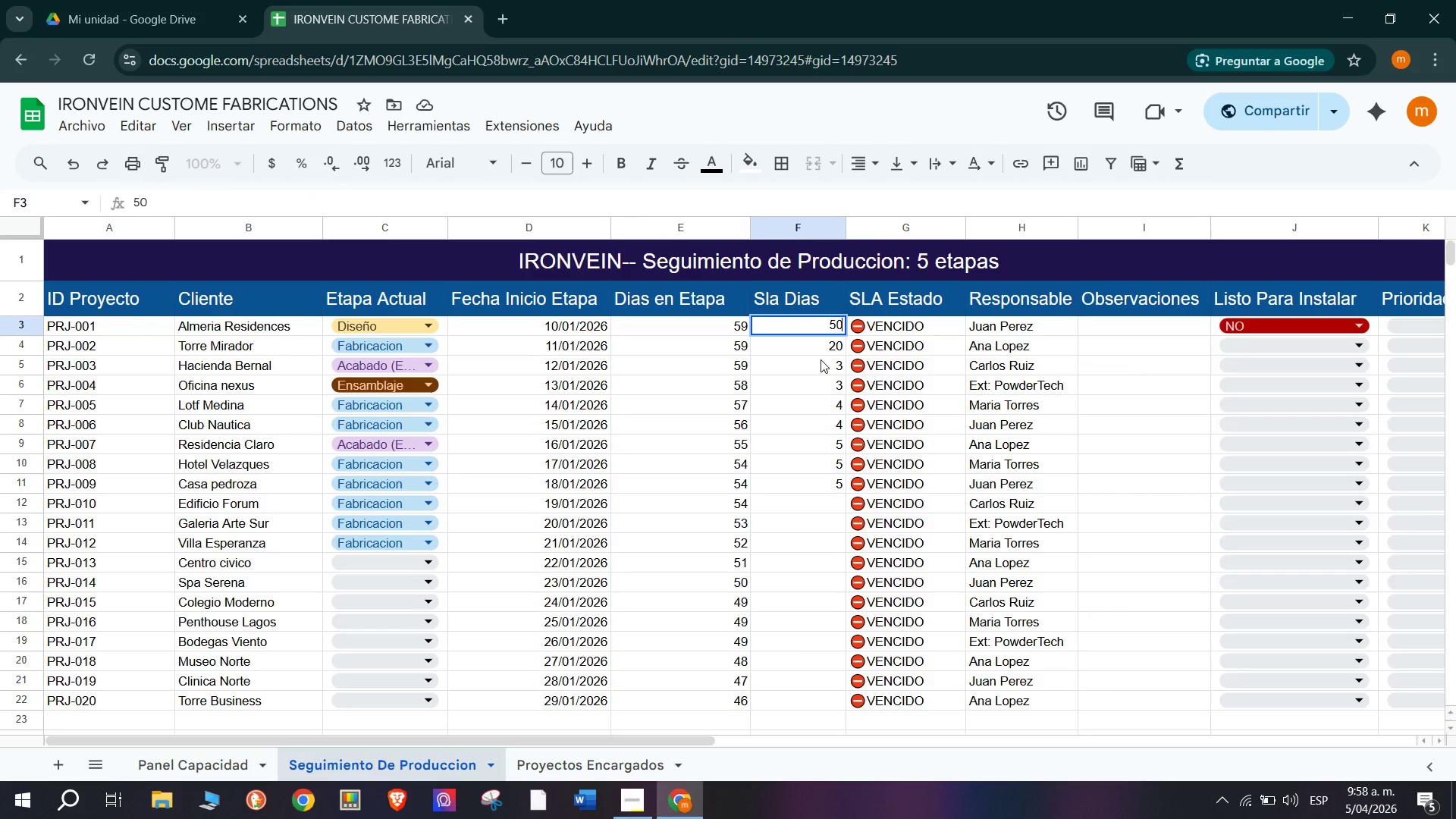 
left_click([821, 358])
 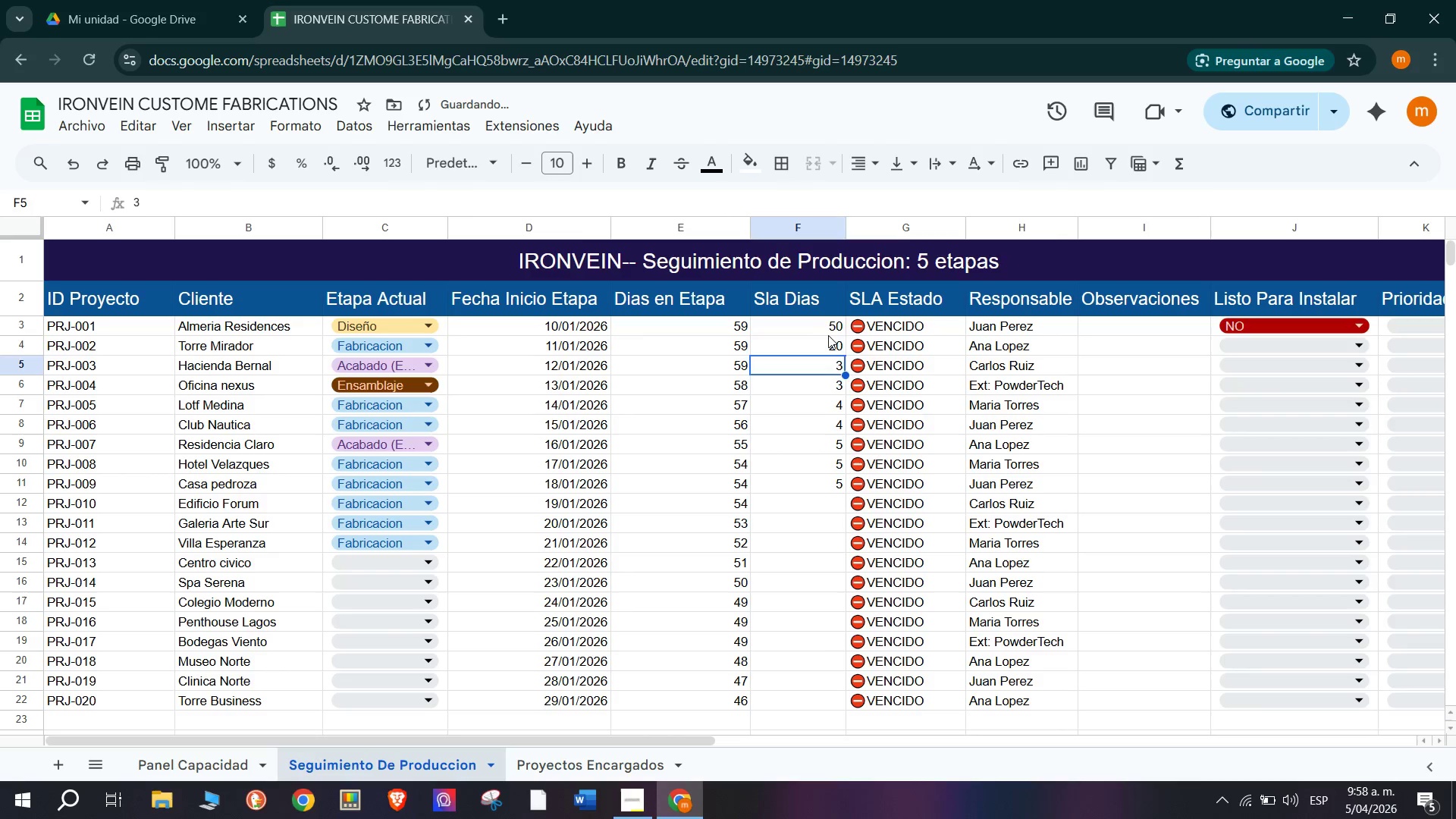 
double_click([828, 334])
 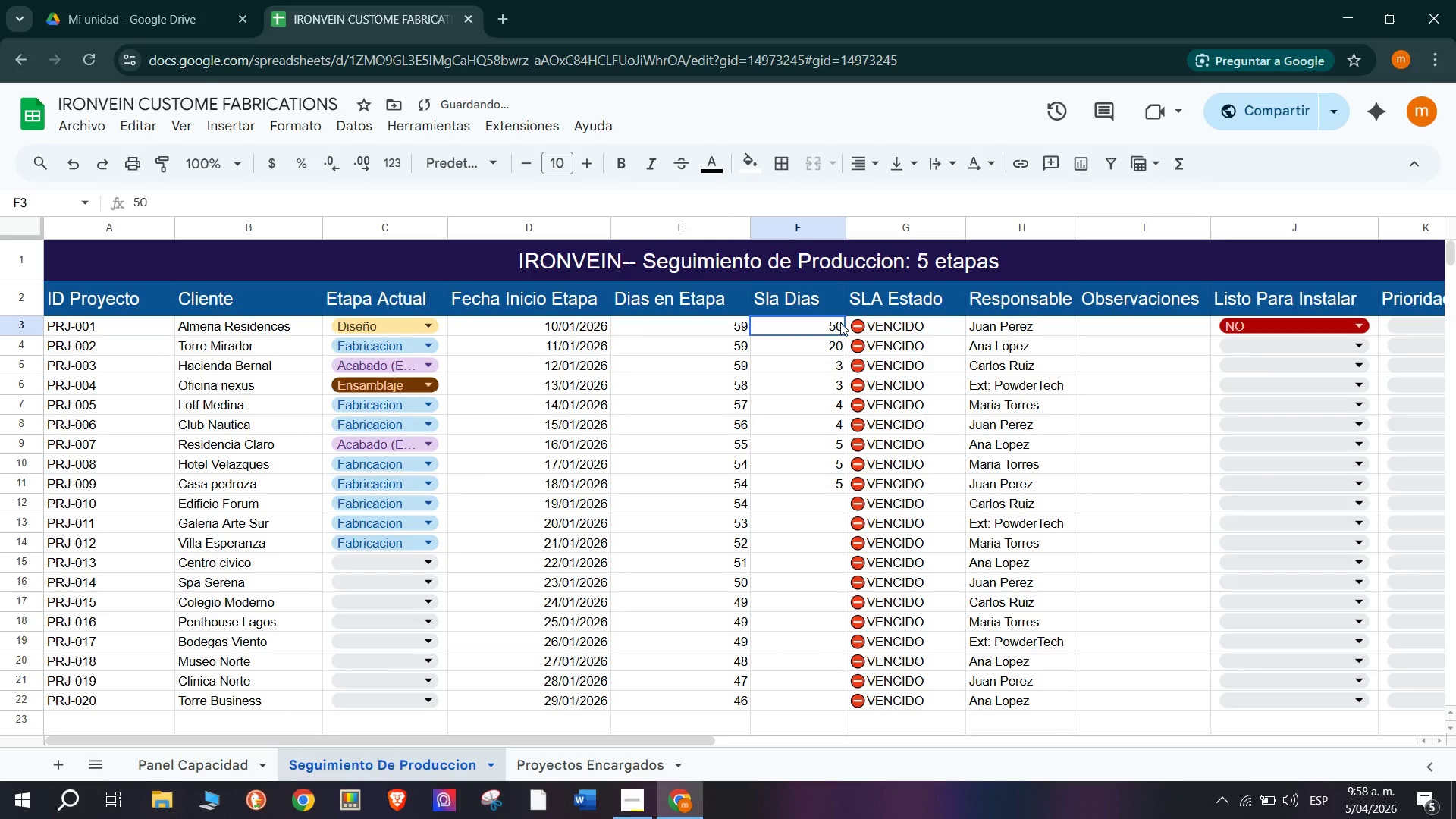 
triple_click([840, 322])
 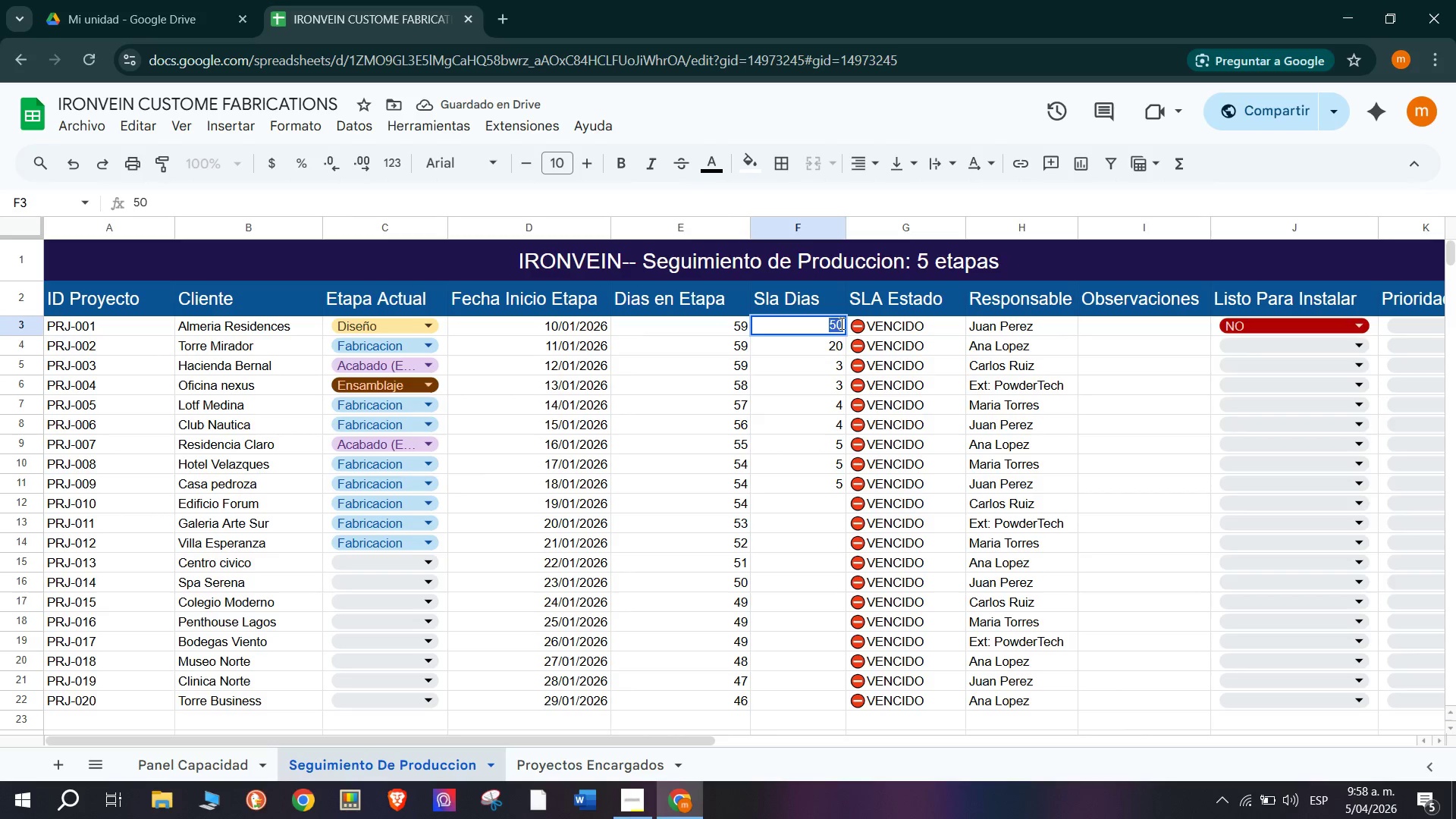 
type(100)
 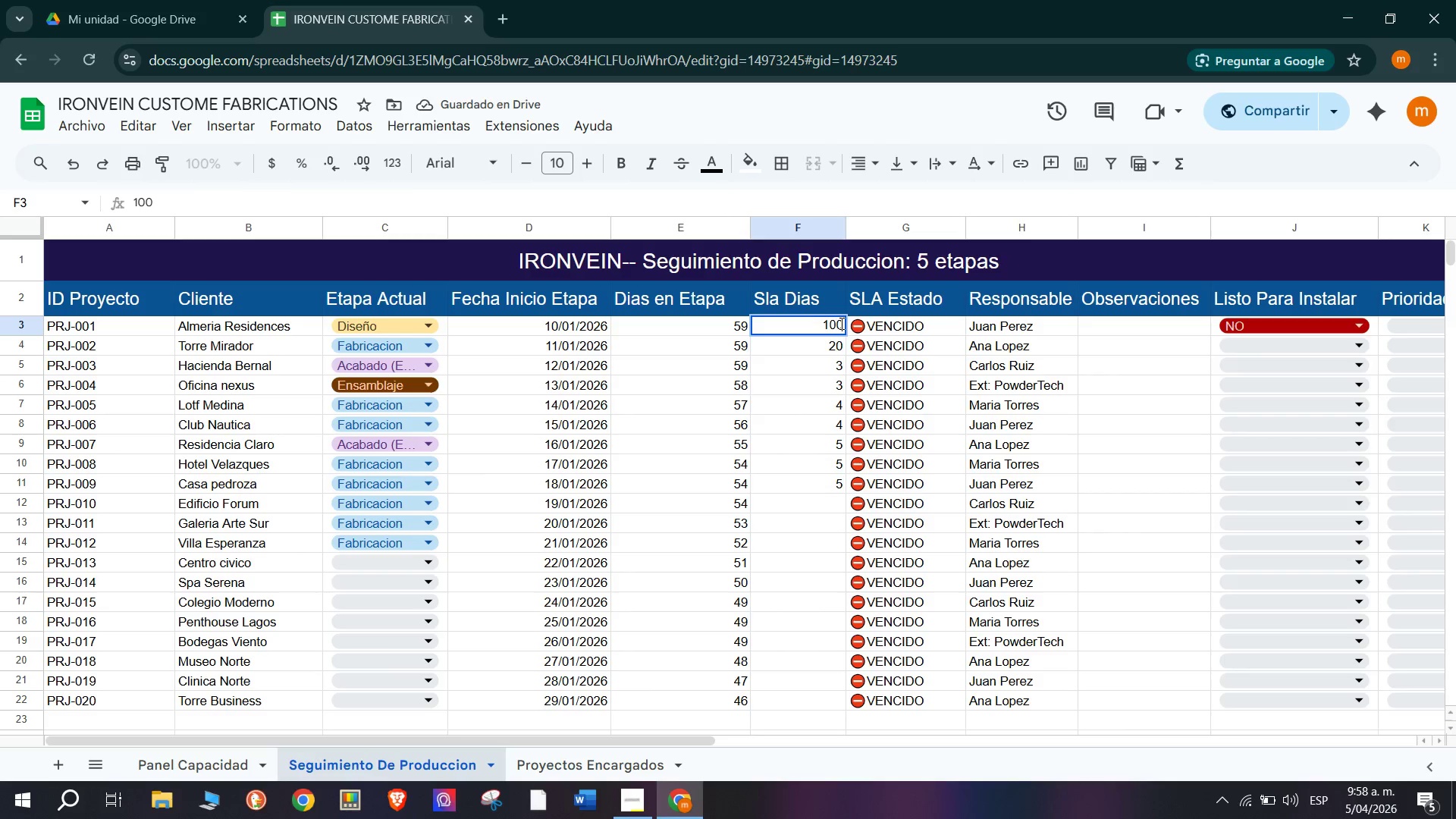 
key(Enter)
 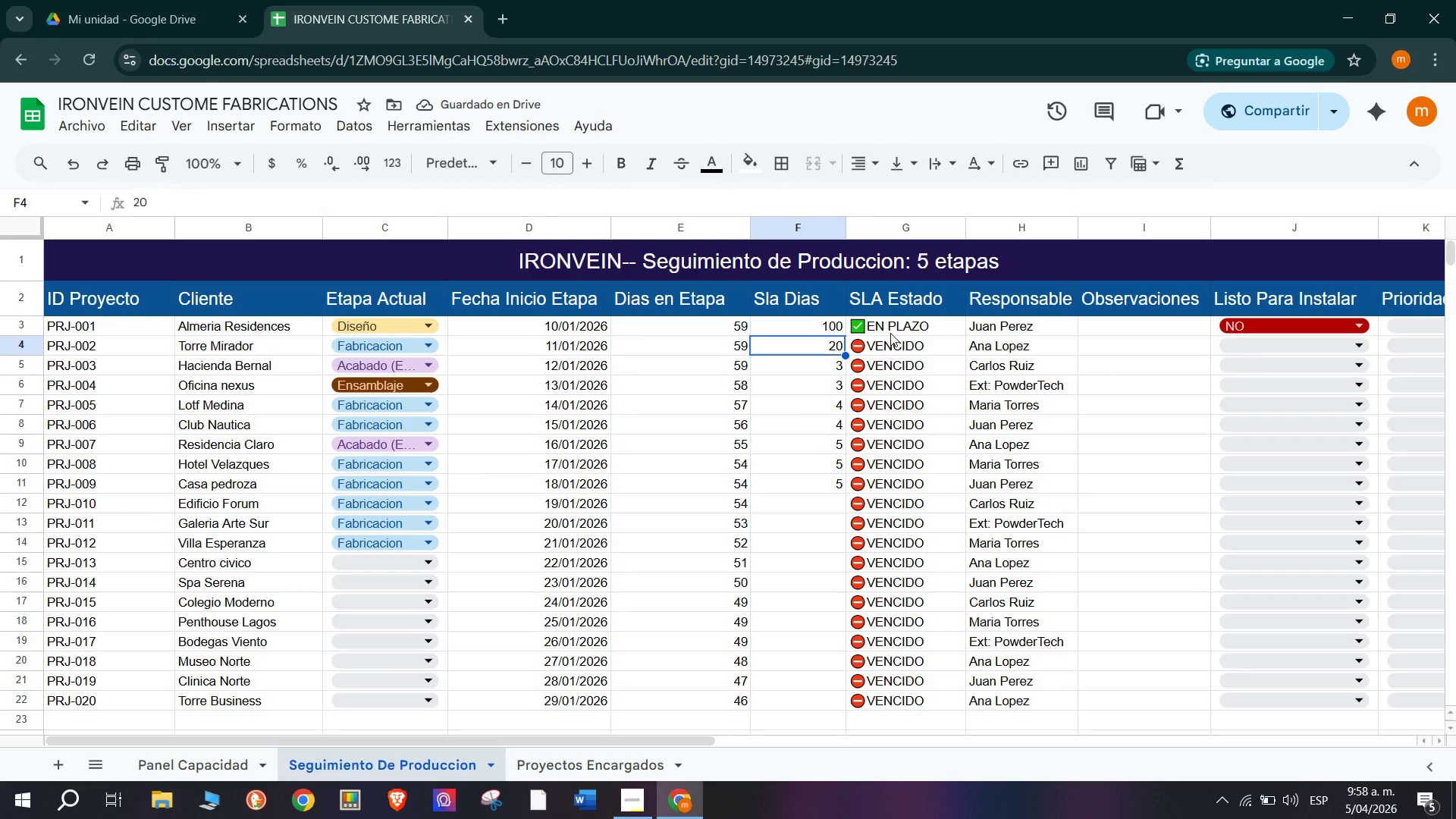 
left_click_drag(start_coordinate=[962, 336], to_coordinate=[929, 701])
 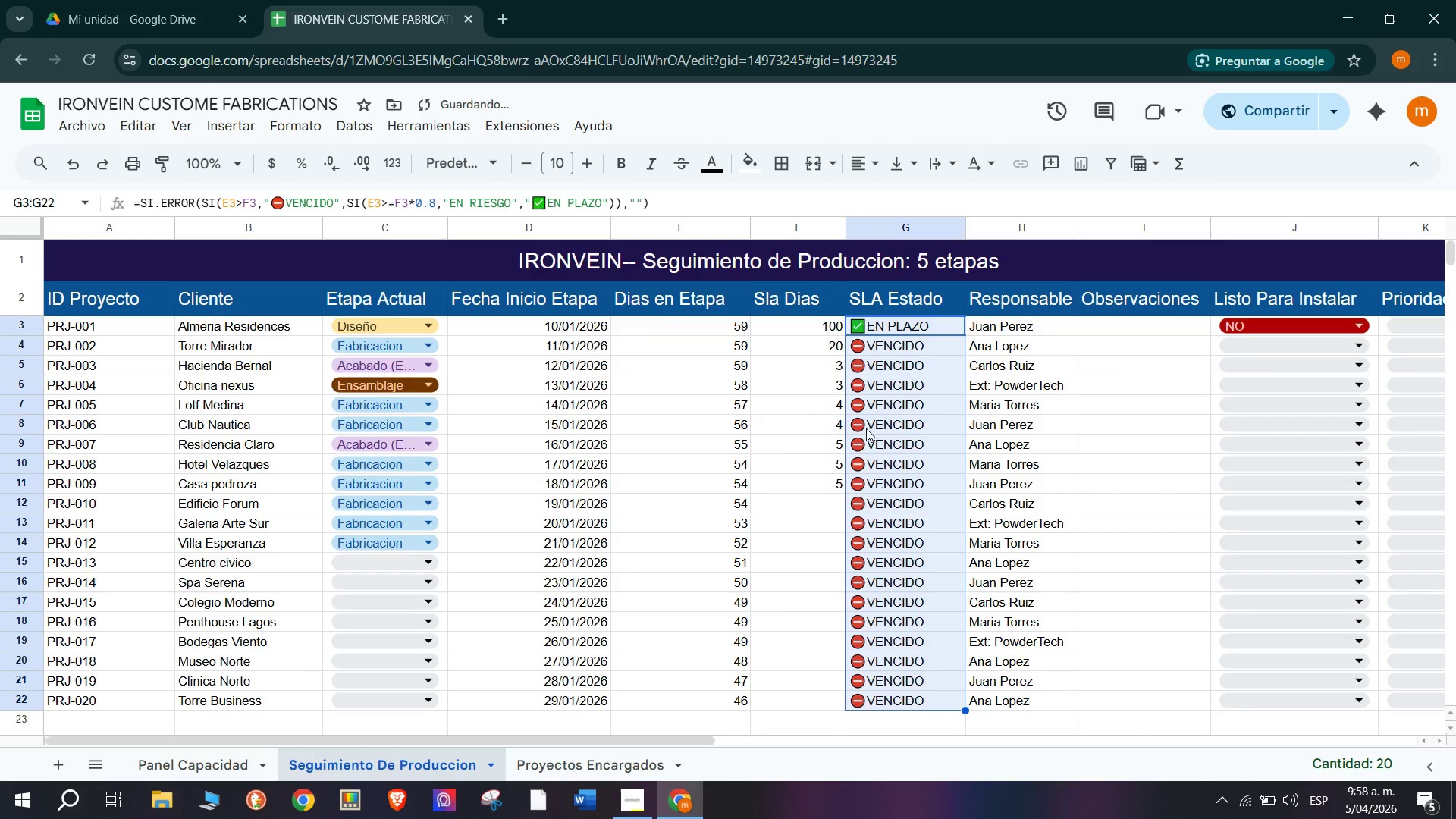 
left_click([880, 425])
 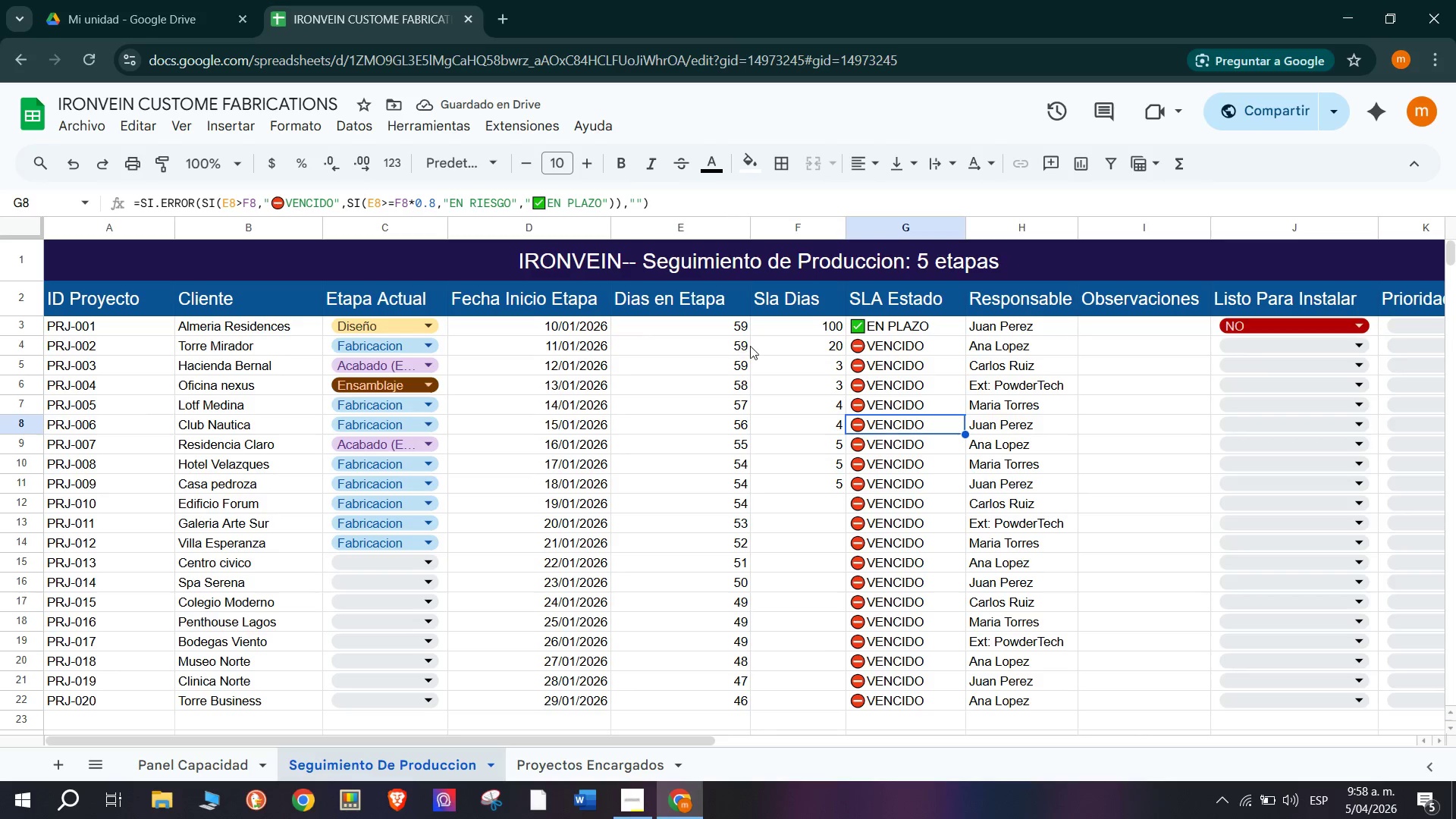 
double_click([766, 344])
 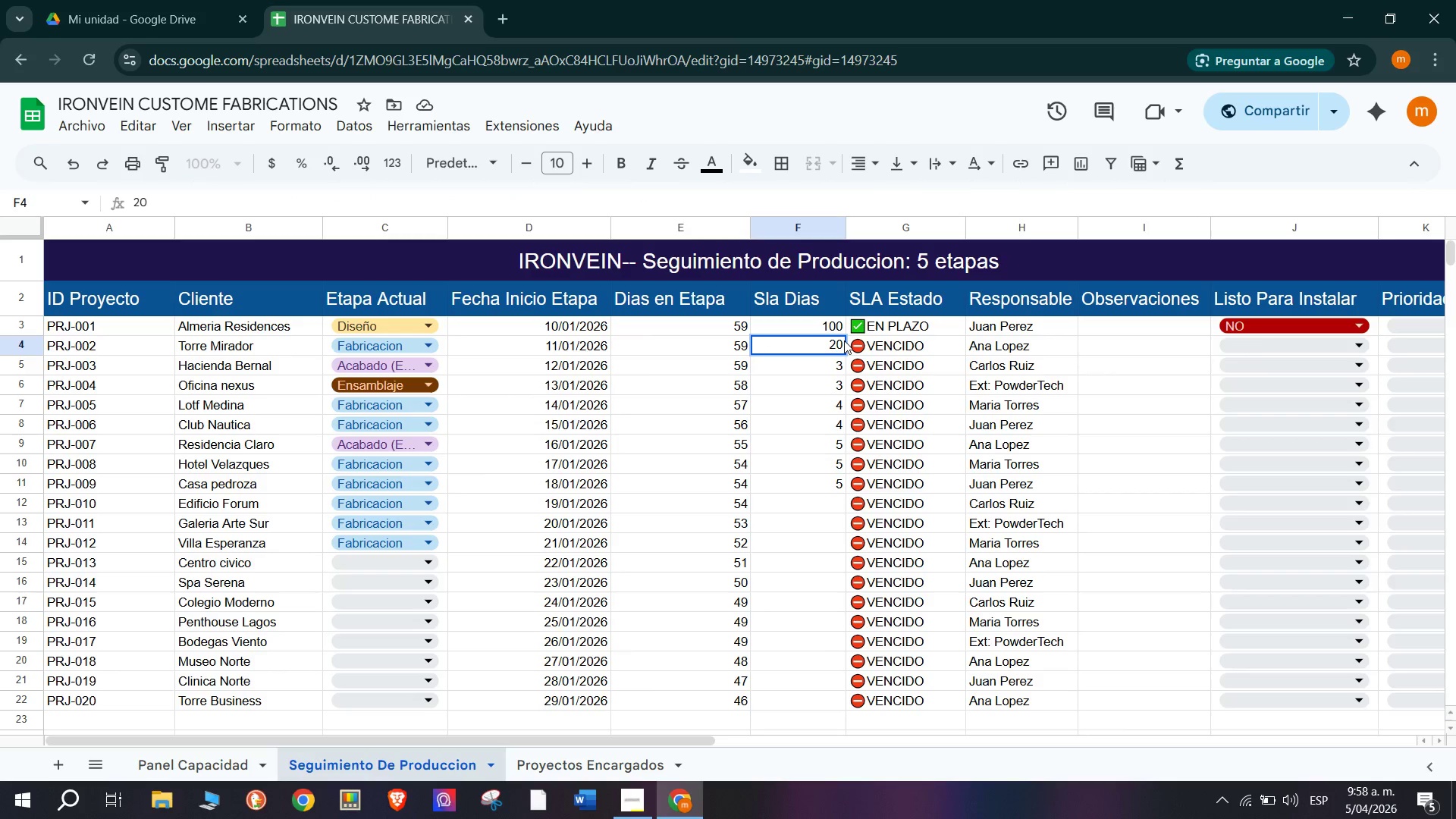 
key(Backspace)
key(Backspace)
type(80)
 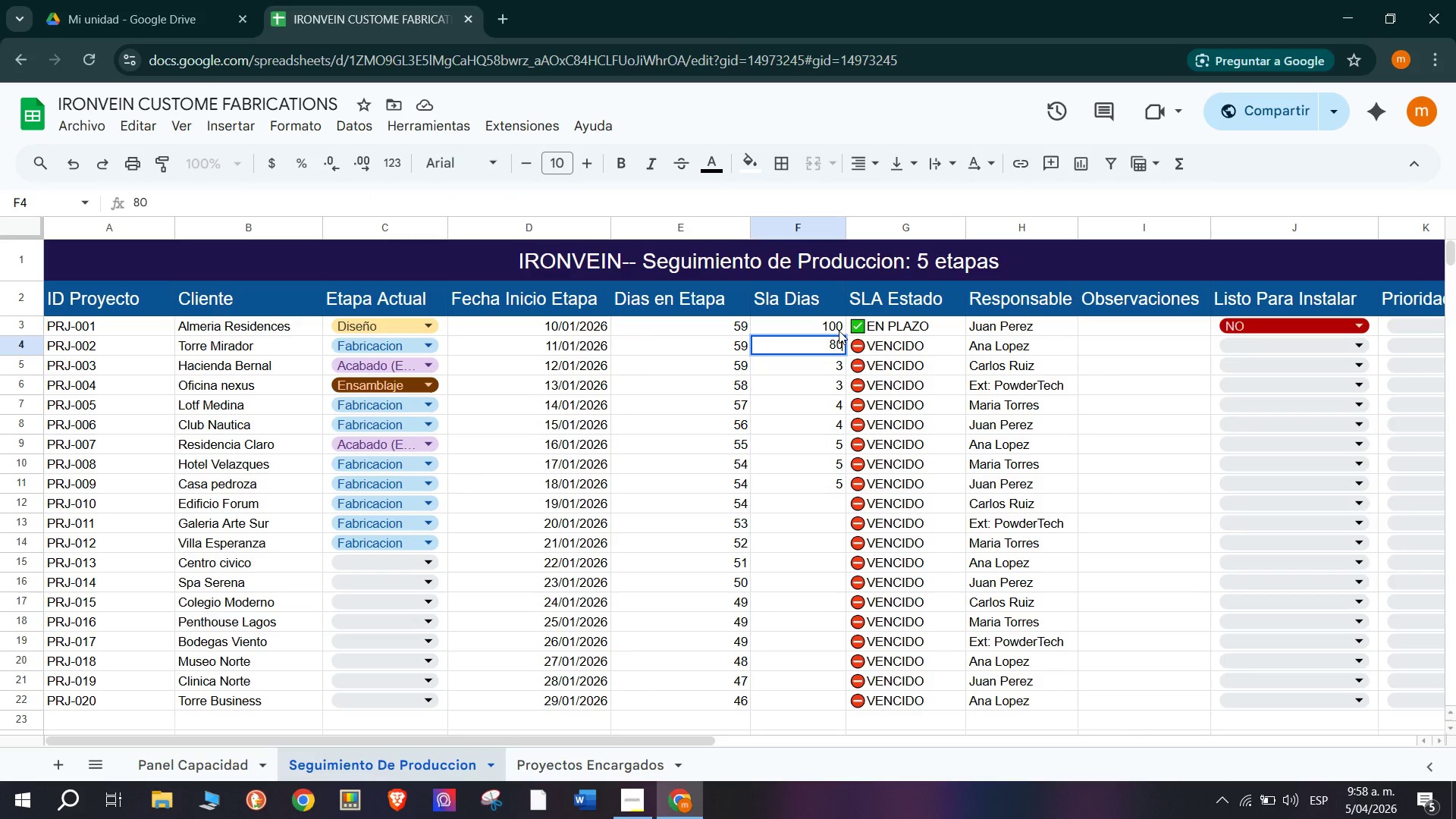 
key(Enter)
 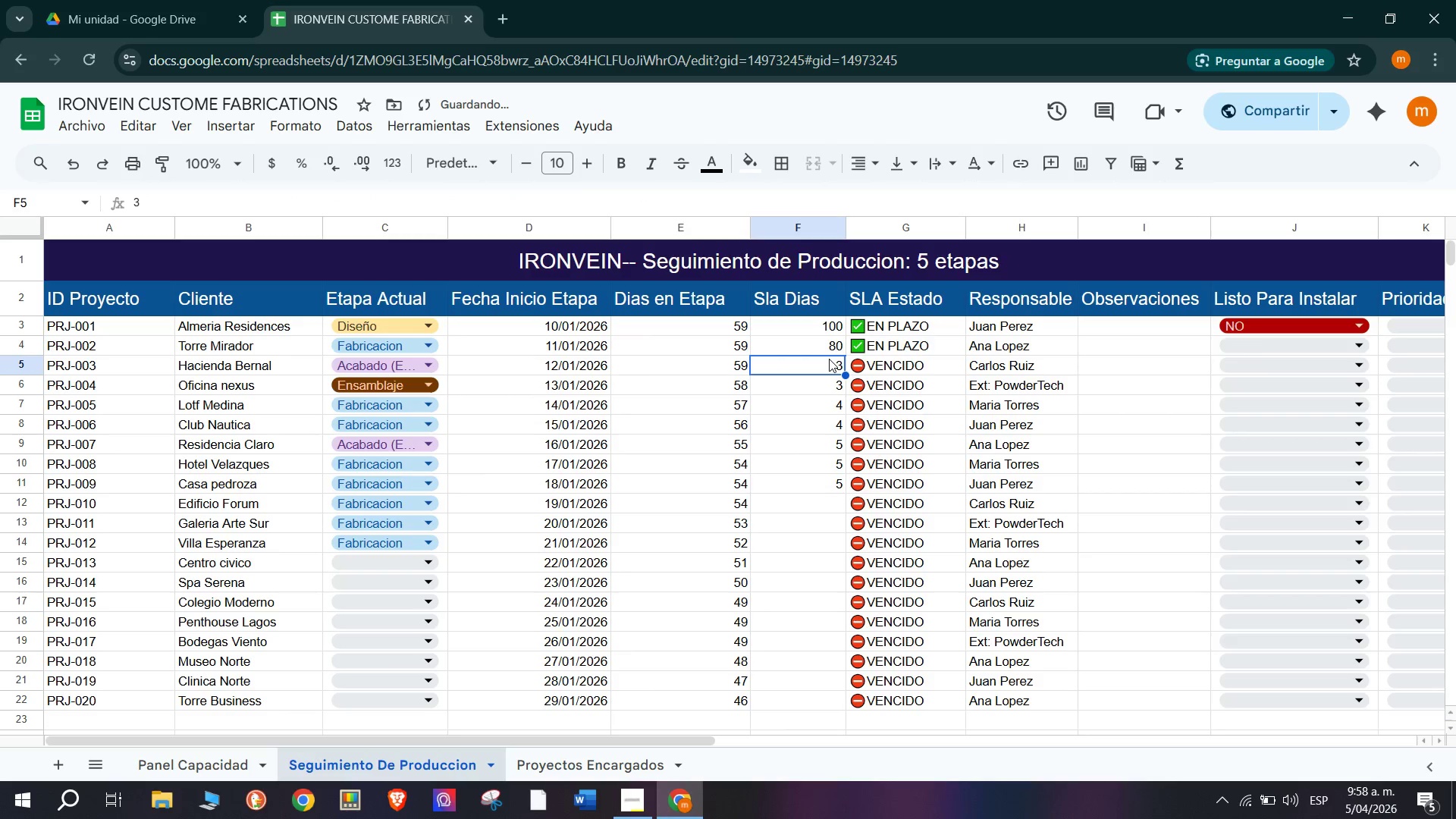 
type(70)
 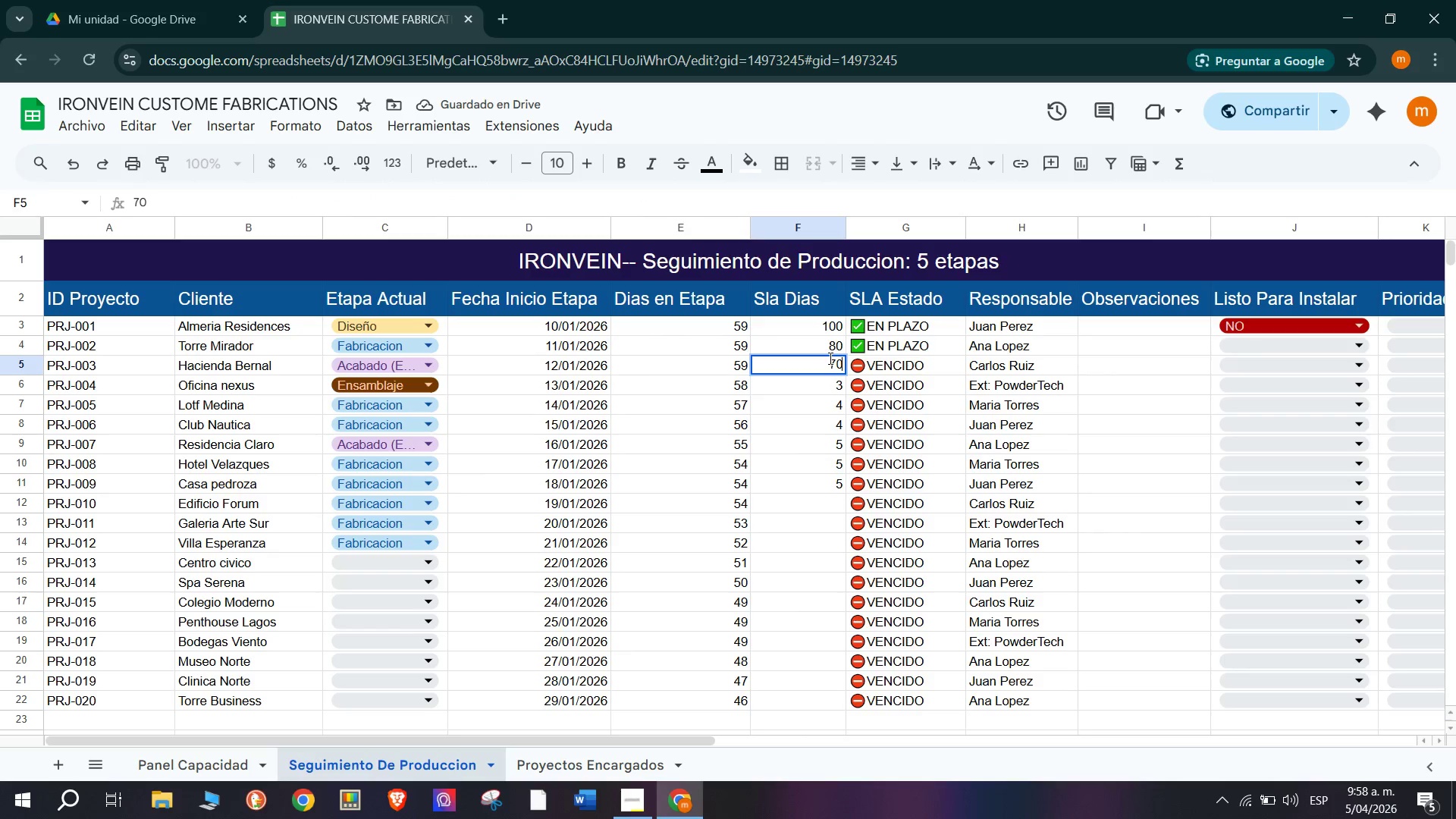 
key(Enter)
 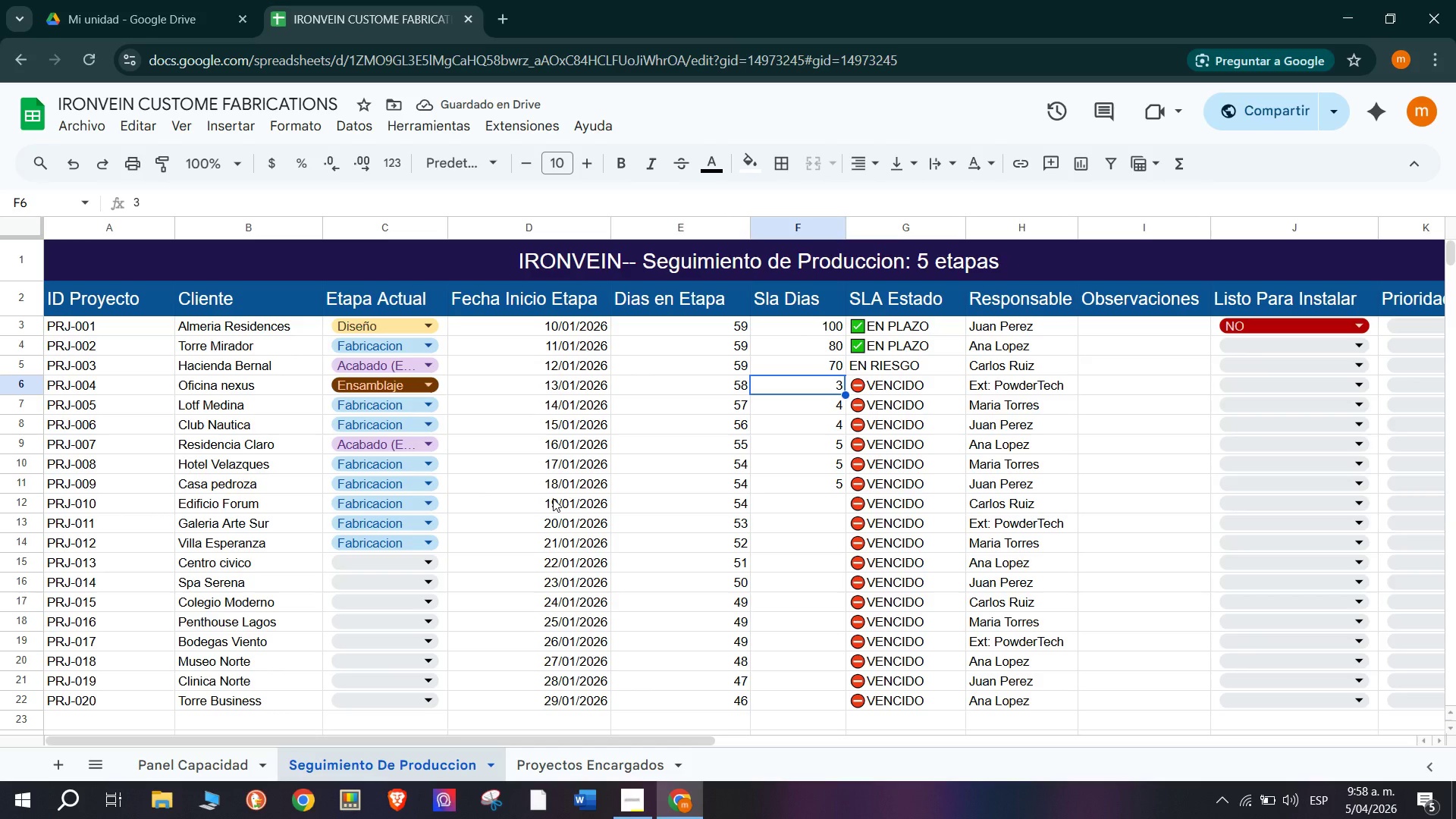 
left_click([419, 560])
 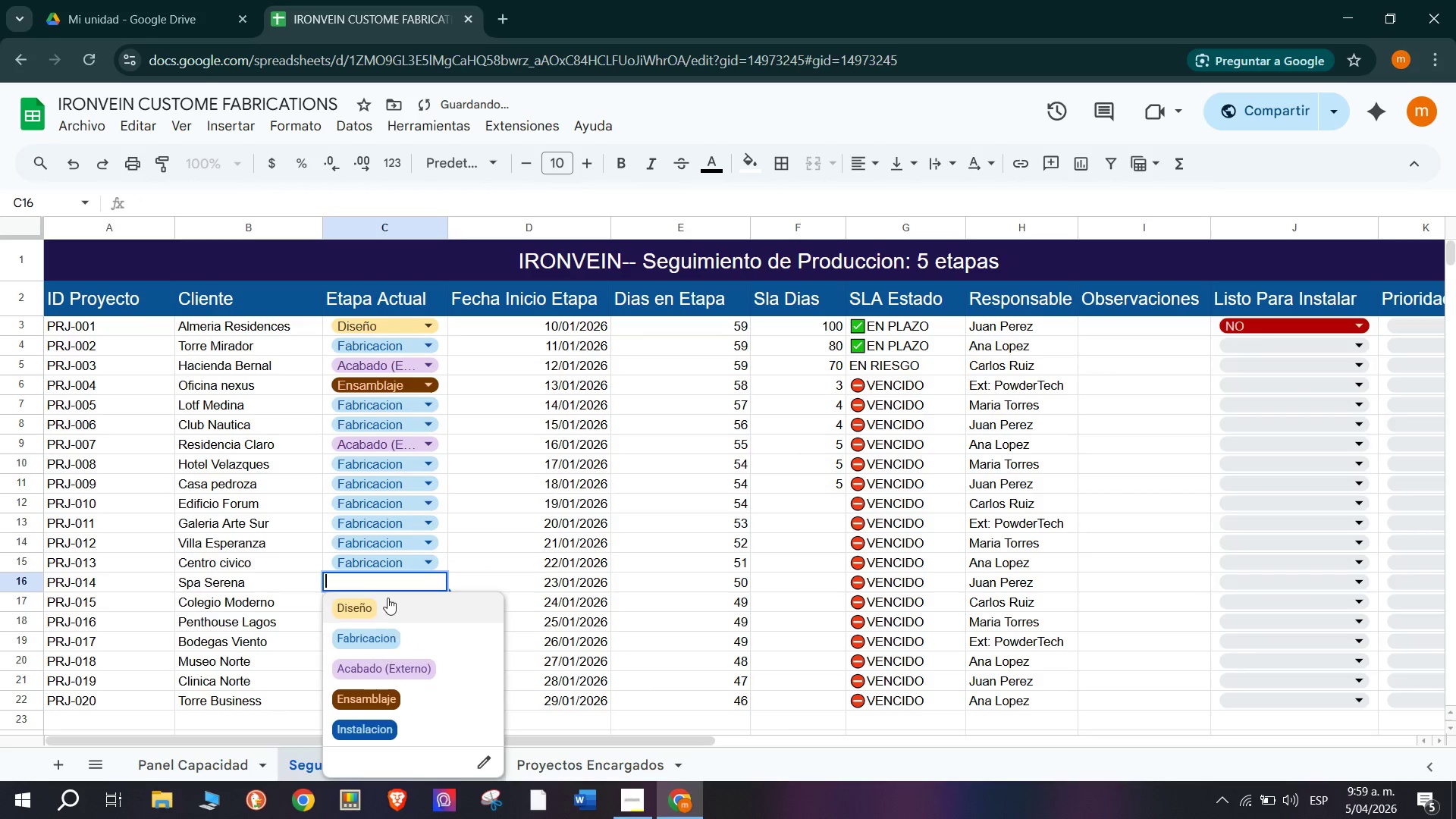 
left_click([388, 610])
 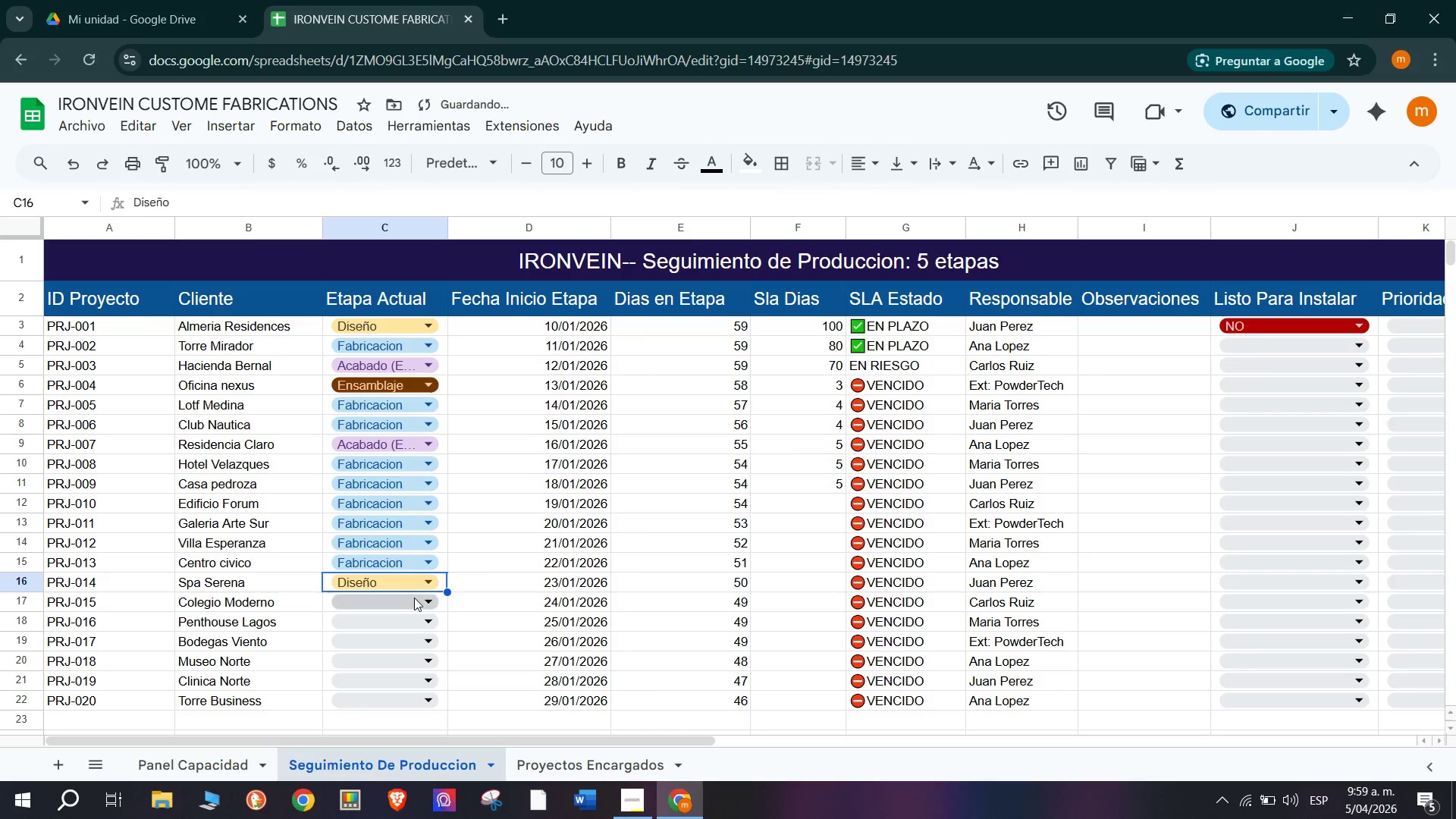 
left_click([413, 606])
 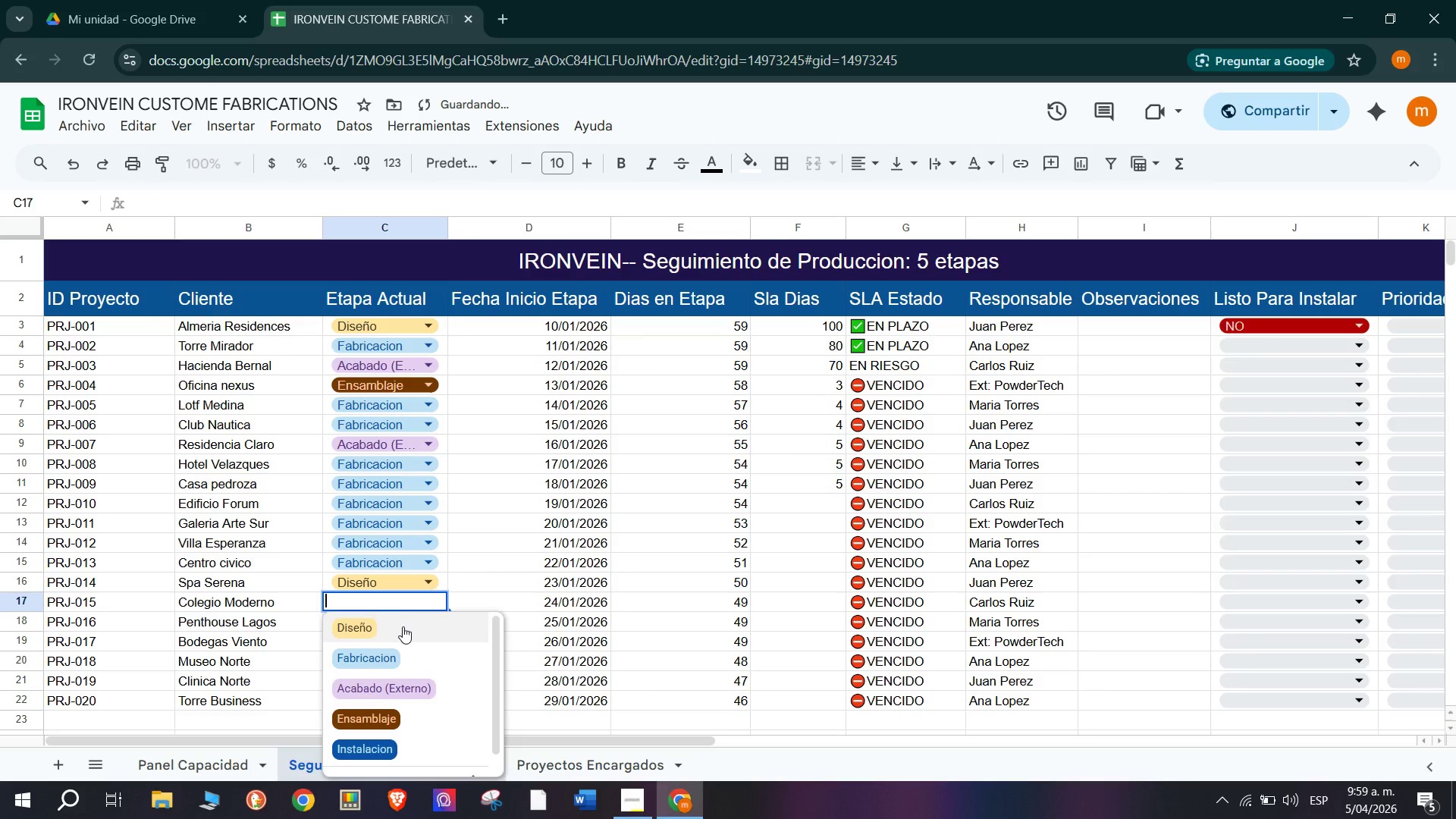 
left_click([403, 626])
 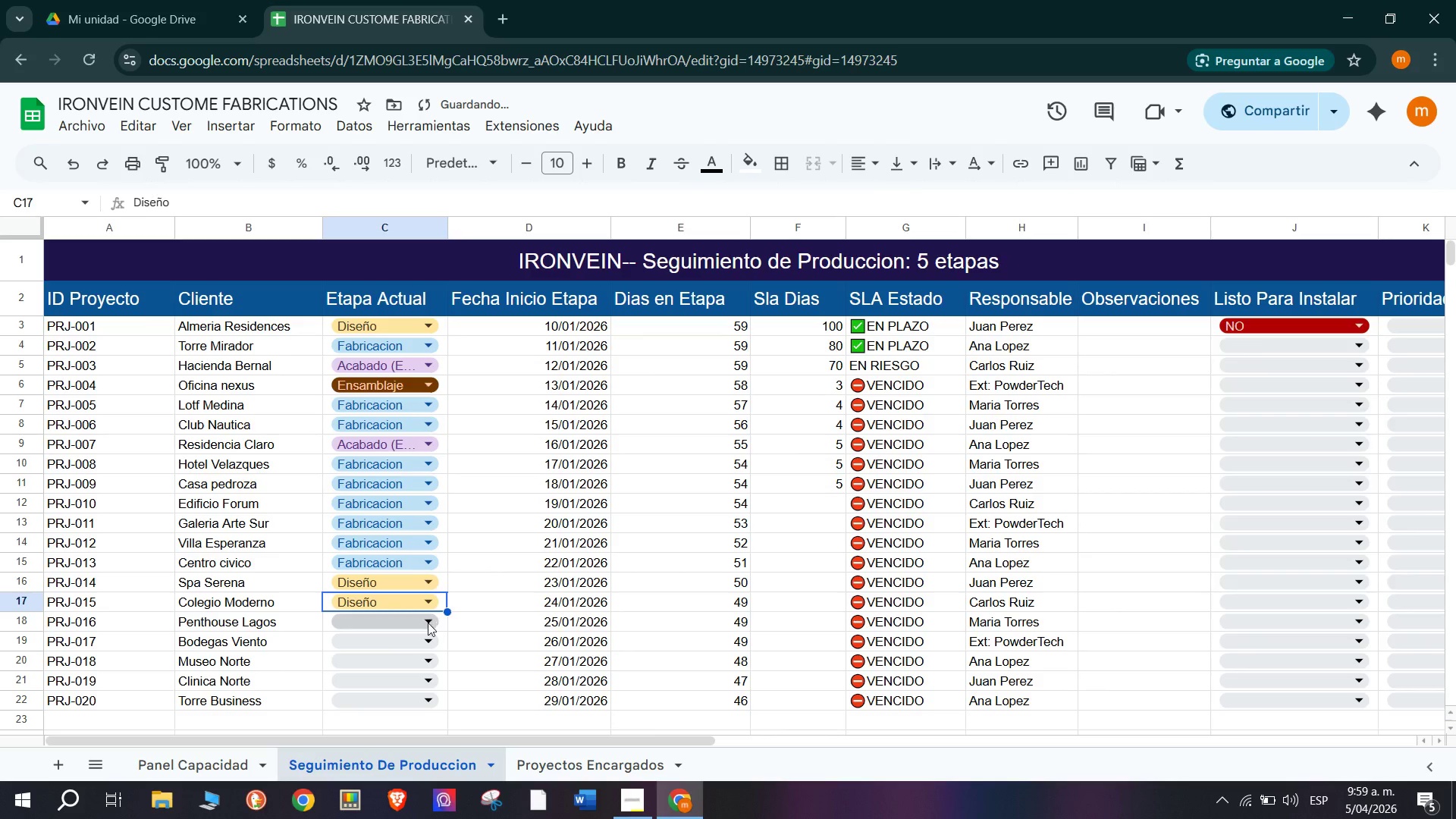 
left_click([428, 623])
 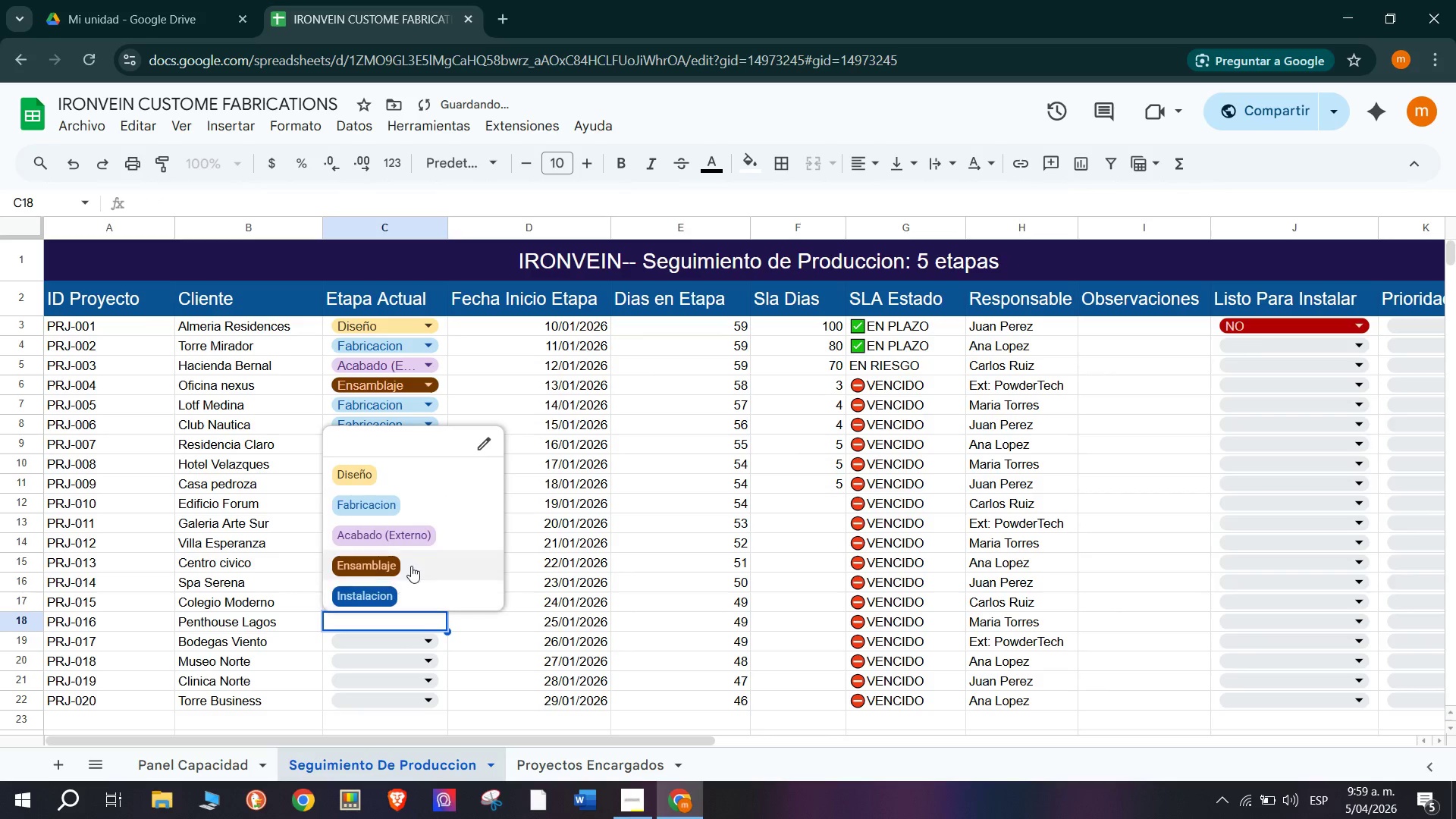 
left_click([411, 564])
 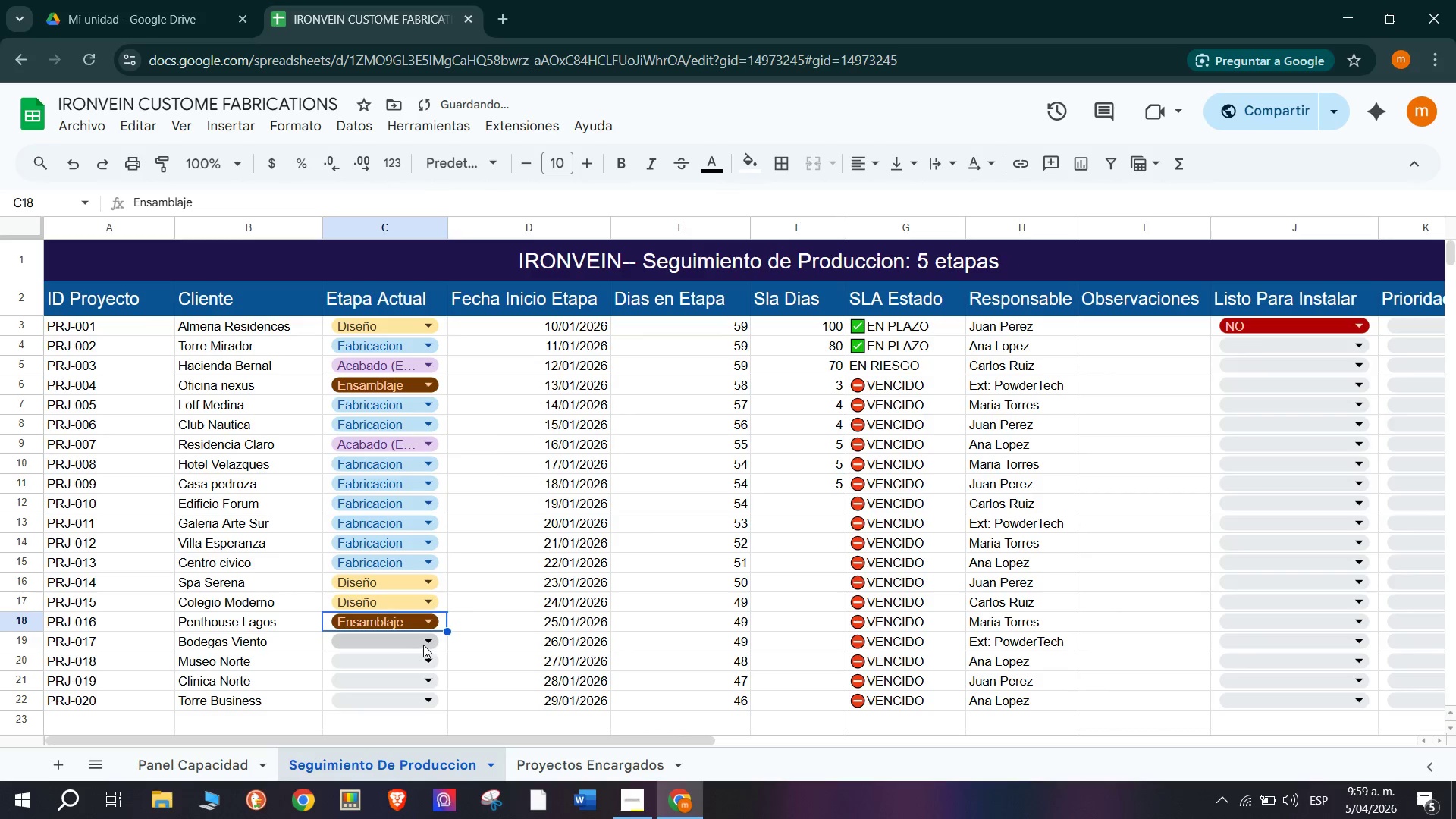 
left_click([423, 645])
 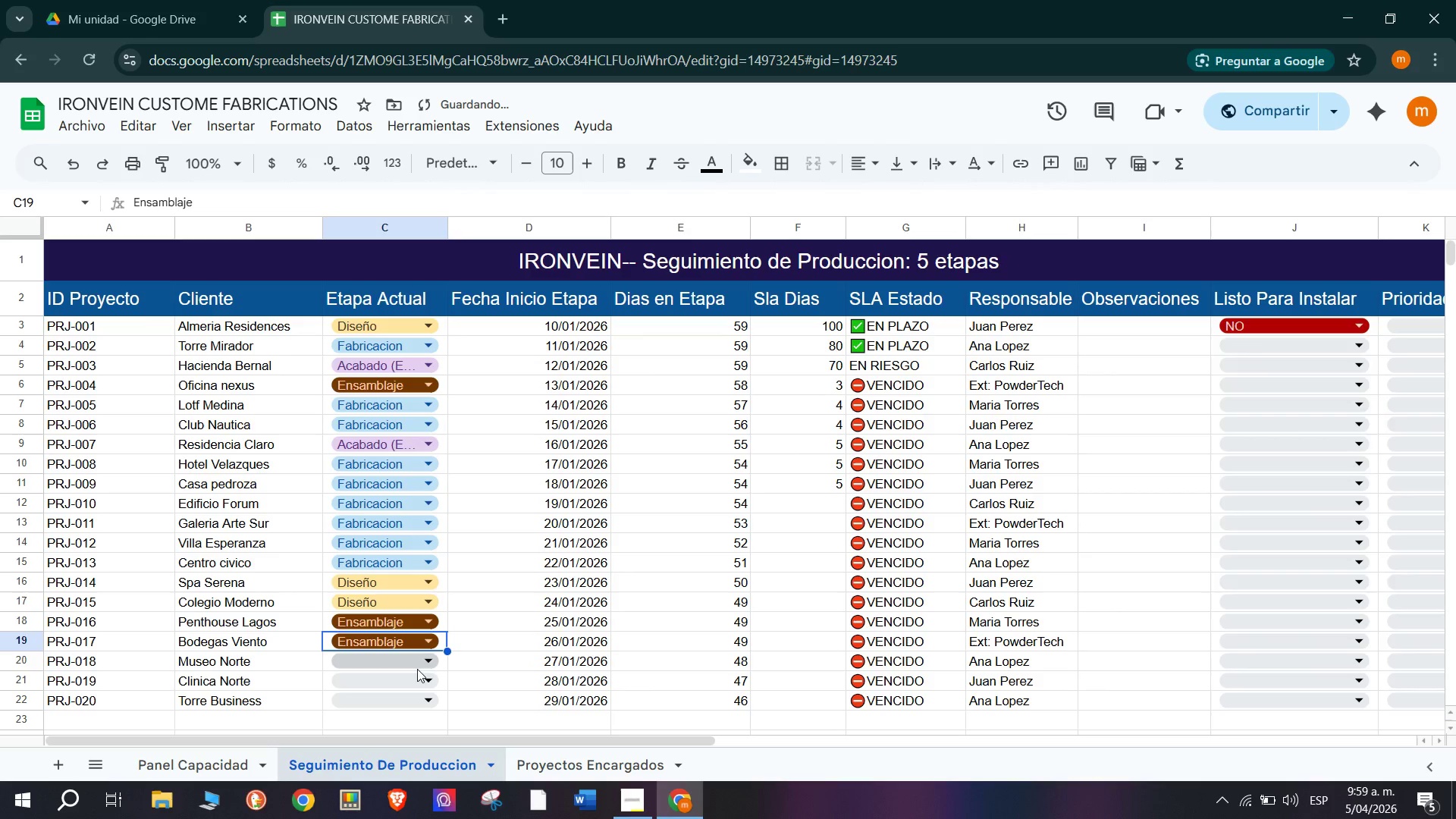 
left_click([421, 665])
 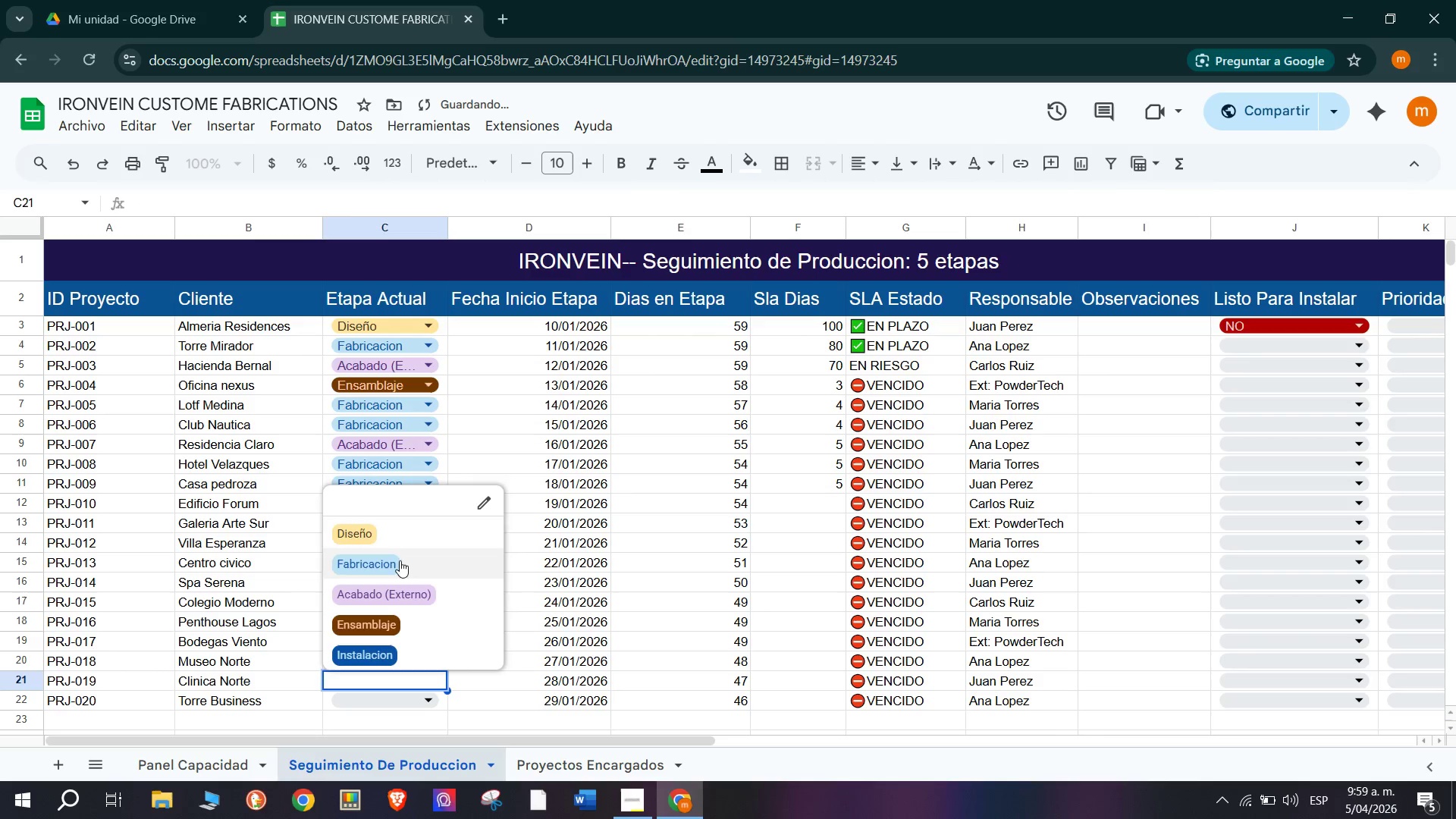 
left_click([413, 557])
 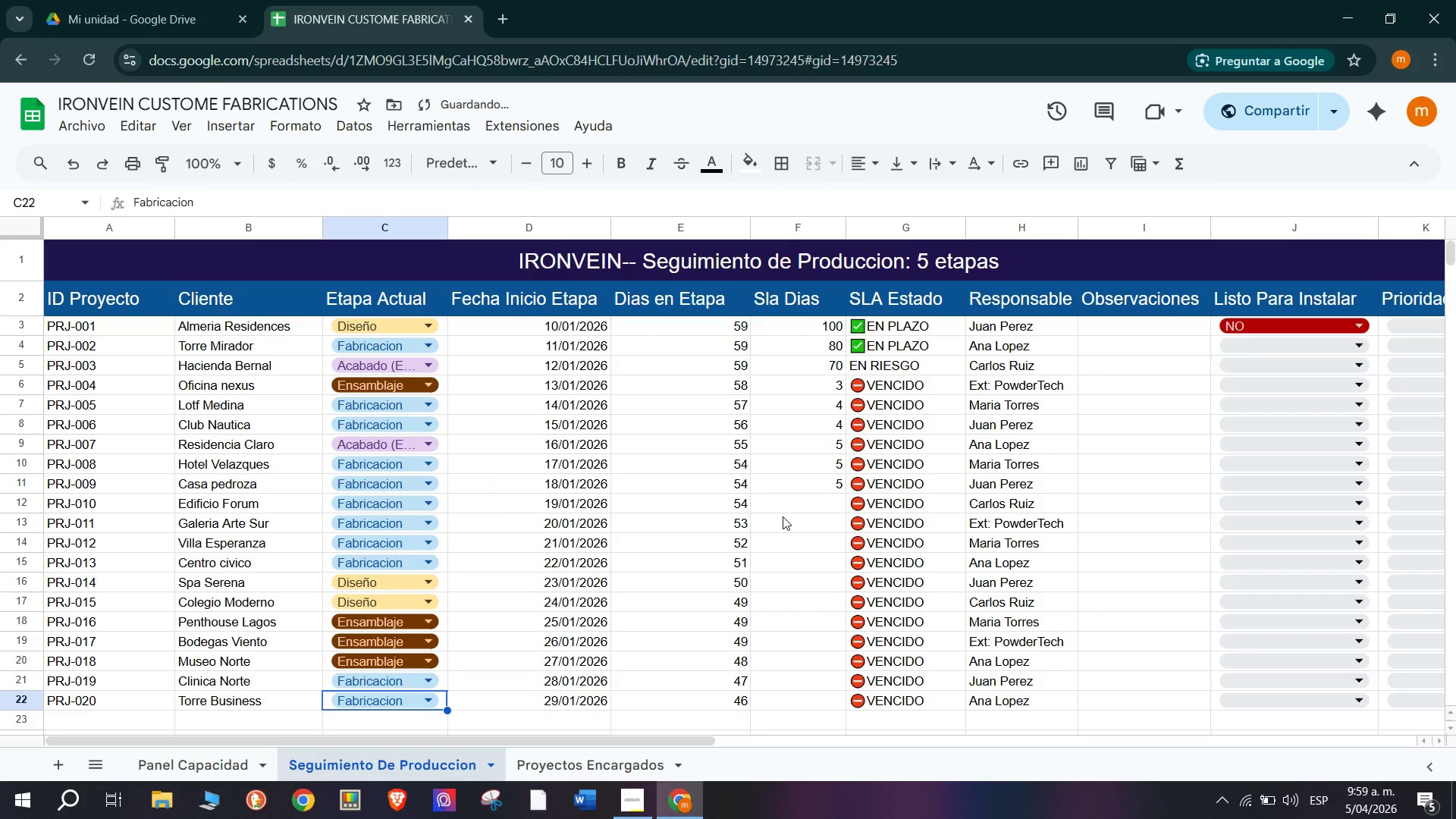 
scroll: coordinate [1172, 403], scroll_direction: down, amount: 1.0
 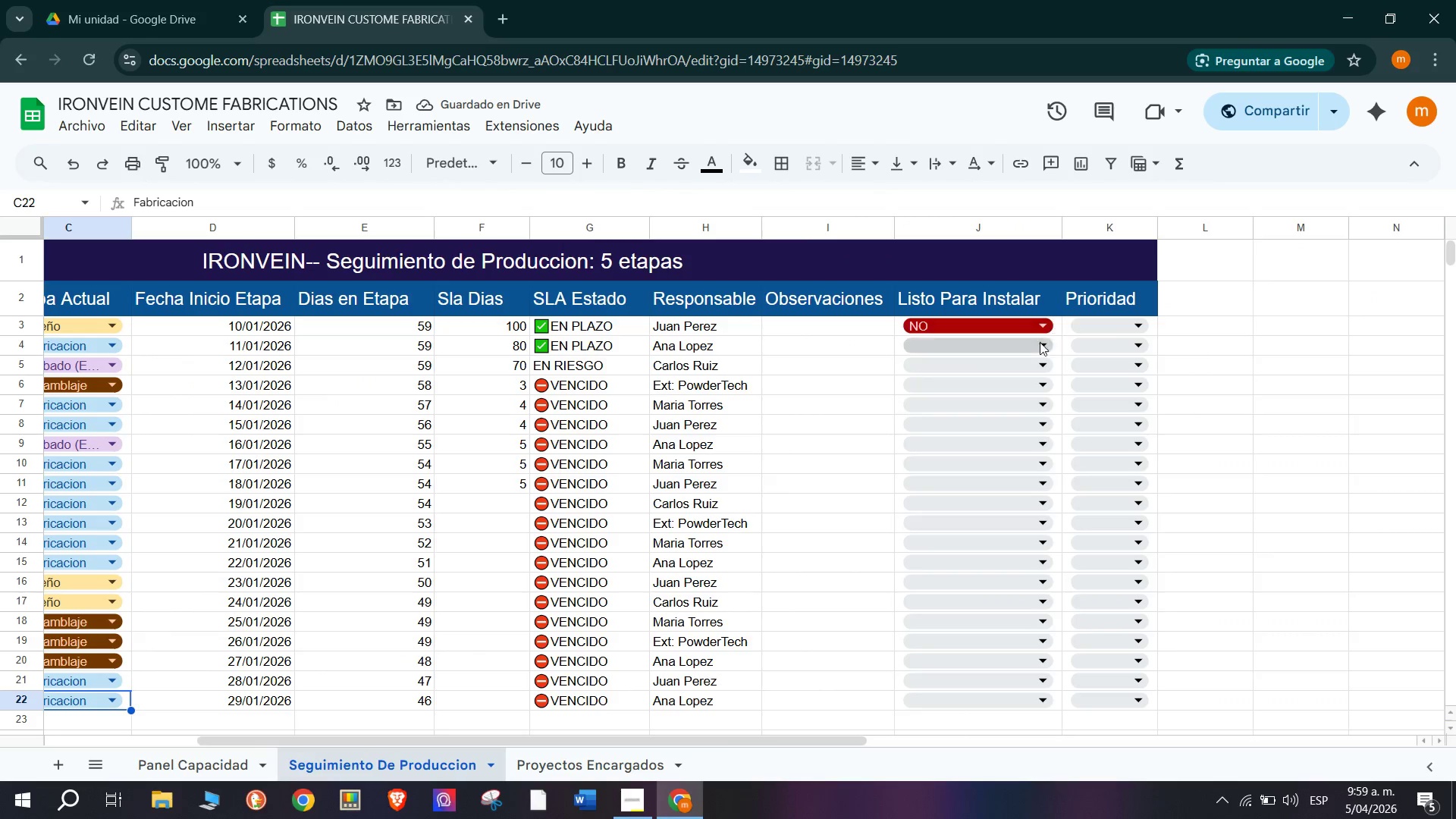 
left_click([1039, 342])
 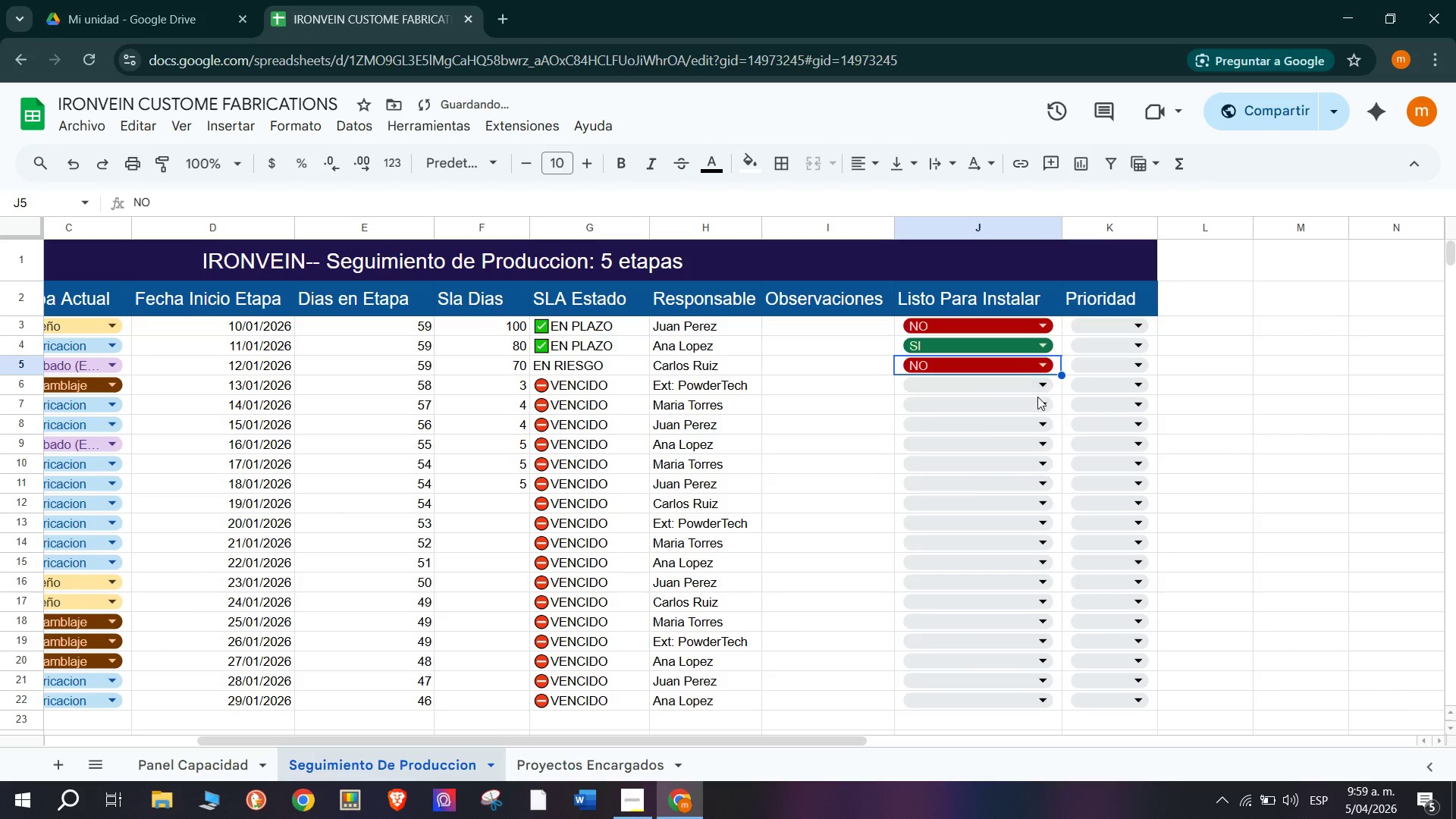 
wait(5.19)
 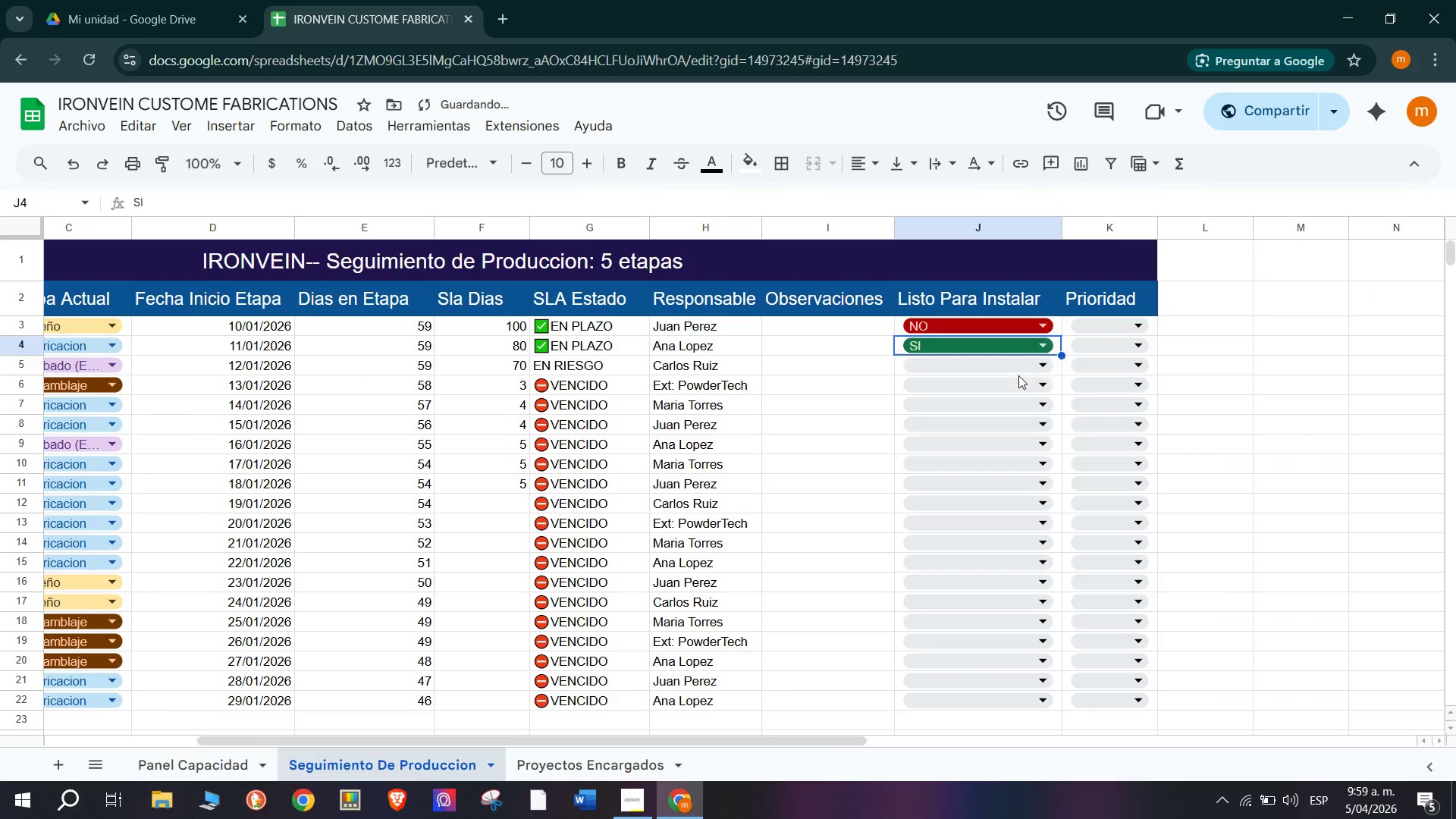 
left_click([997, 446])
 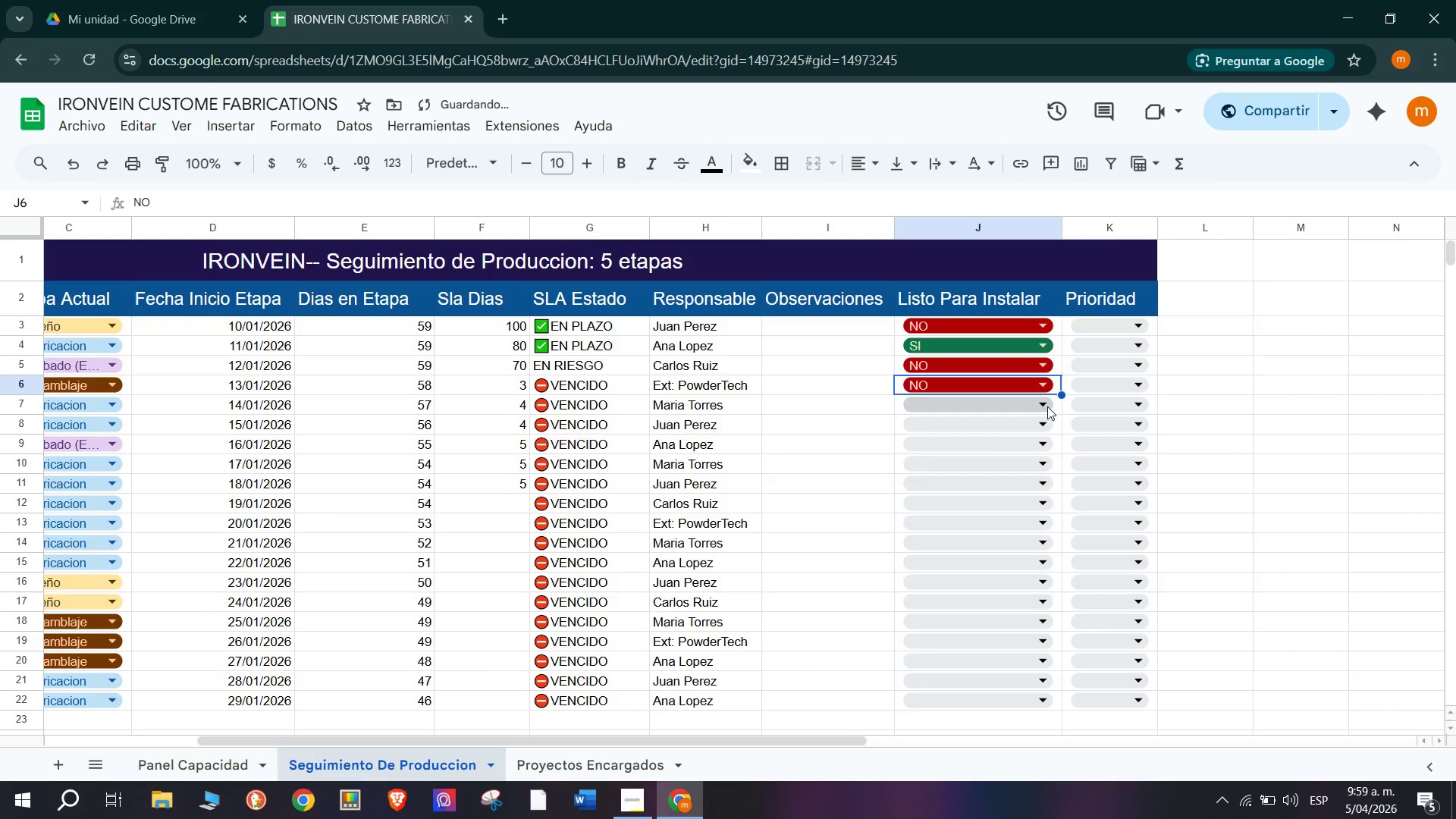 
left_click([1047, 406])
 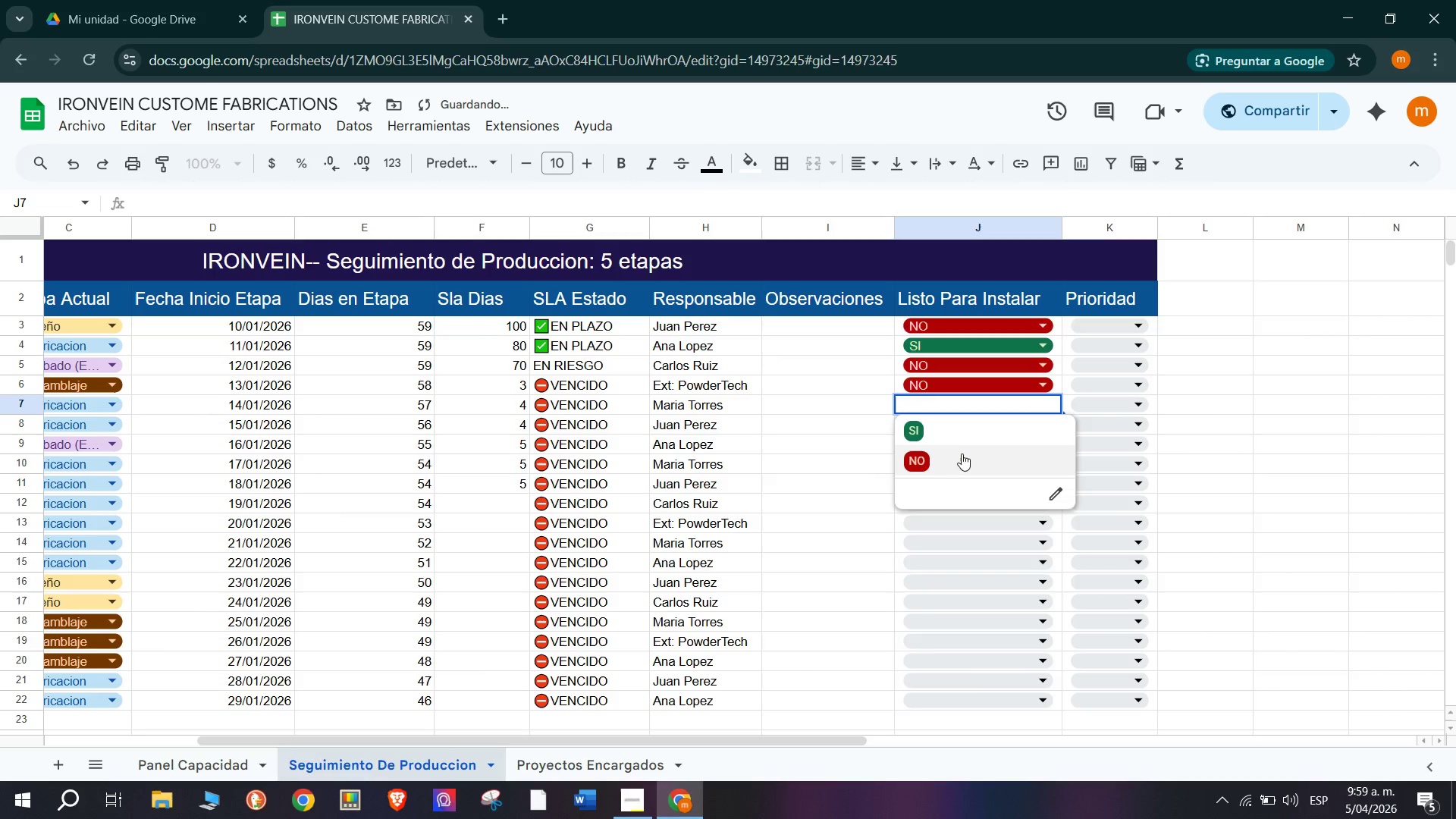 
left_click([959, 454])
 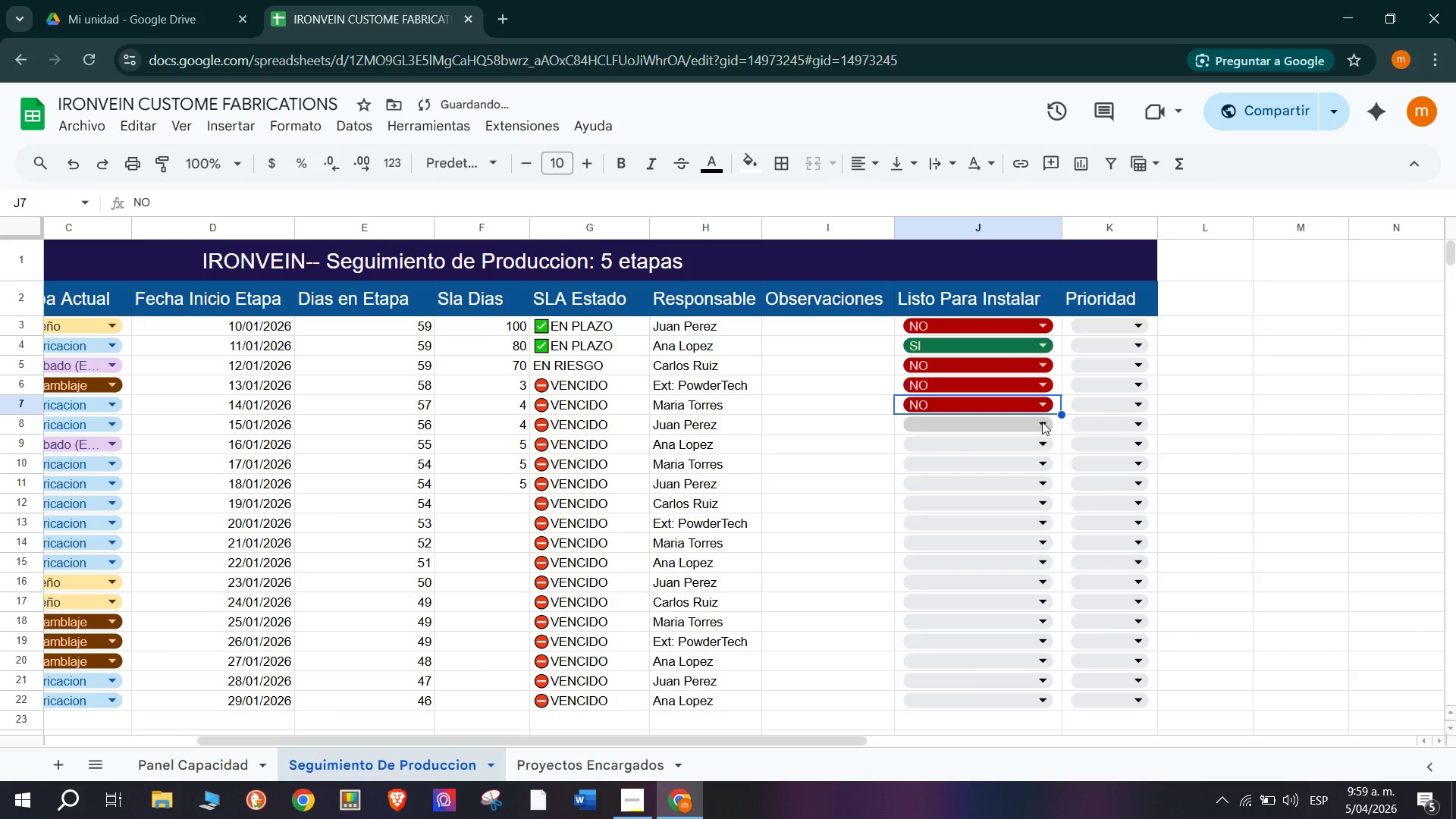 
left_click([1041, 426])
 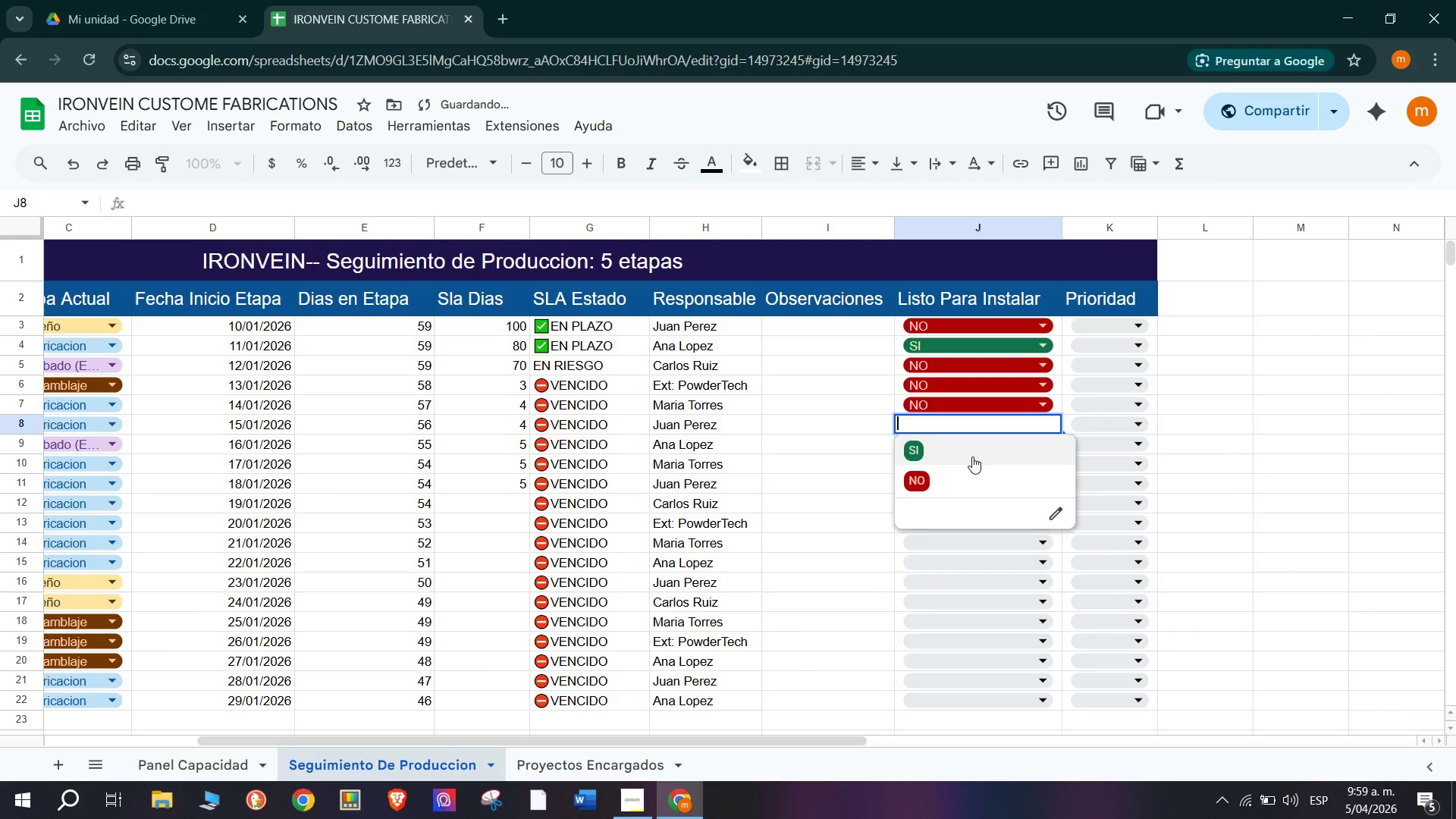 
left_click([972, 458])
 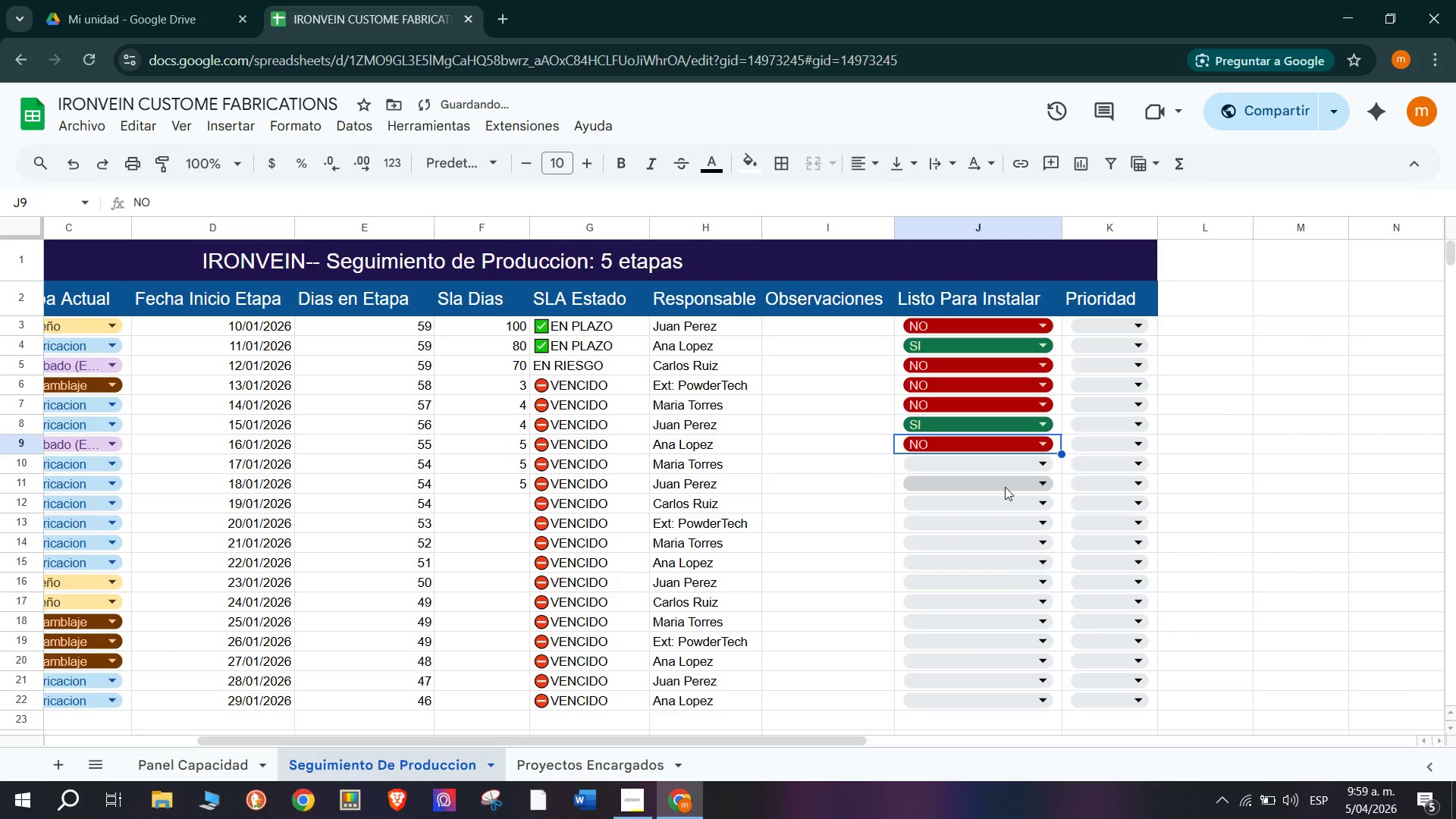 
left_click([1043, 469])
 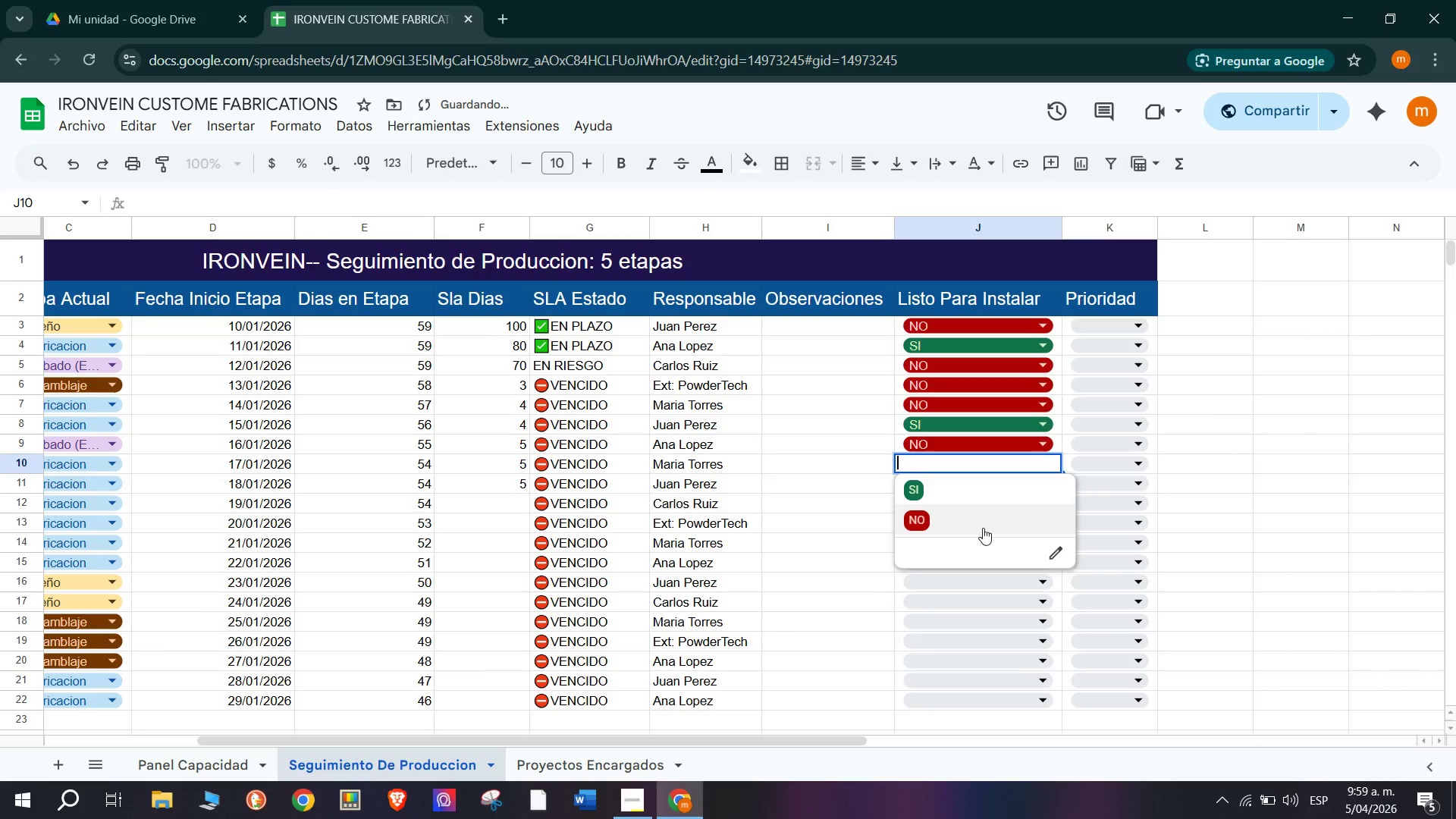 
left_click([983, 528])
 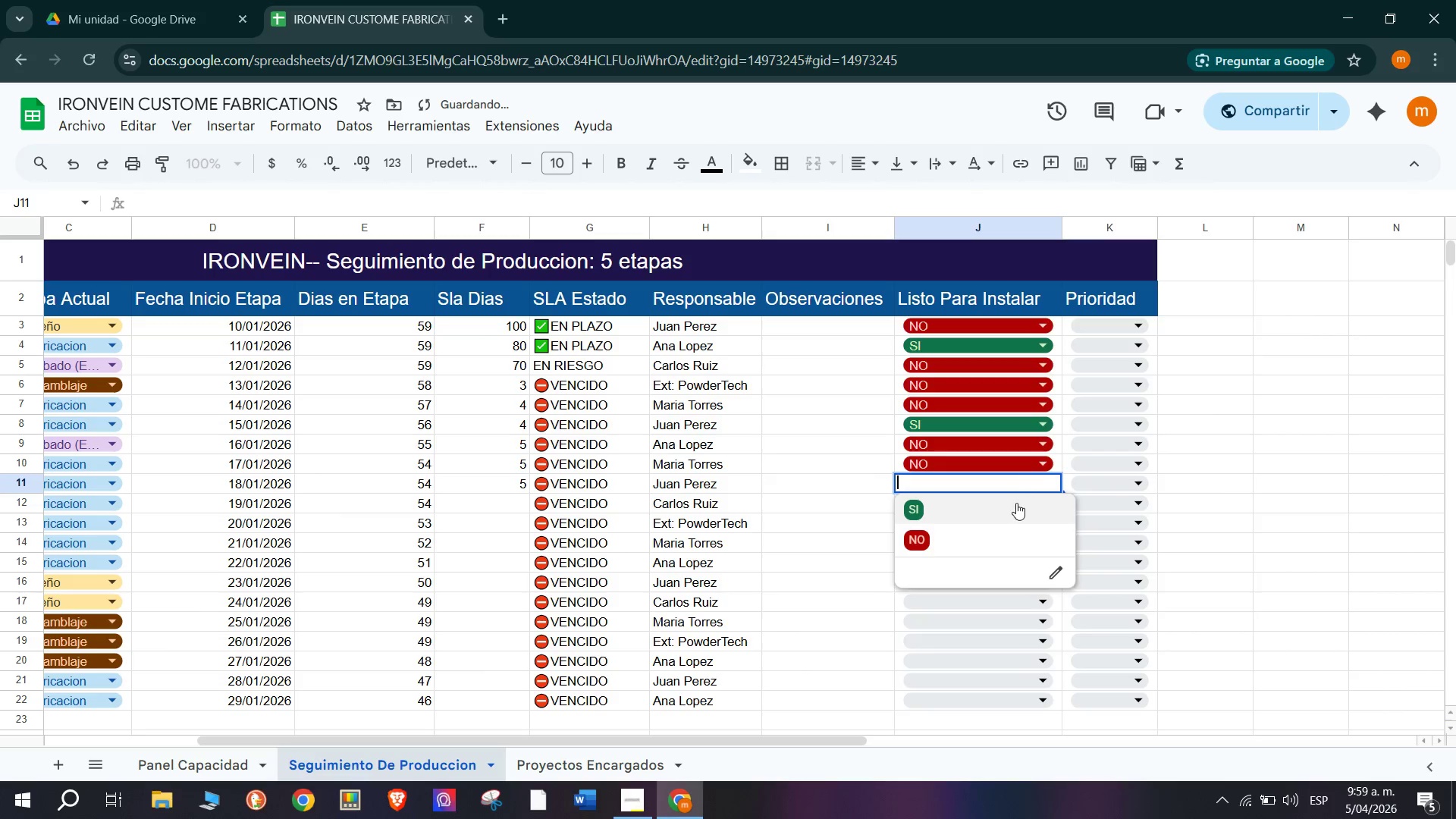 
left_click([1015, 503])
 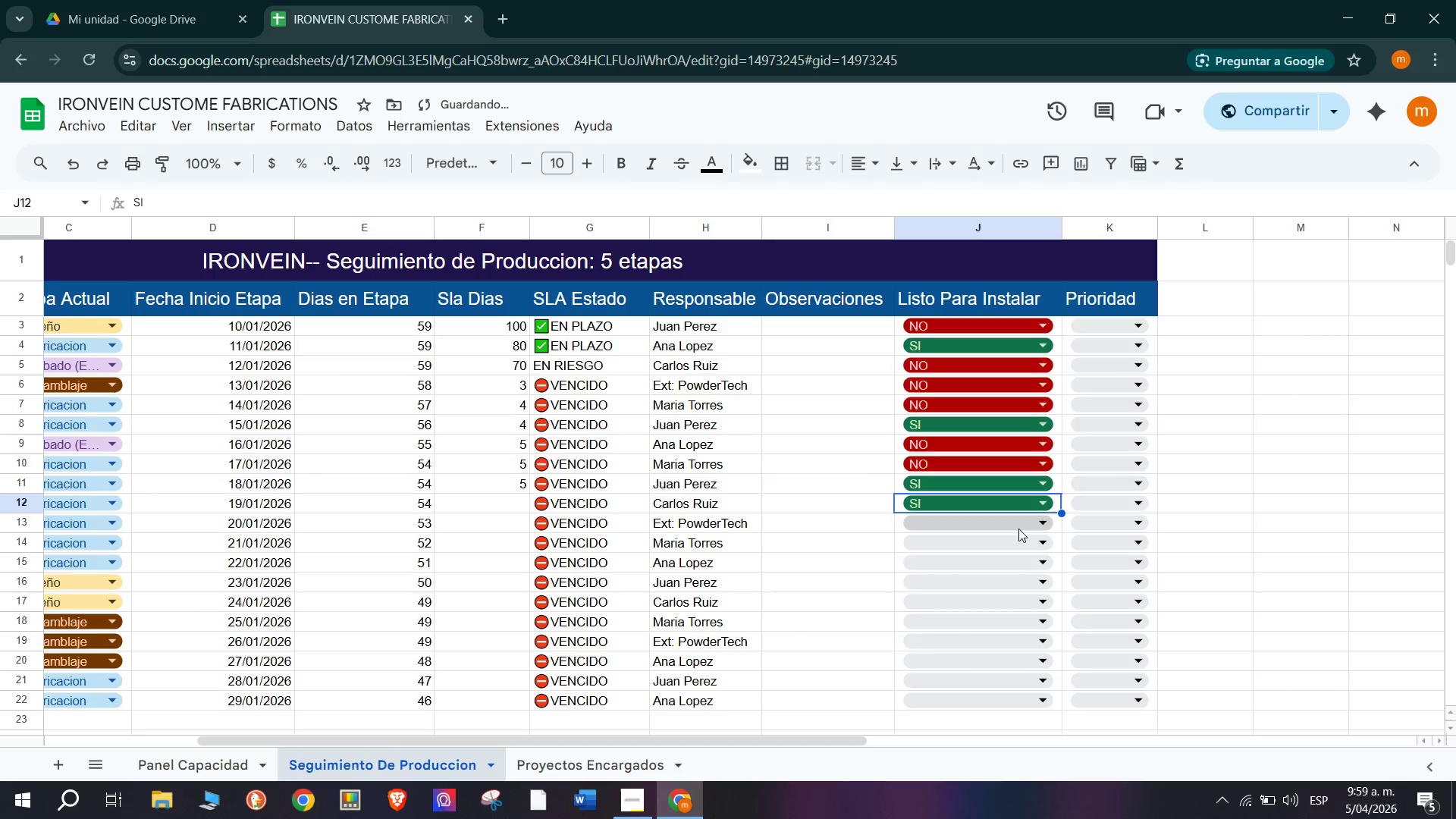 
left_click([1047, 523])
 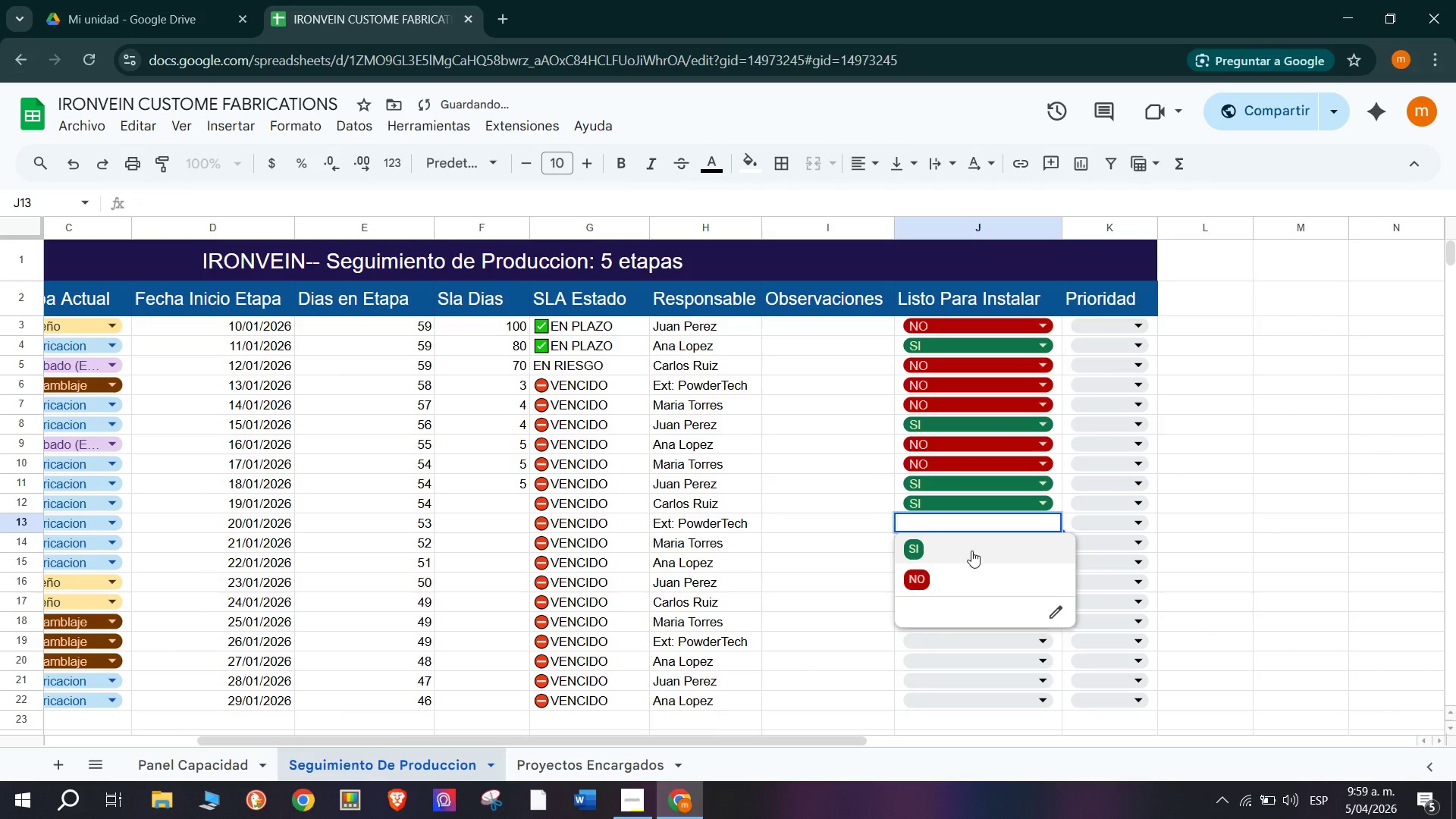 
left_click([971, 551])
 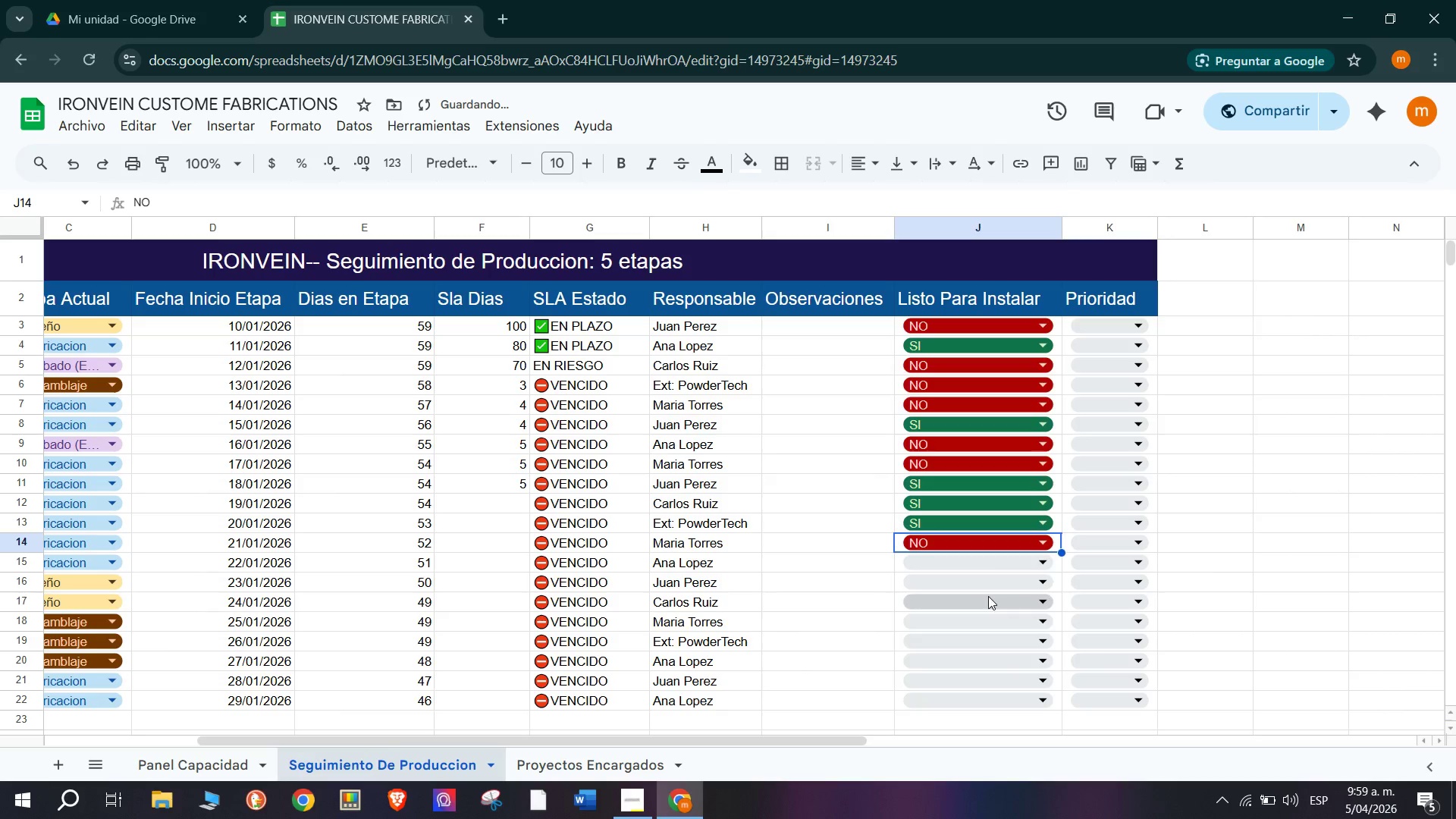 
left_click([1038, 560])
 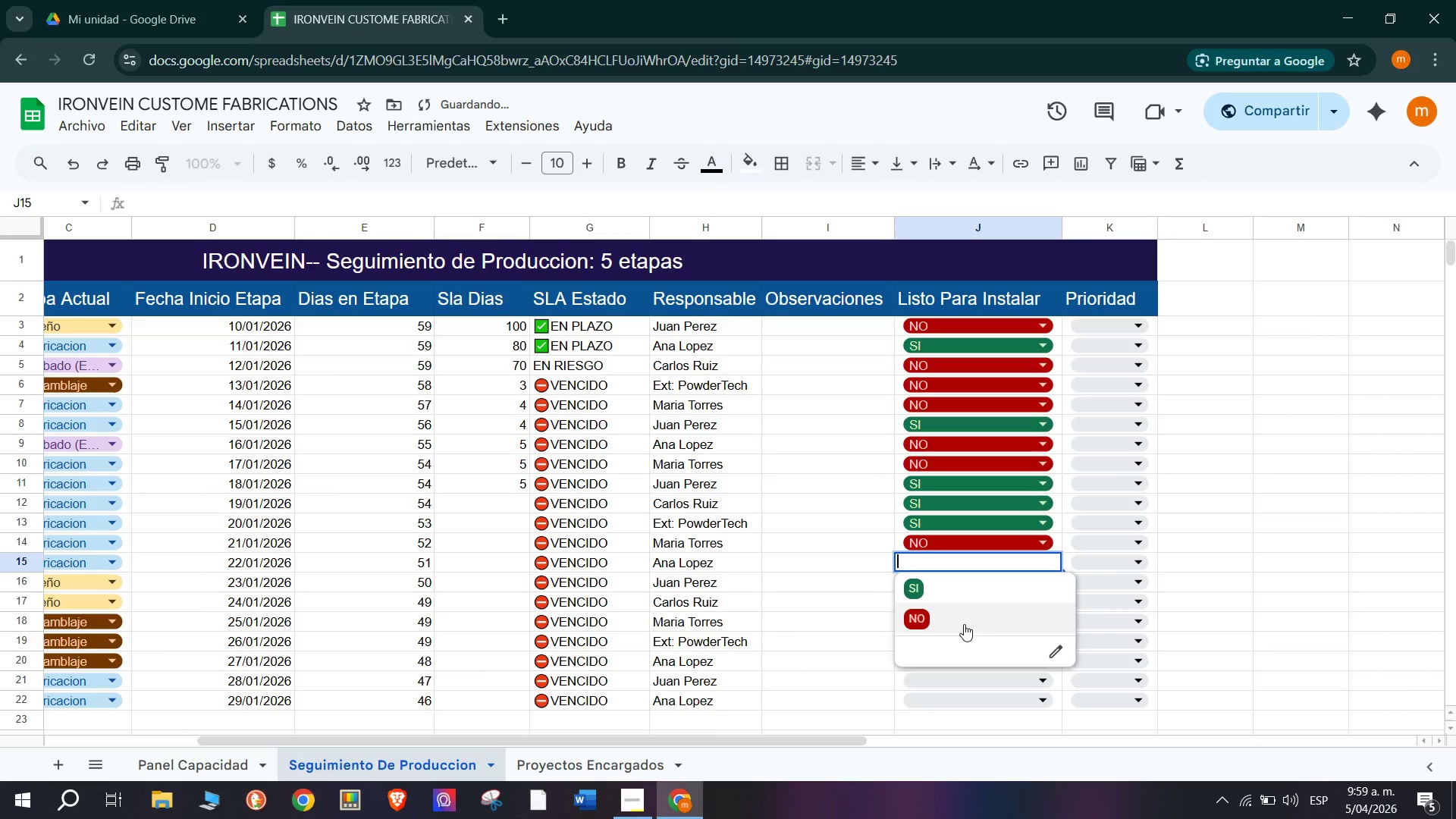 
left_click([964, 623])
 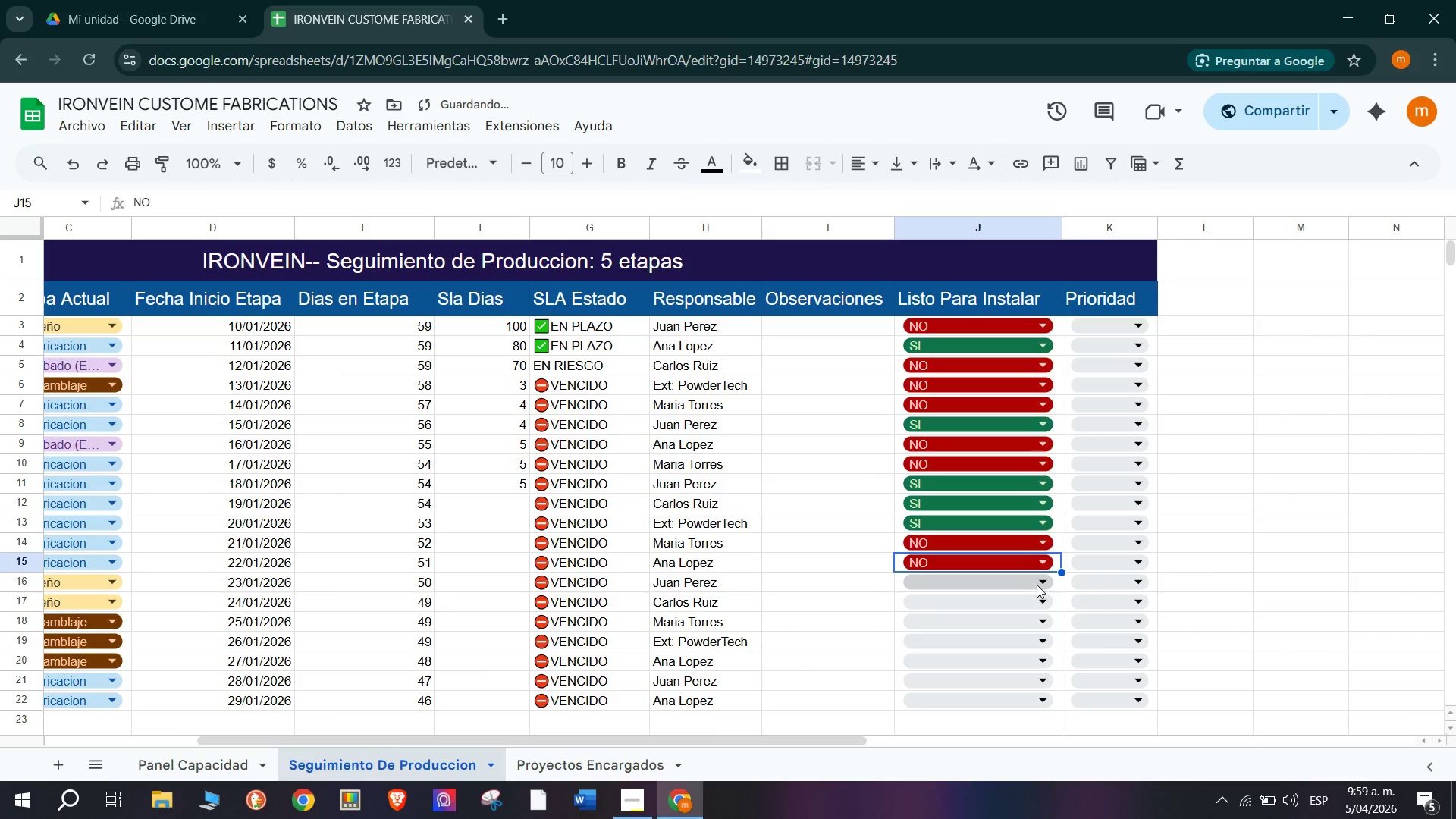 
left_click([1037, 585])
 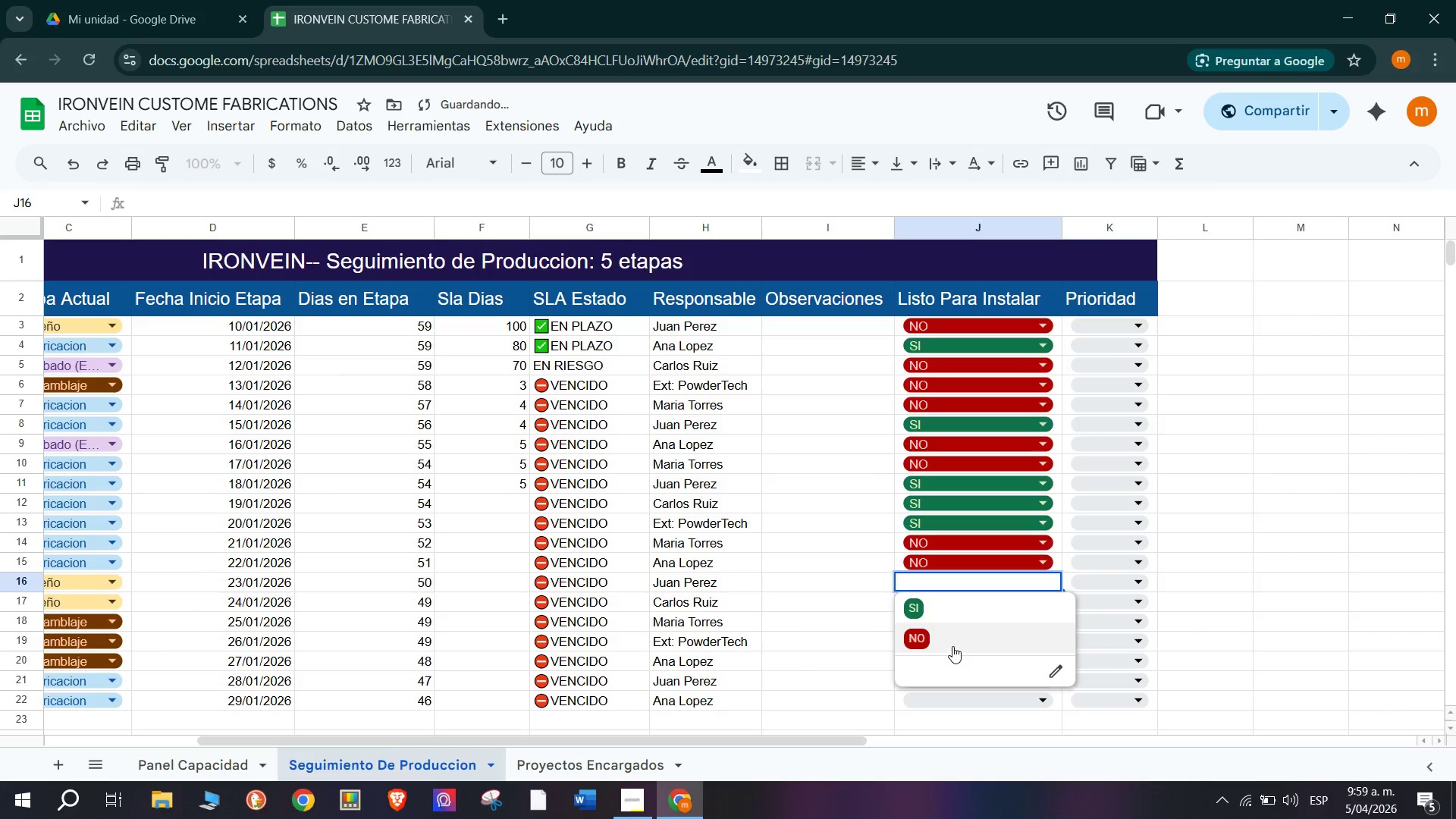 
left_click([952, 645])
 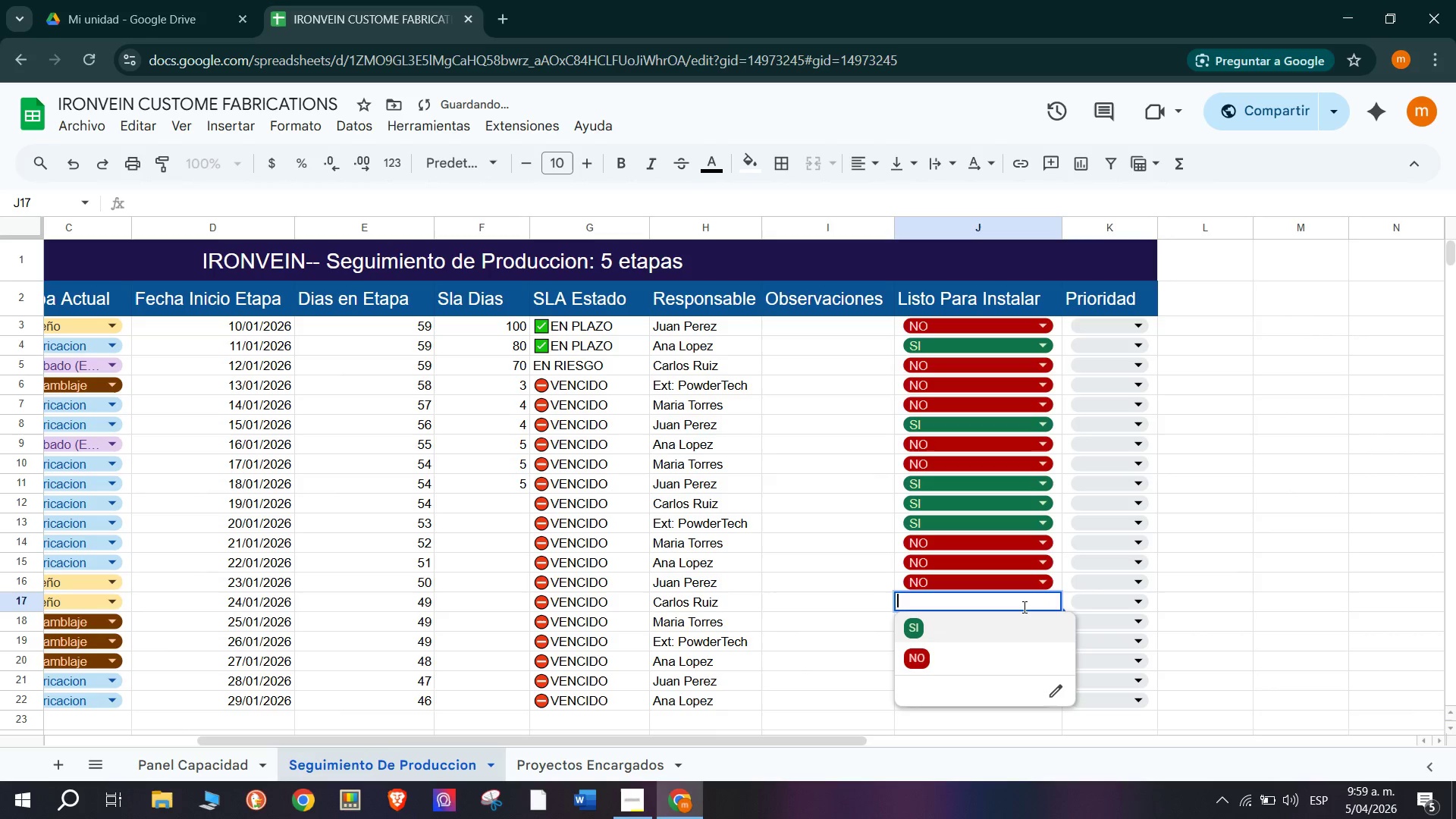 
double_click([977, 629])
 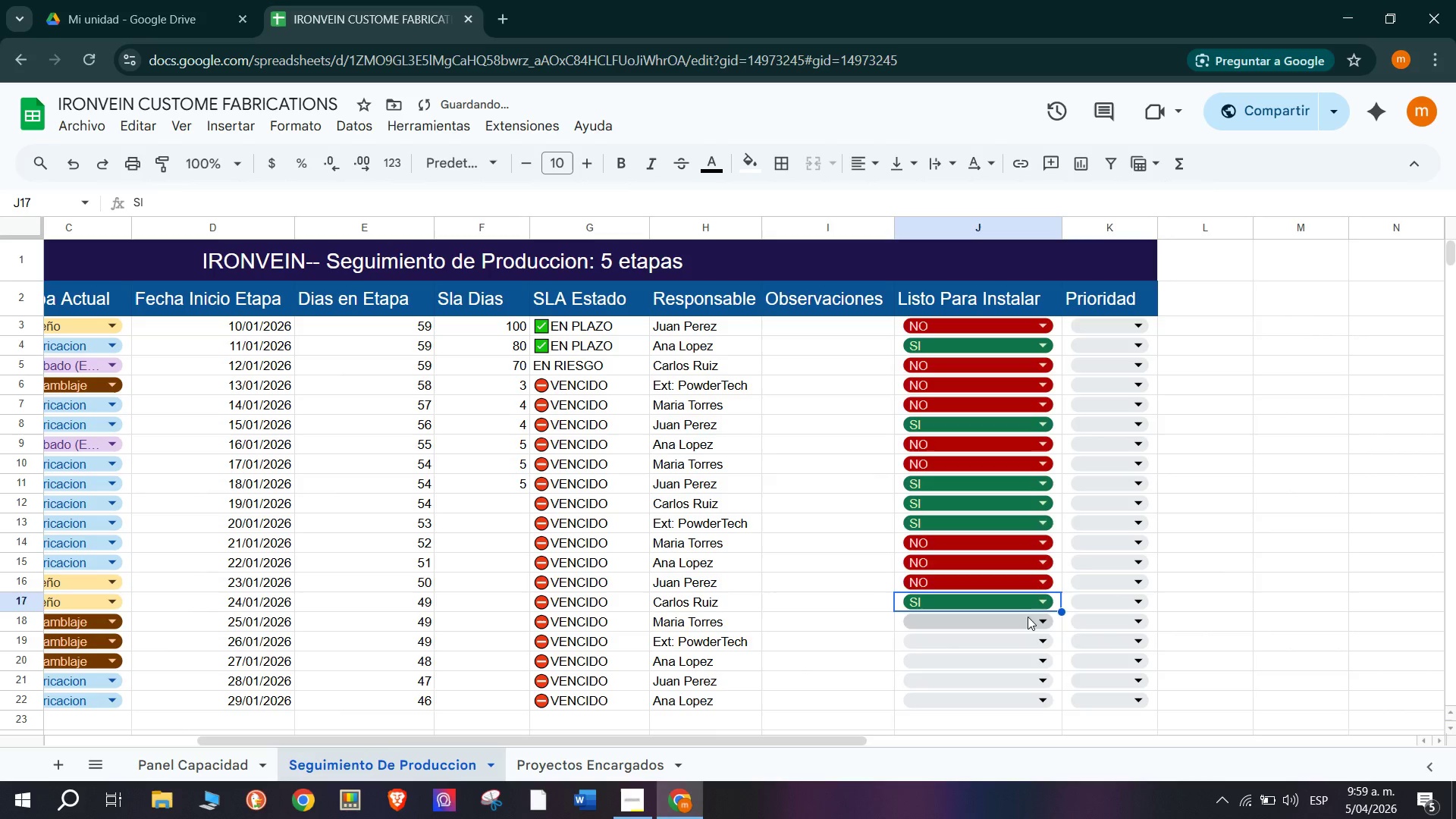 
left_click([1034, 623])
 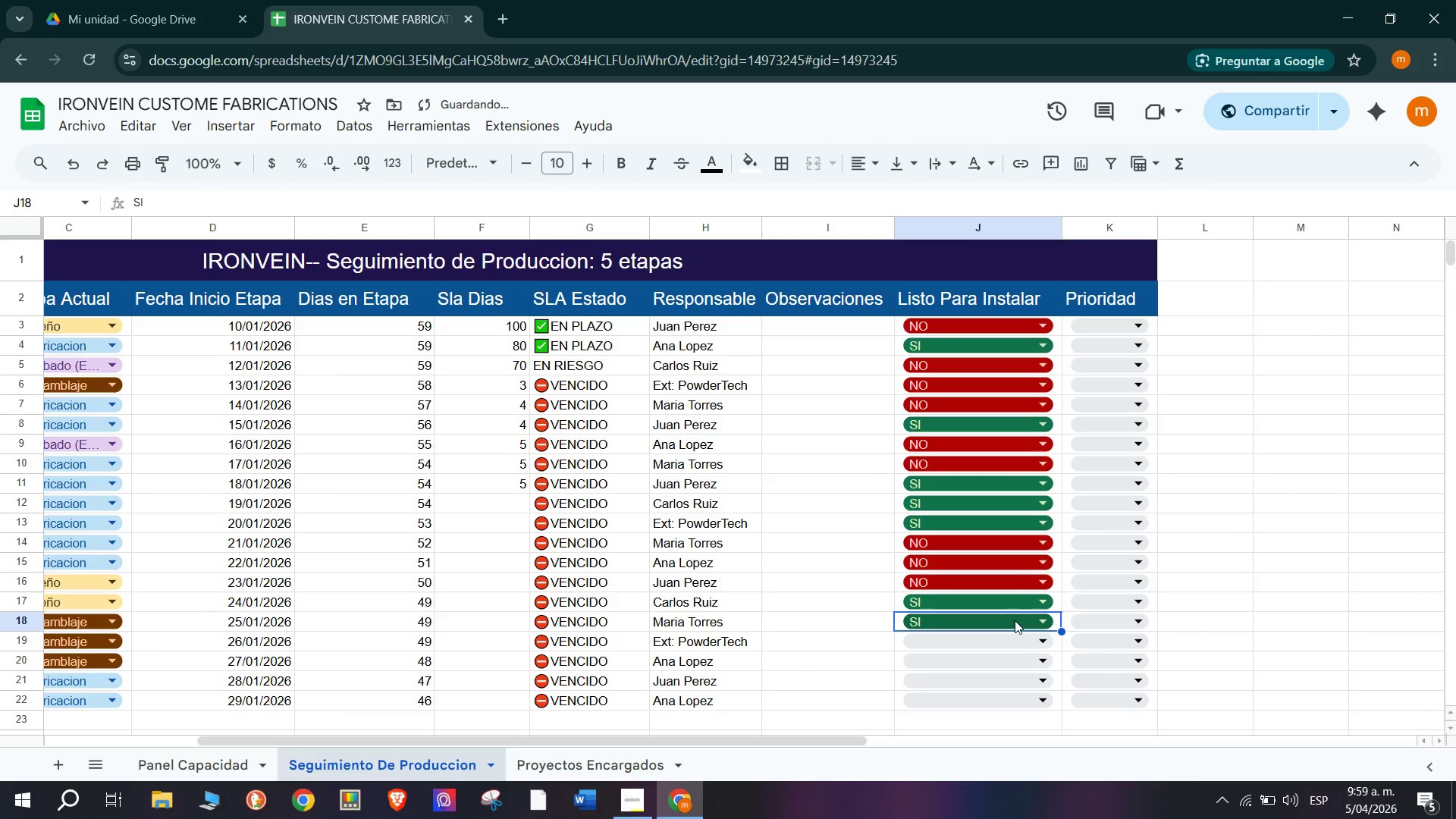 
left_click([1034, 635])
 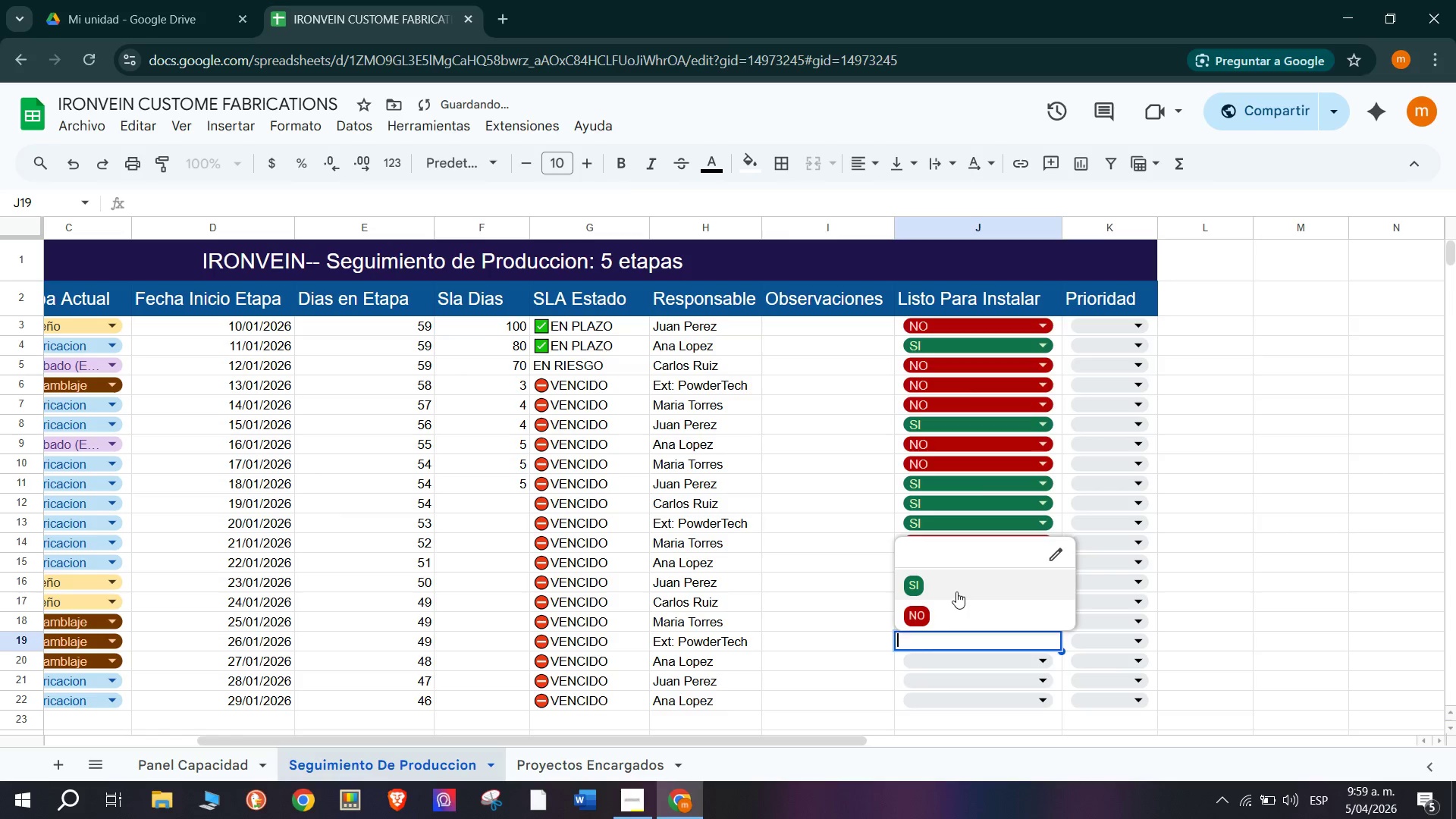 
left_click([956, 590])
 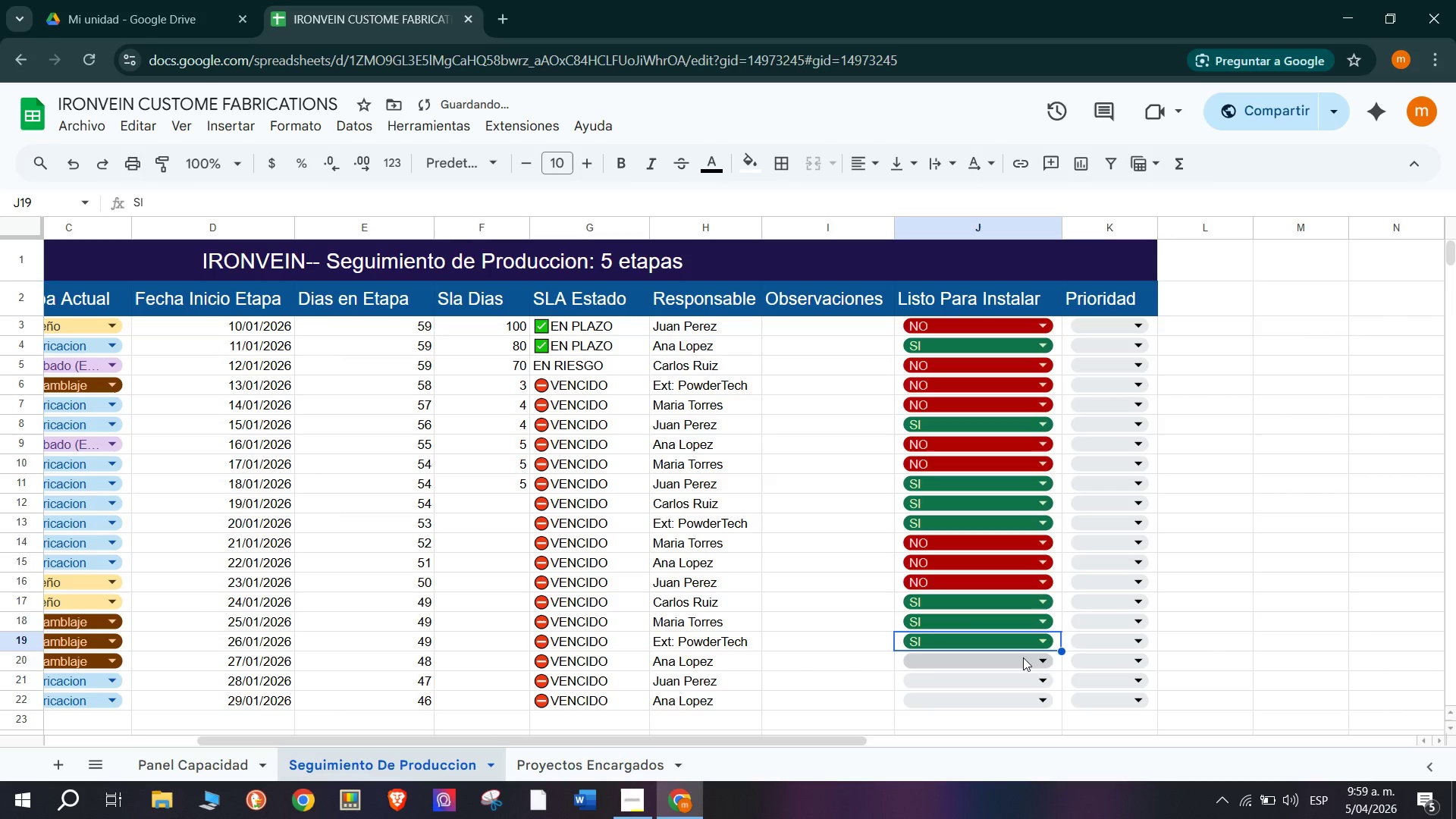 
left_click([1023, 657])
 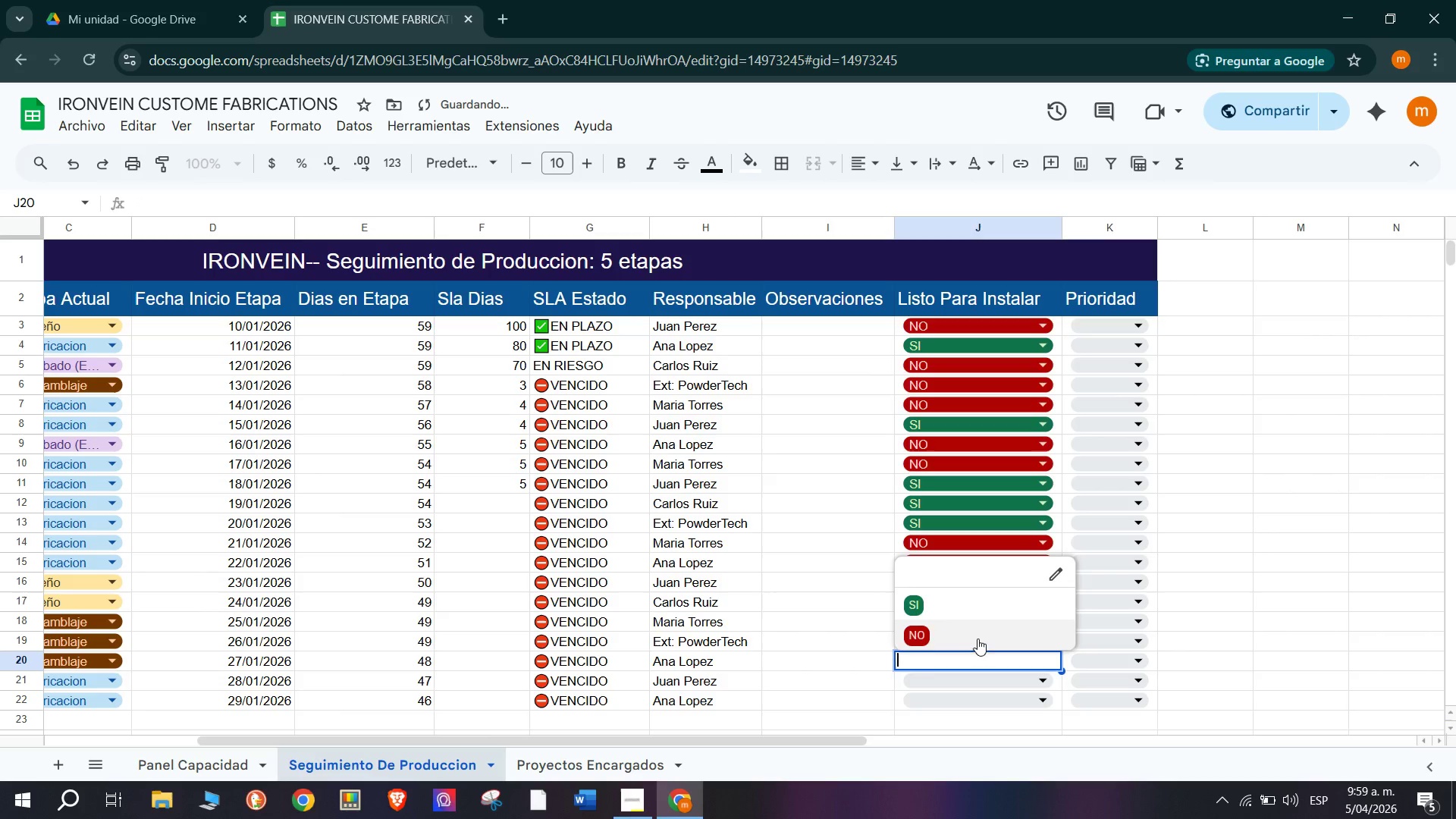 
left_click([976, 636])
 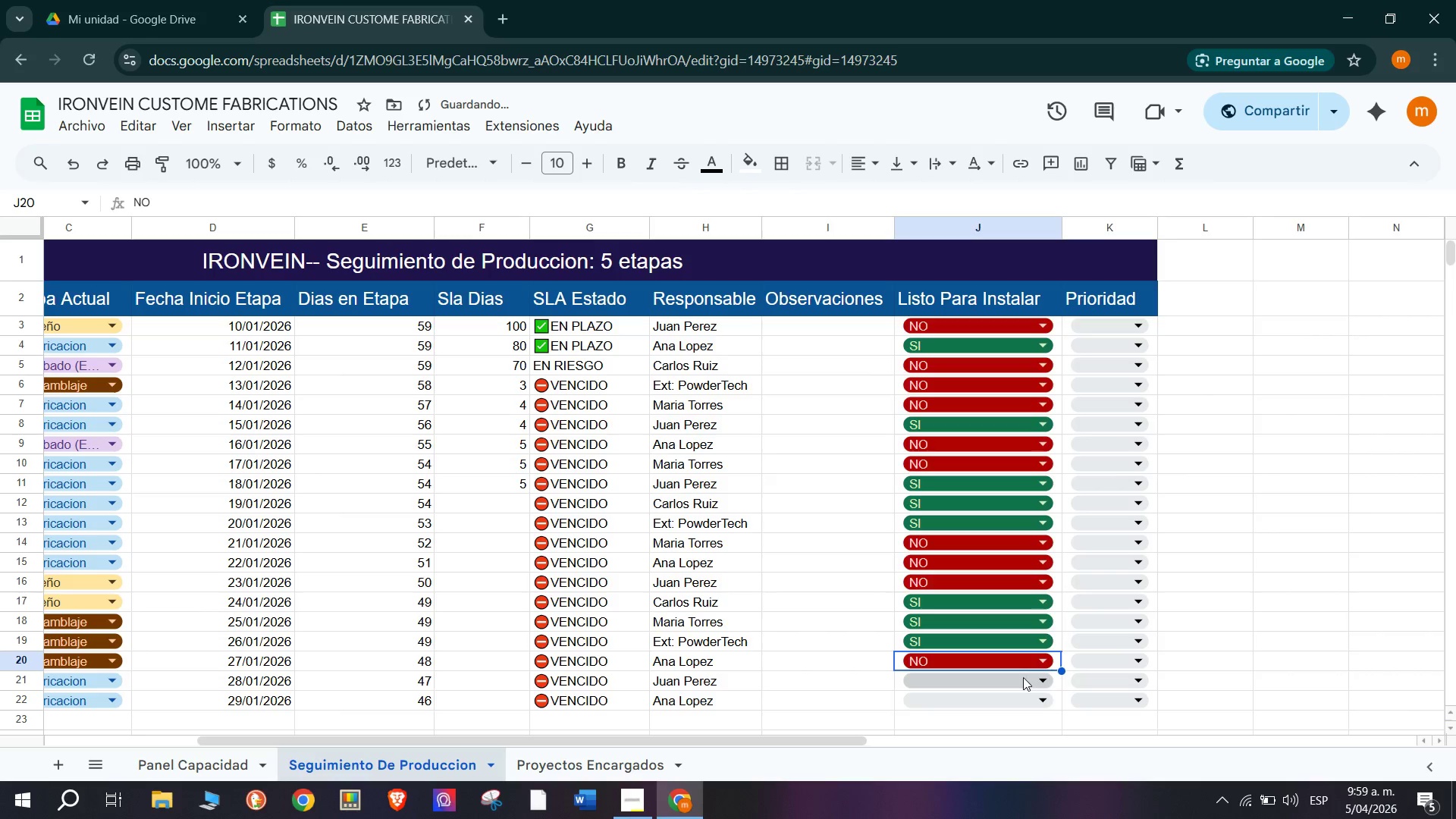 
left_click([1028, 681])
 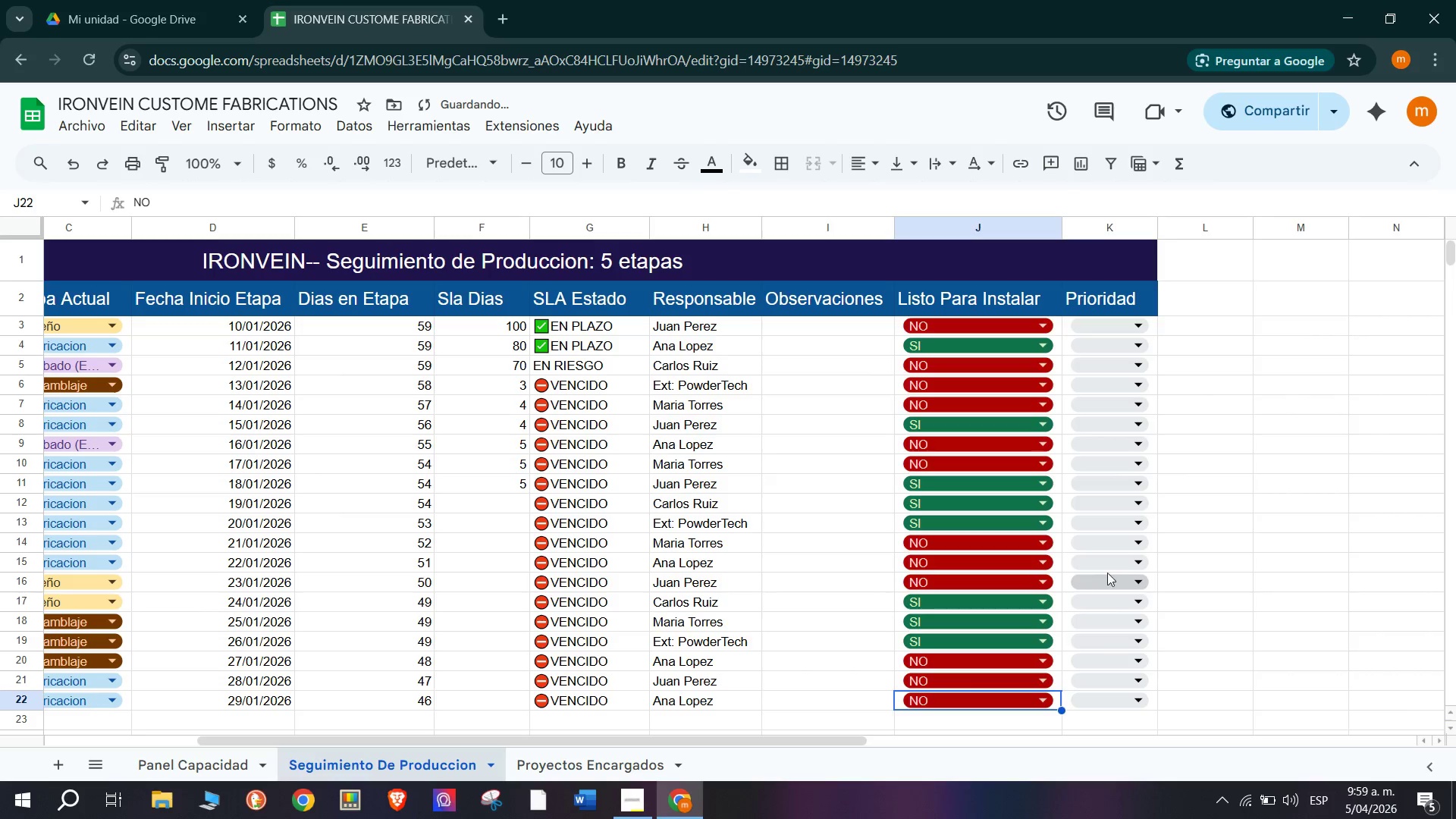 
left_click([1140, 328])
 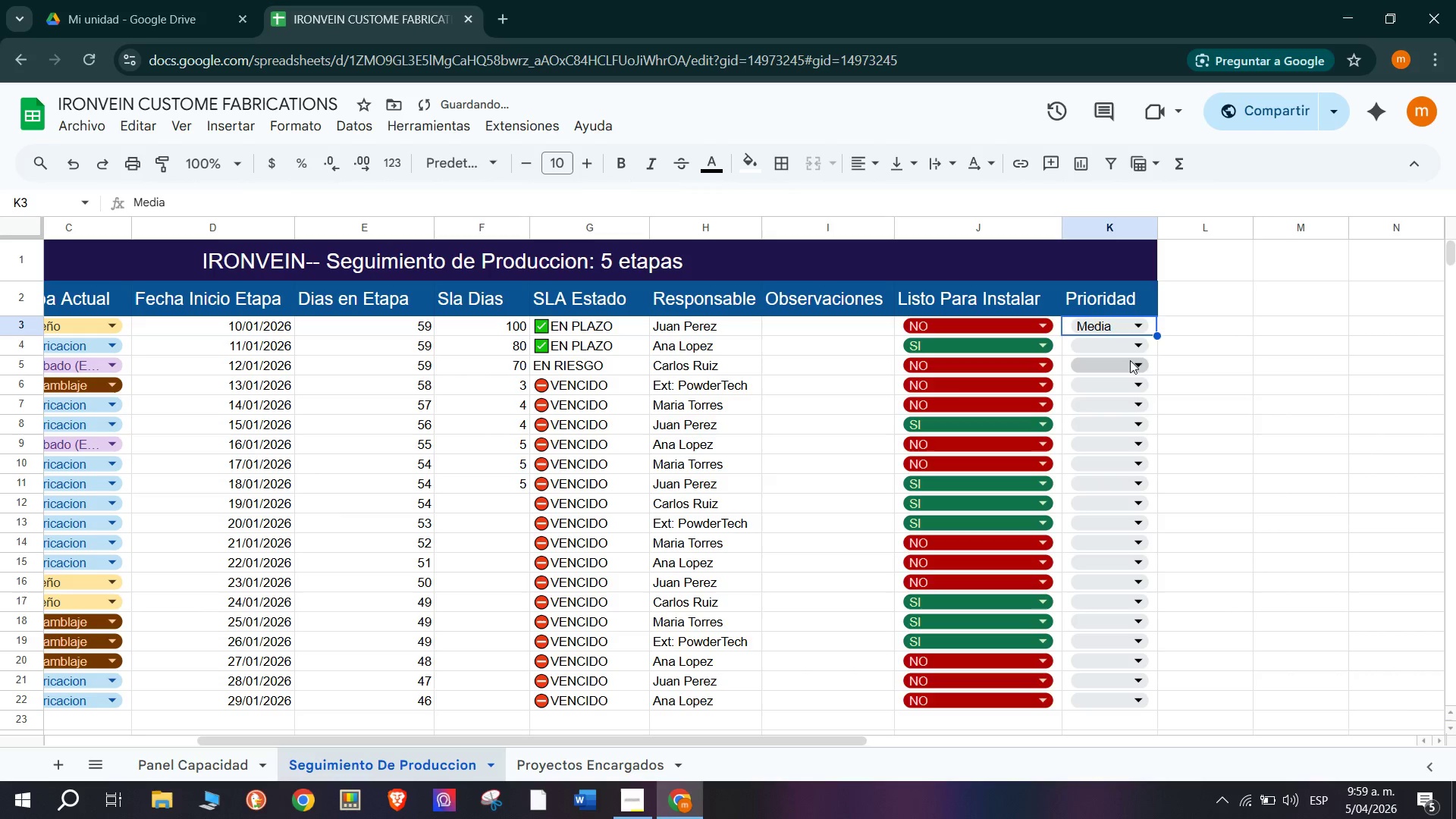 
left_click([1131, 348])
 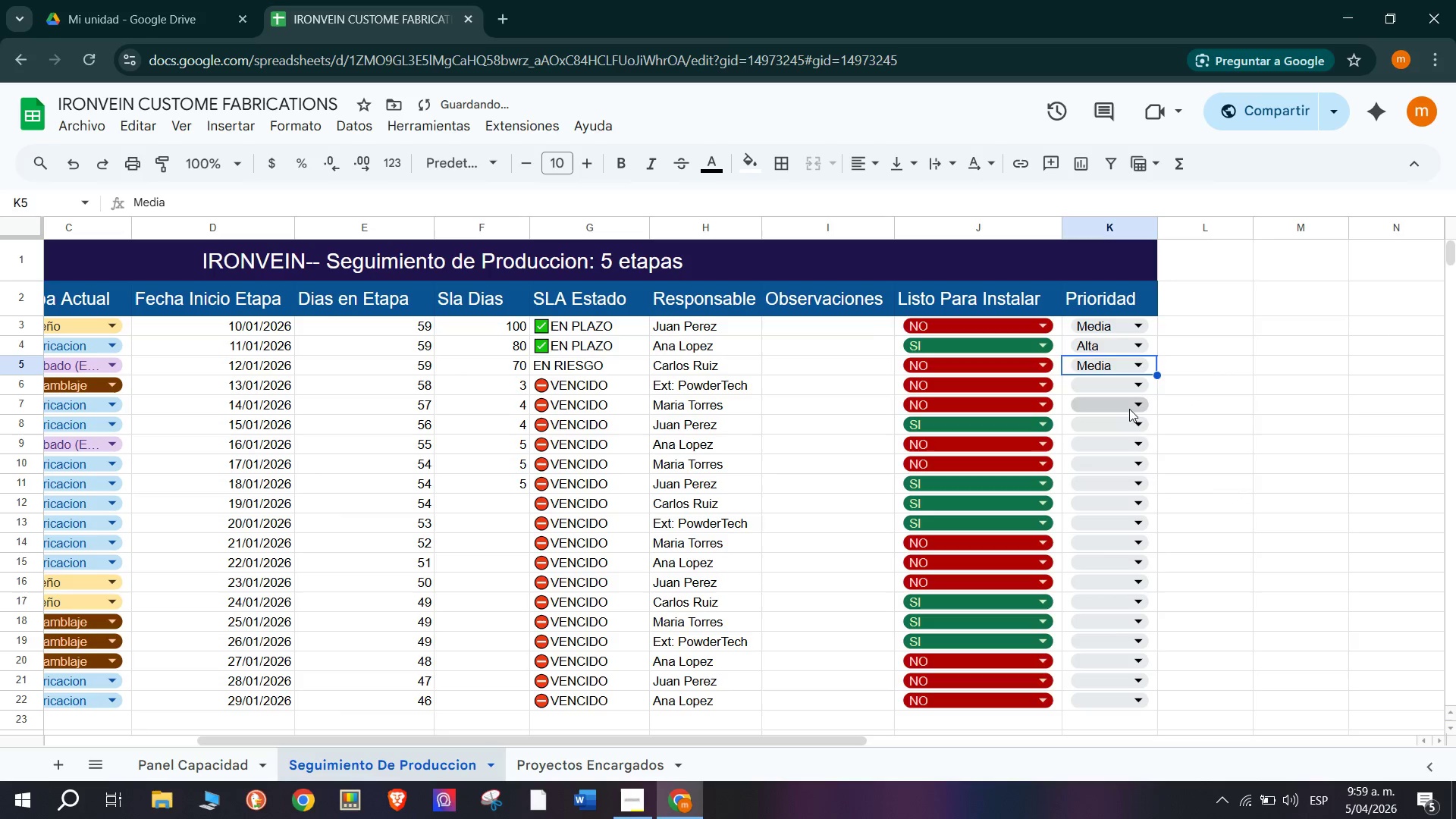 
left_click([1142, 384])
 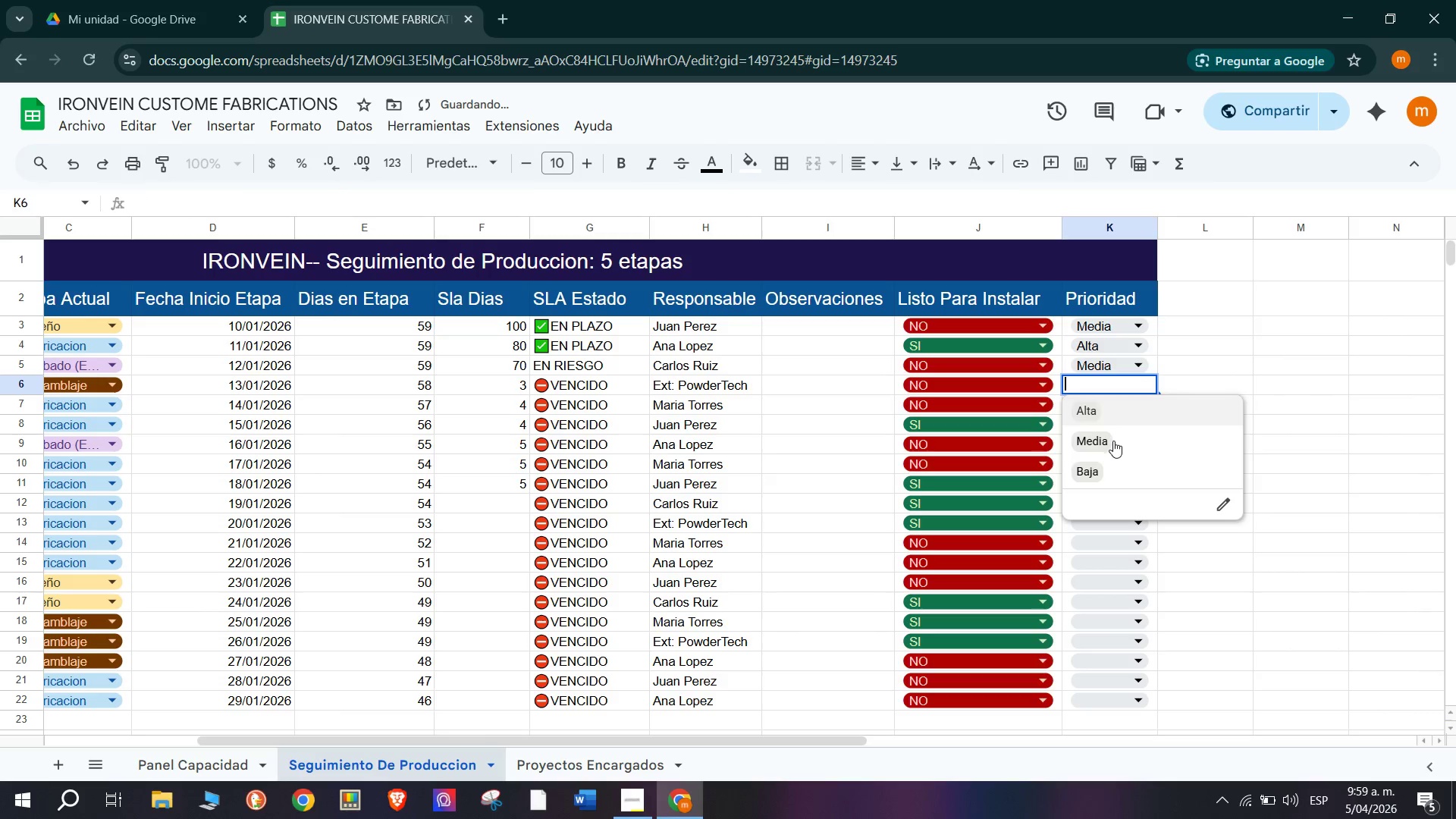 
left_click([1112, 441])
 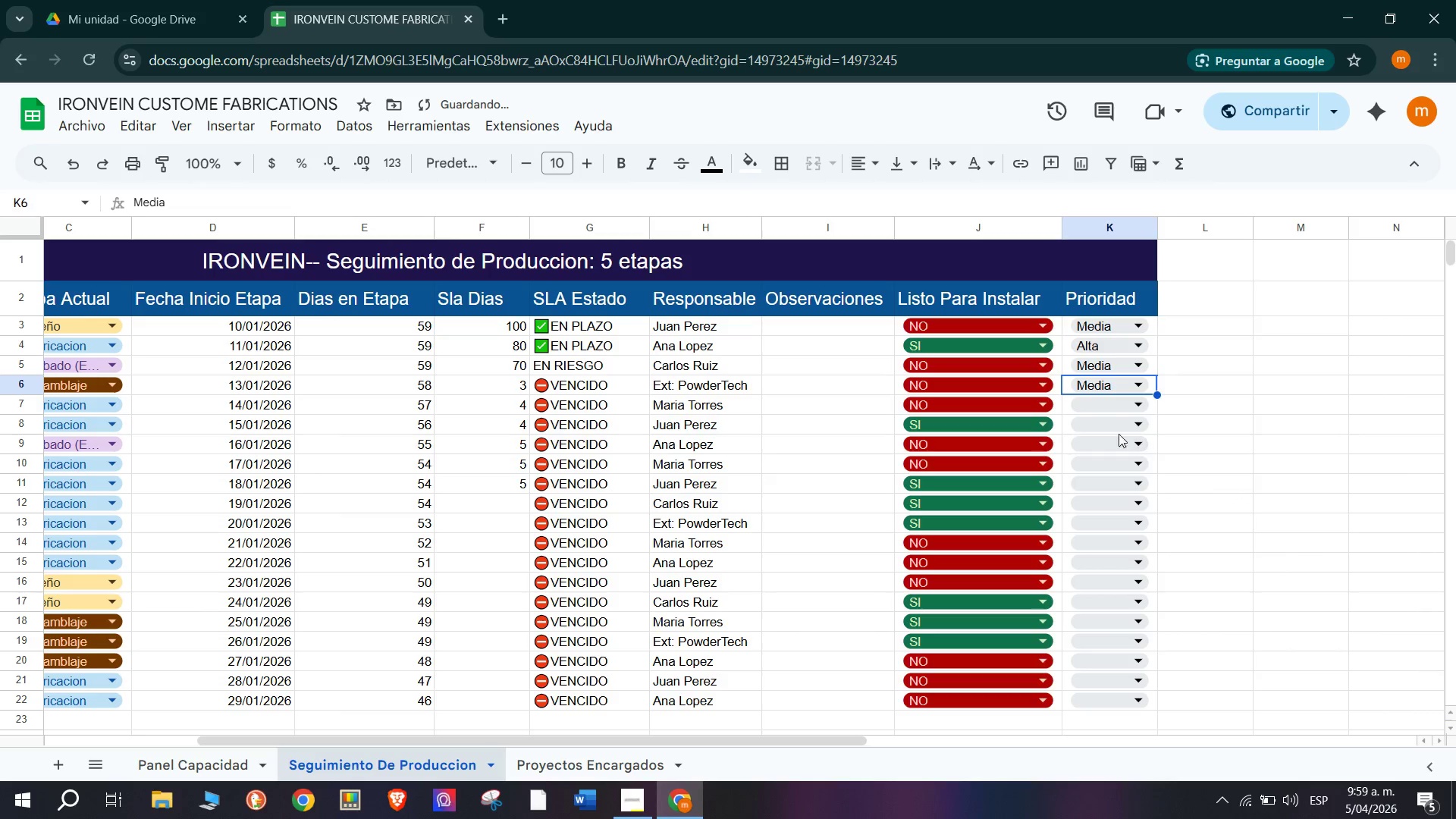 
mouse_move([1119, 441])
 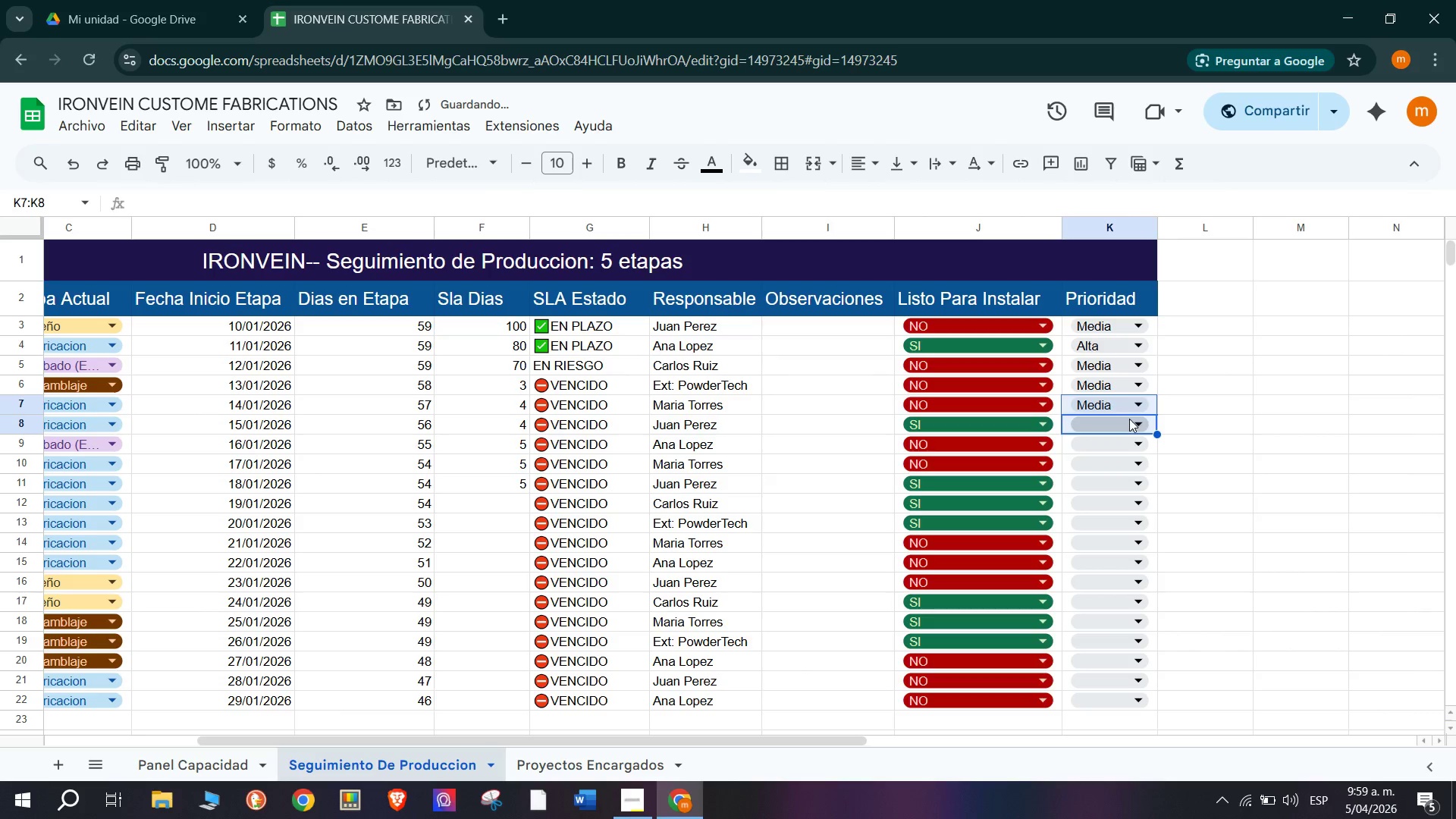 
left_click([1131, 425])
 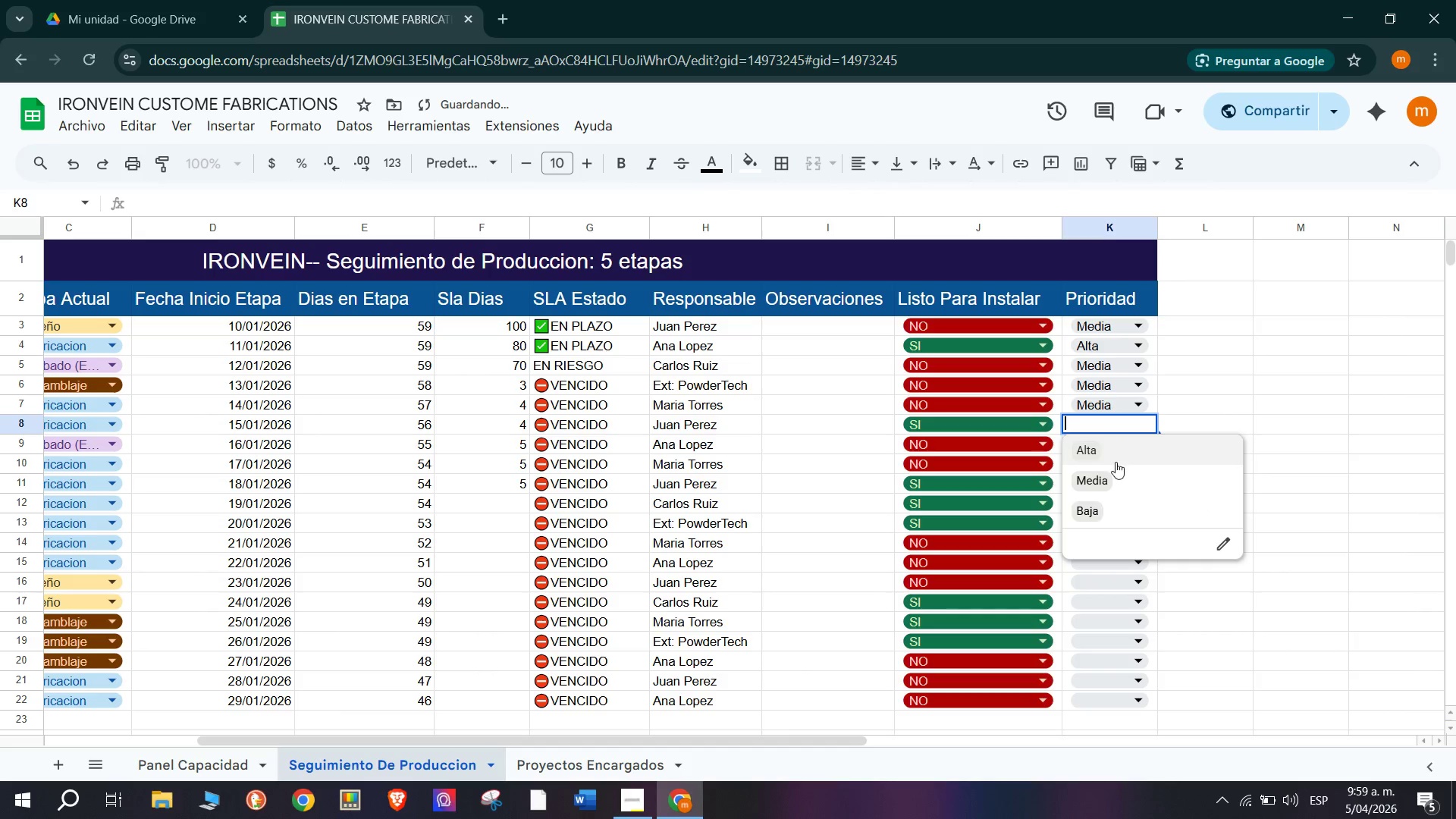 
left_click([1116, 462])
 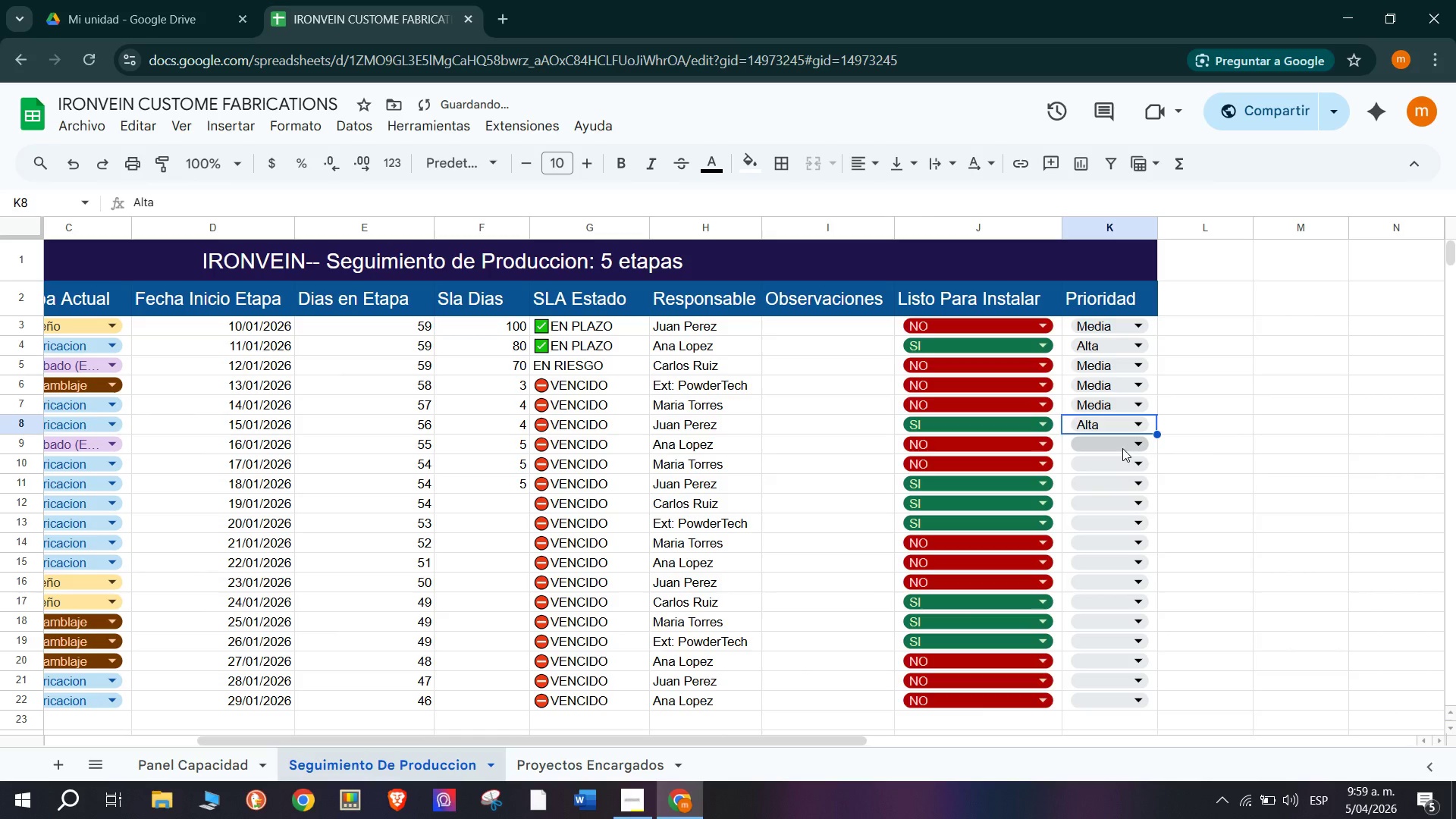 
left_click([1123, 438])
 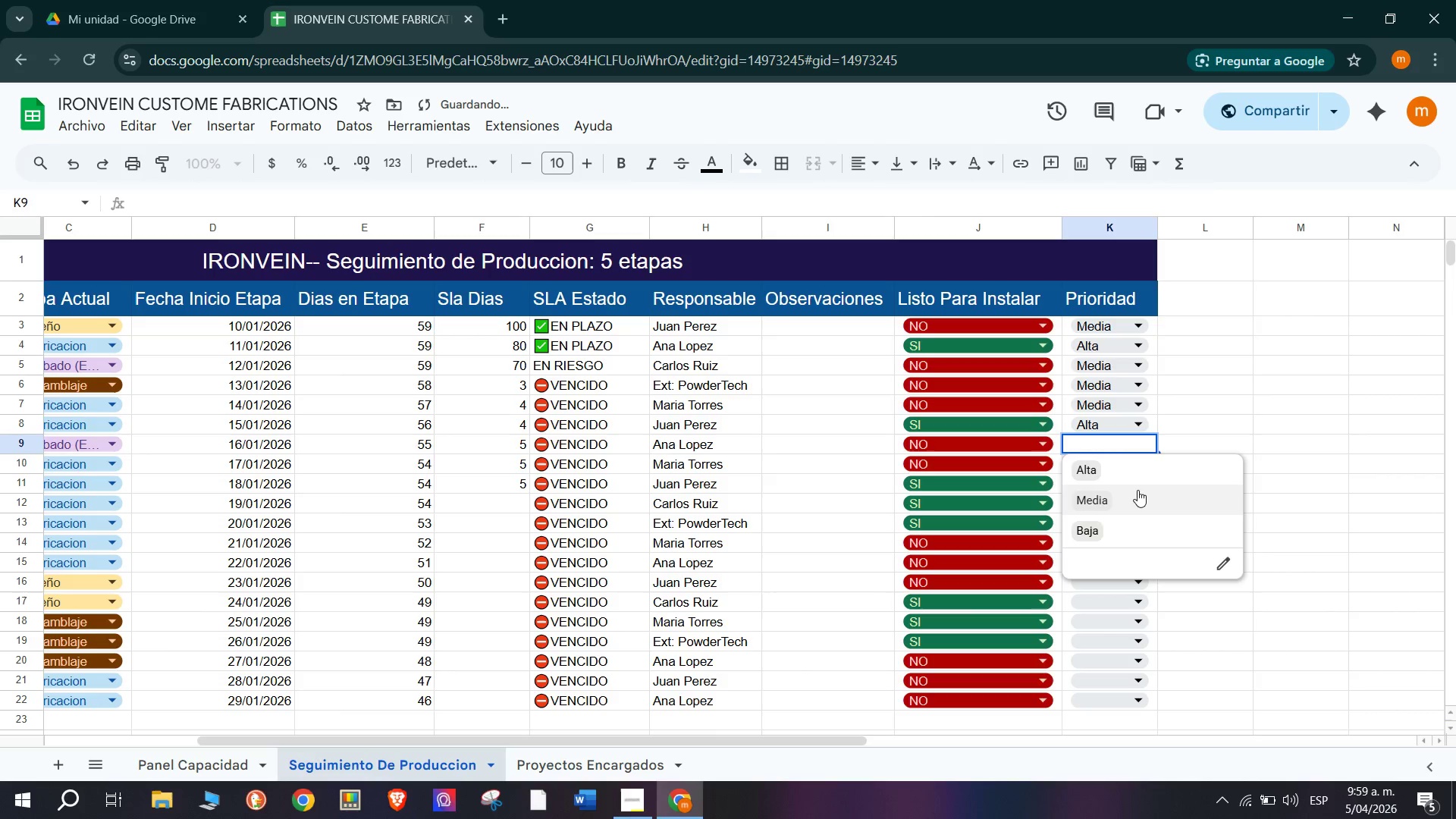 
left_click([1139, 490])
 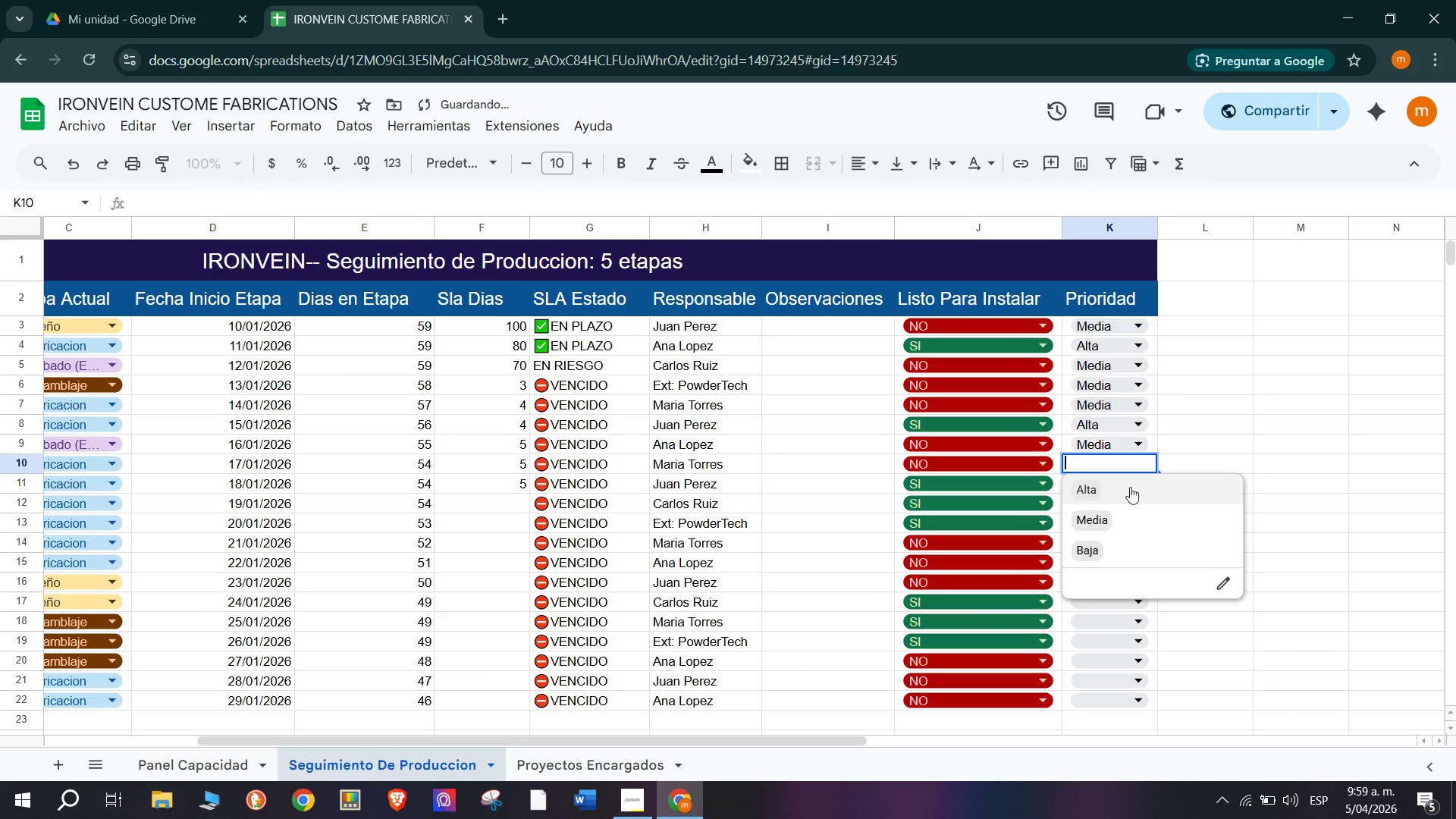 
left_click([1121, 509])
 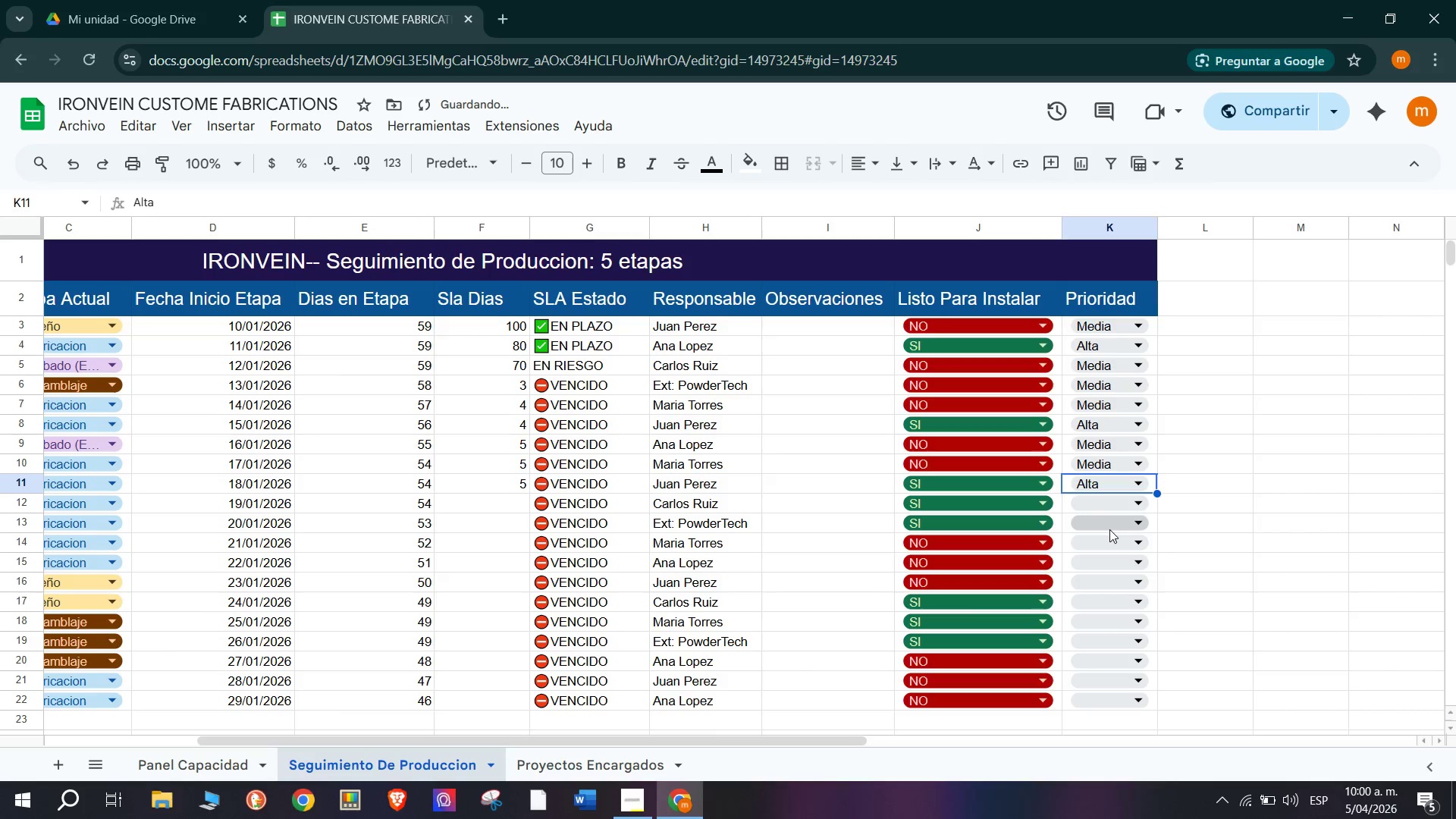 
double_click([1094, 525])
 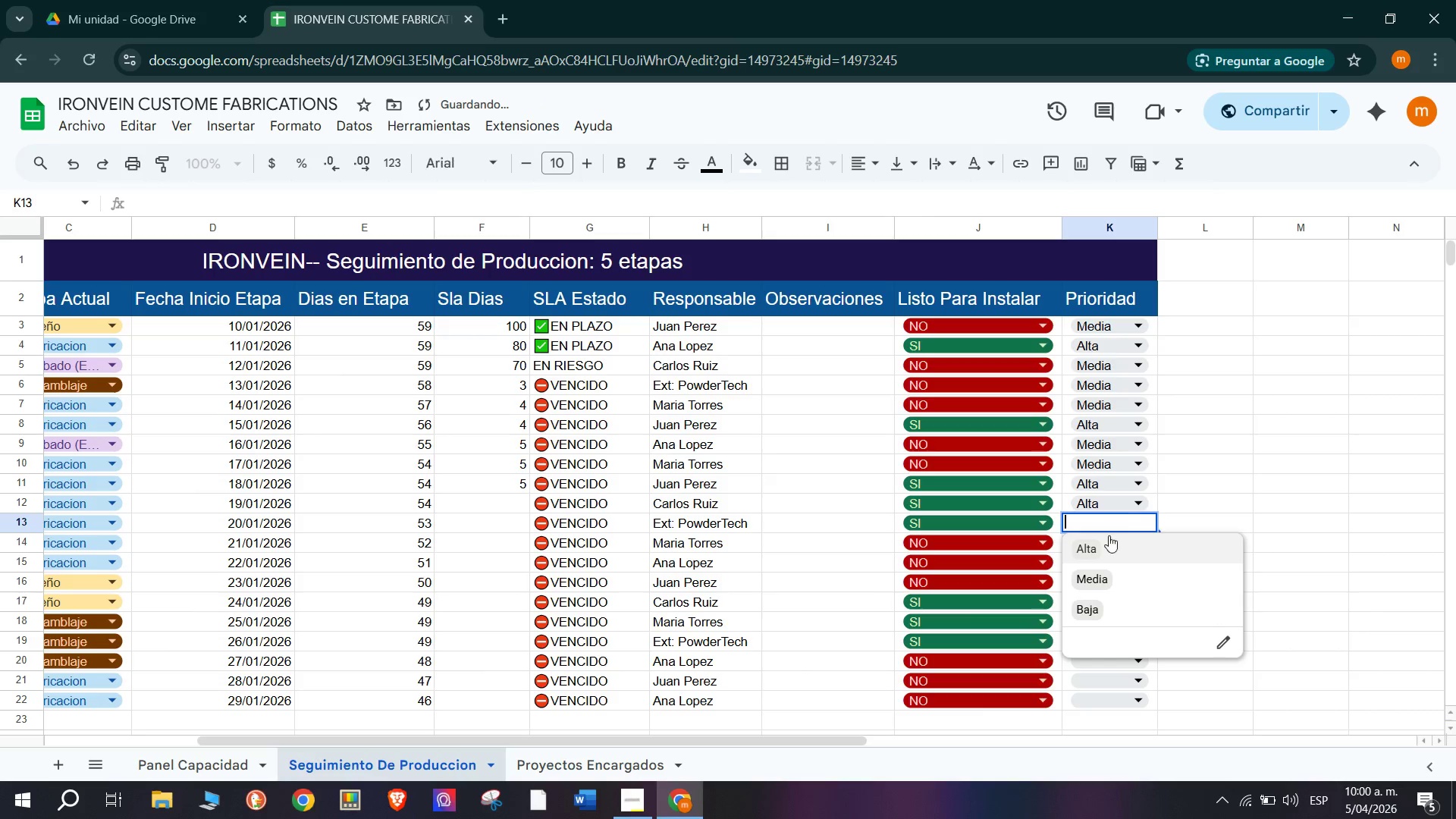 
left_click([1102, 557])
 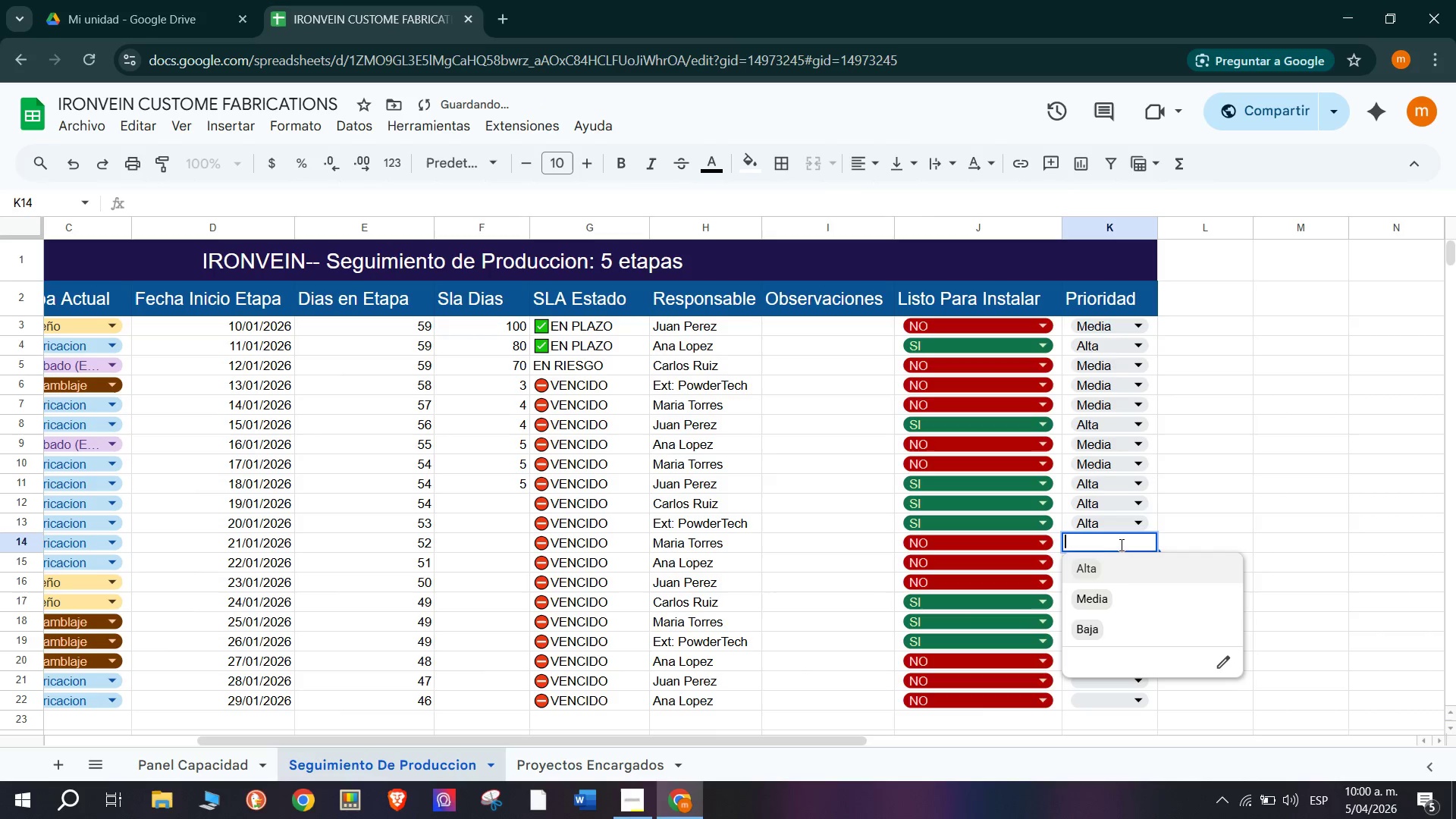 
left_click([1116, 570])
 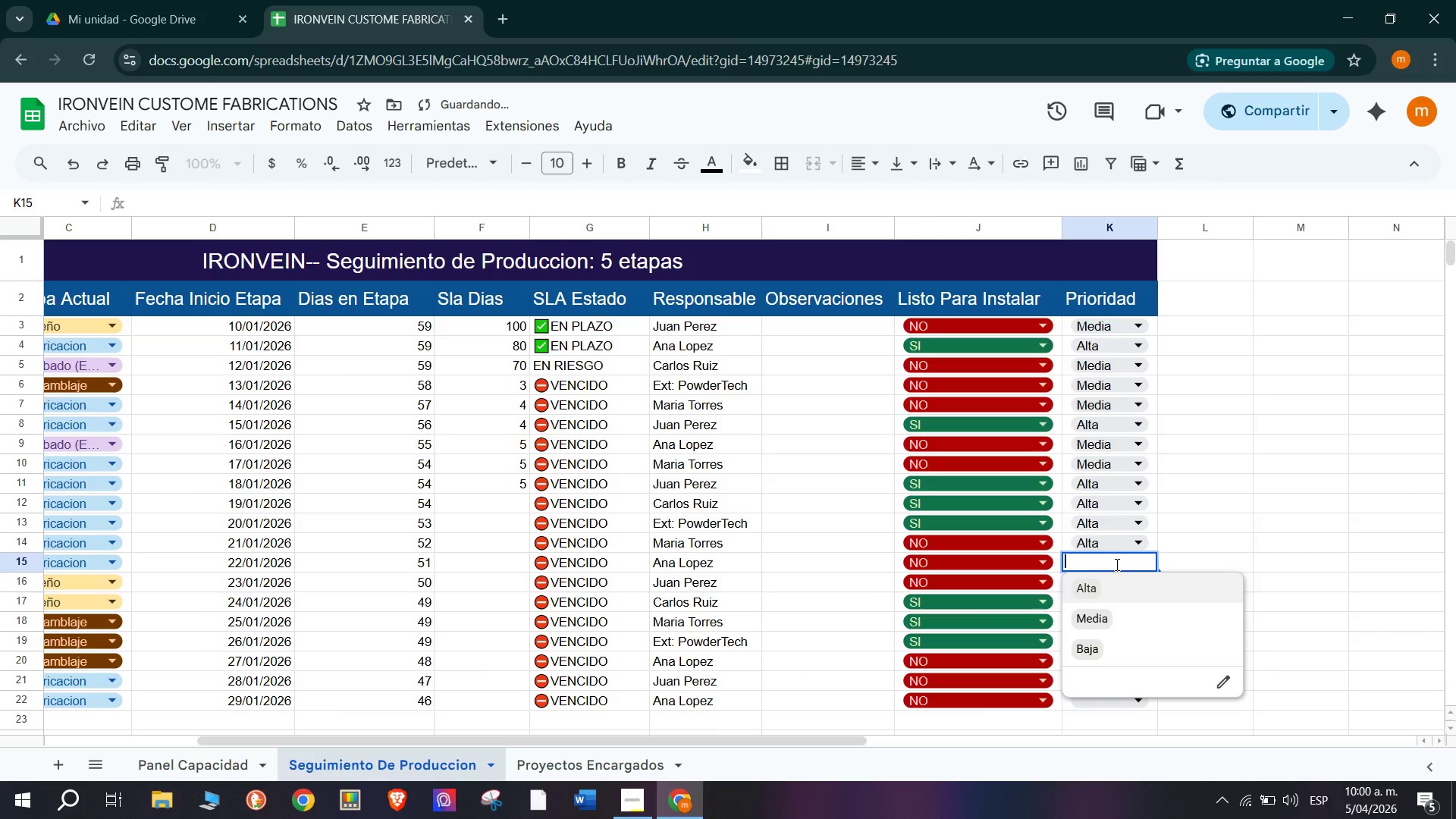 
left_click([1116, 595])
 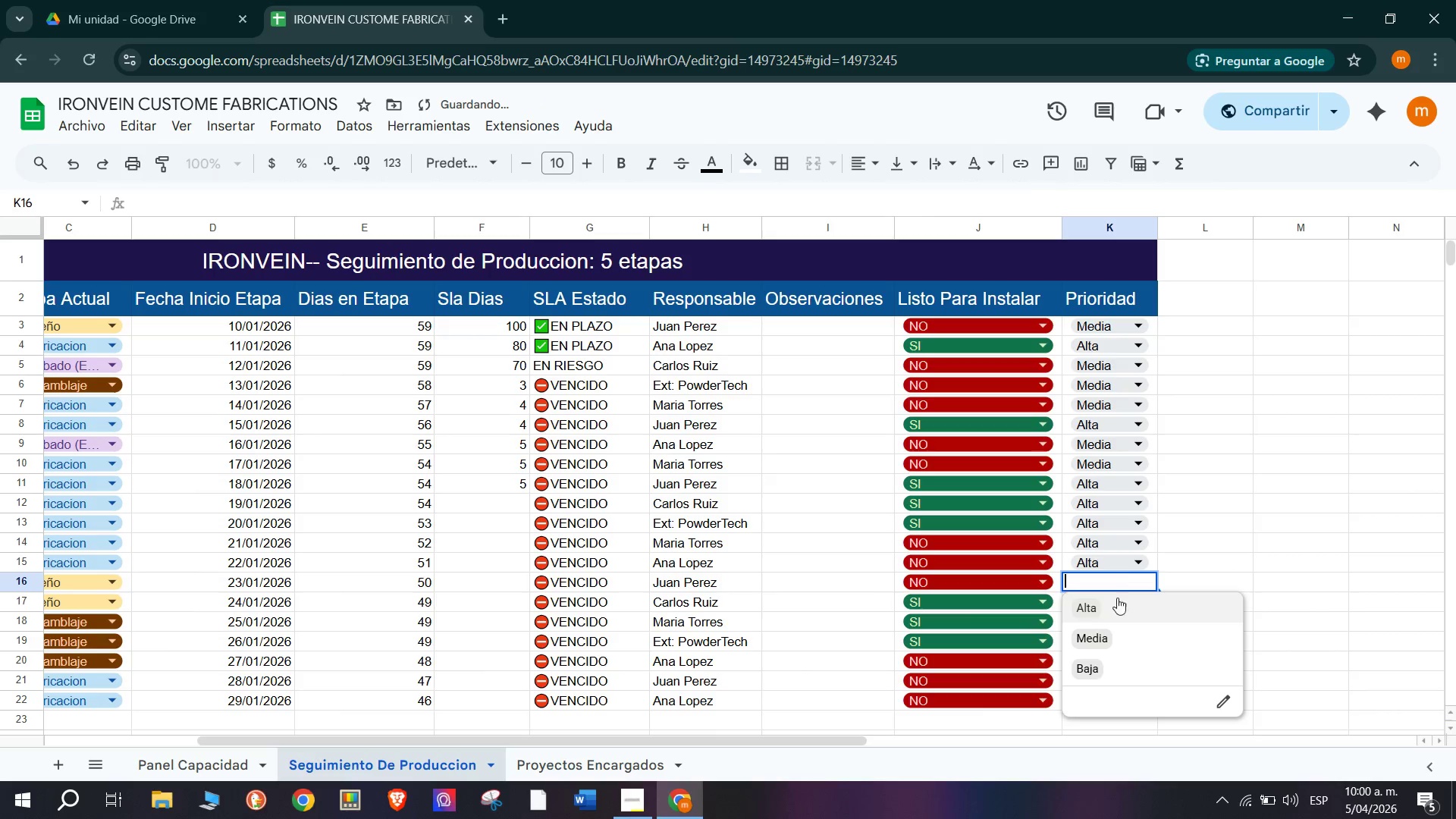 
left_click([1111, 632])
 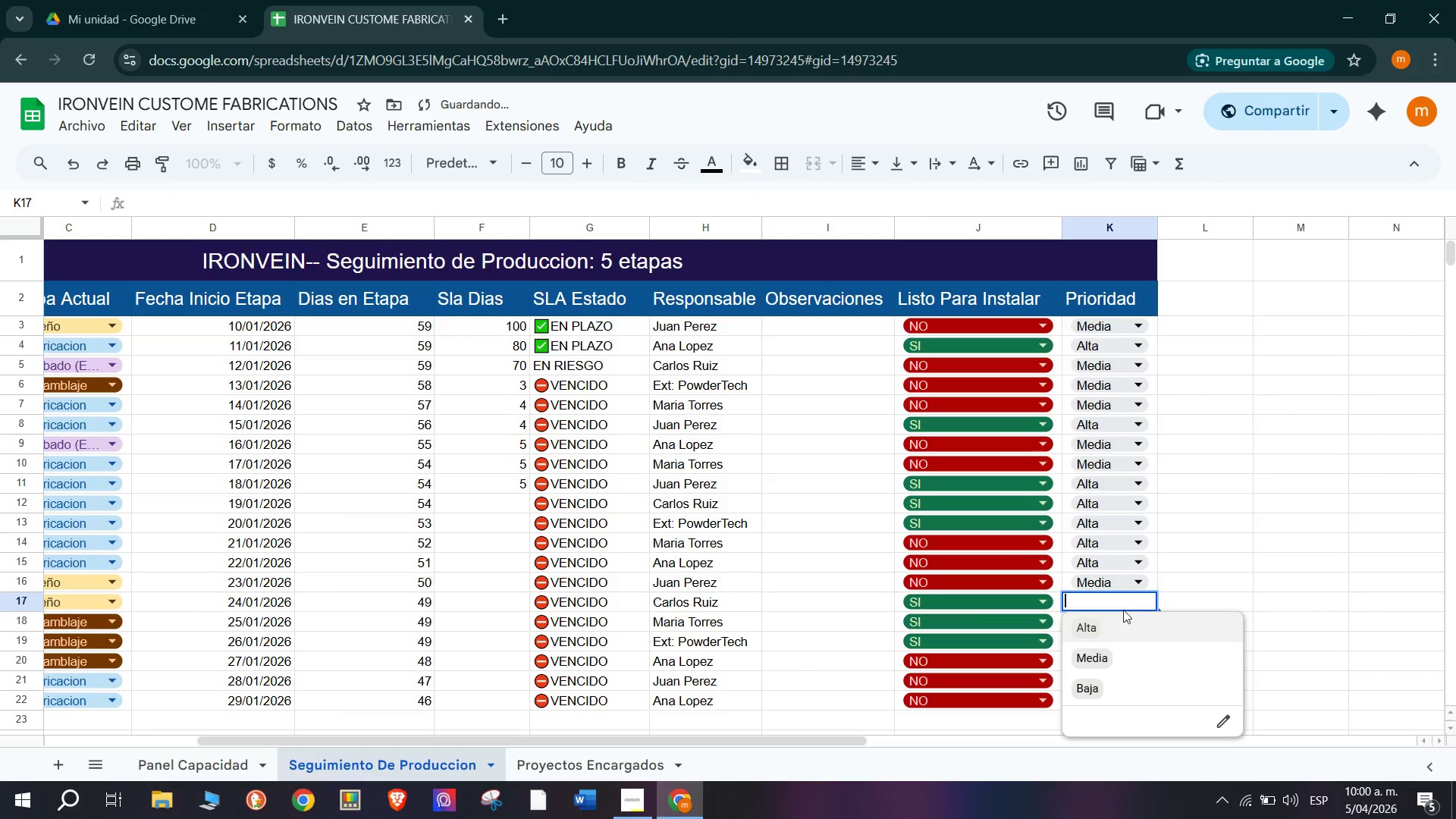 
double_click([1119, 646])
 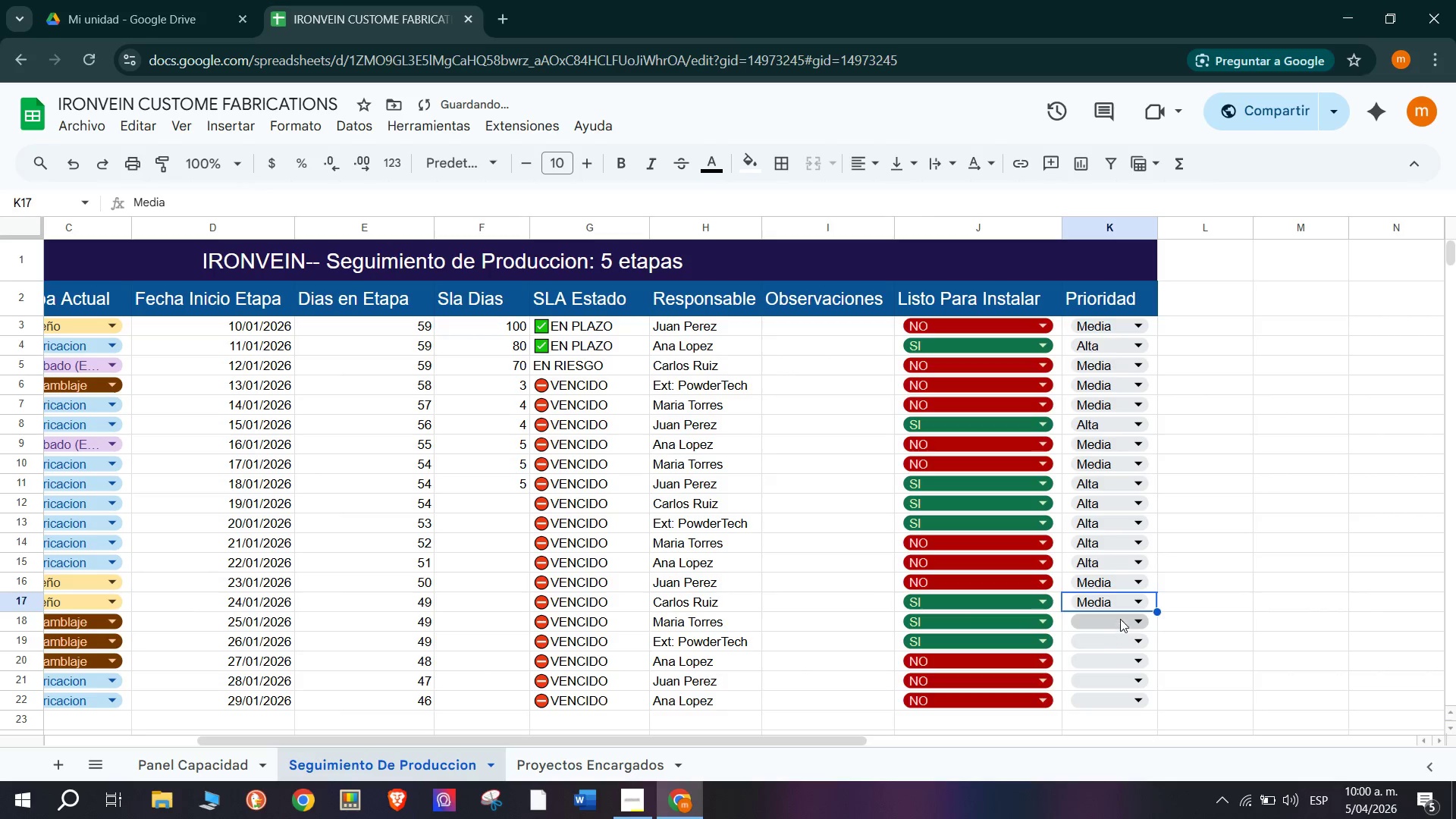 
left_click([1121, 617])
 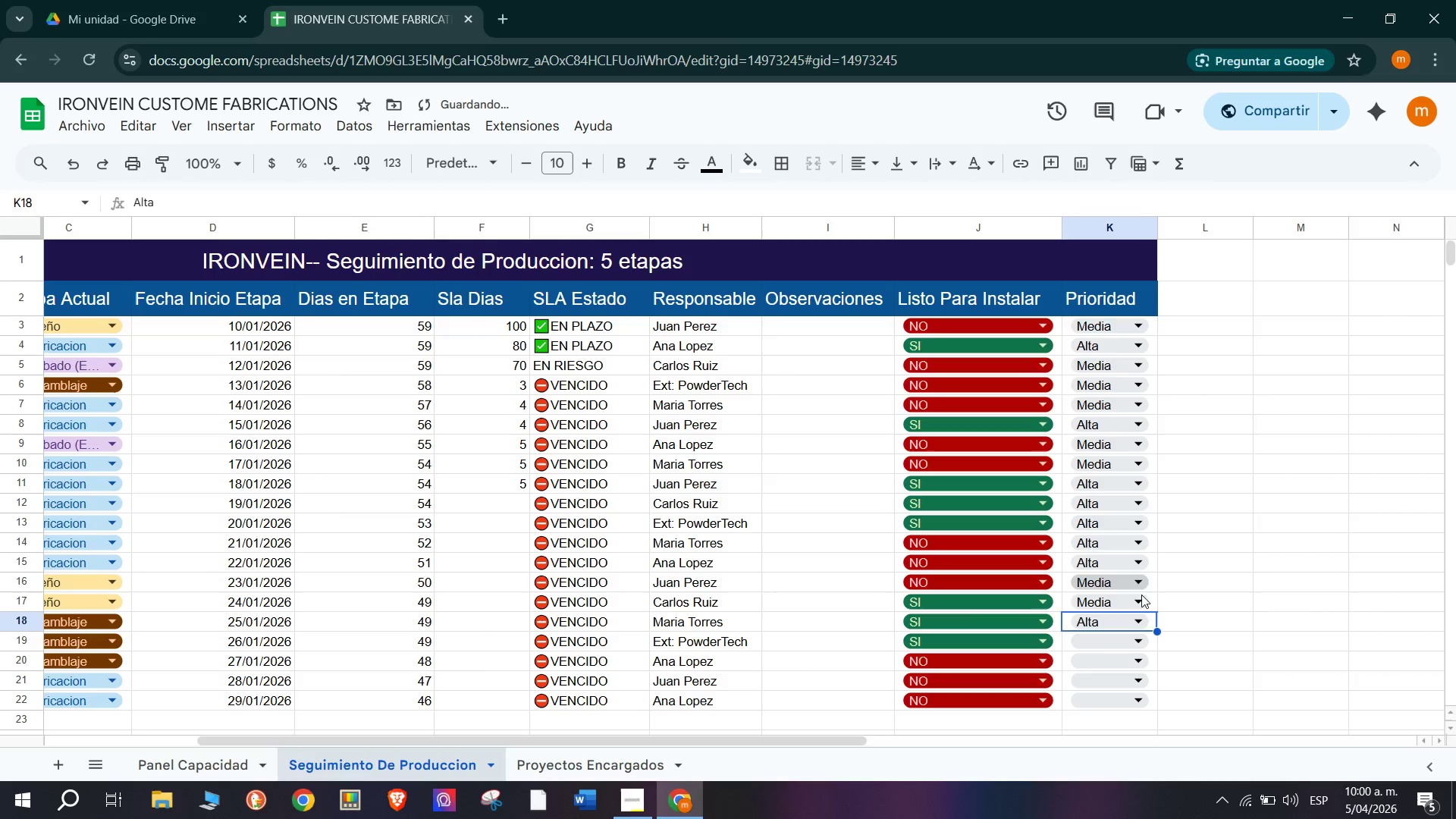 
left_click([1138, 642])
 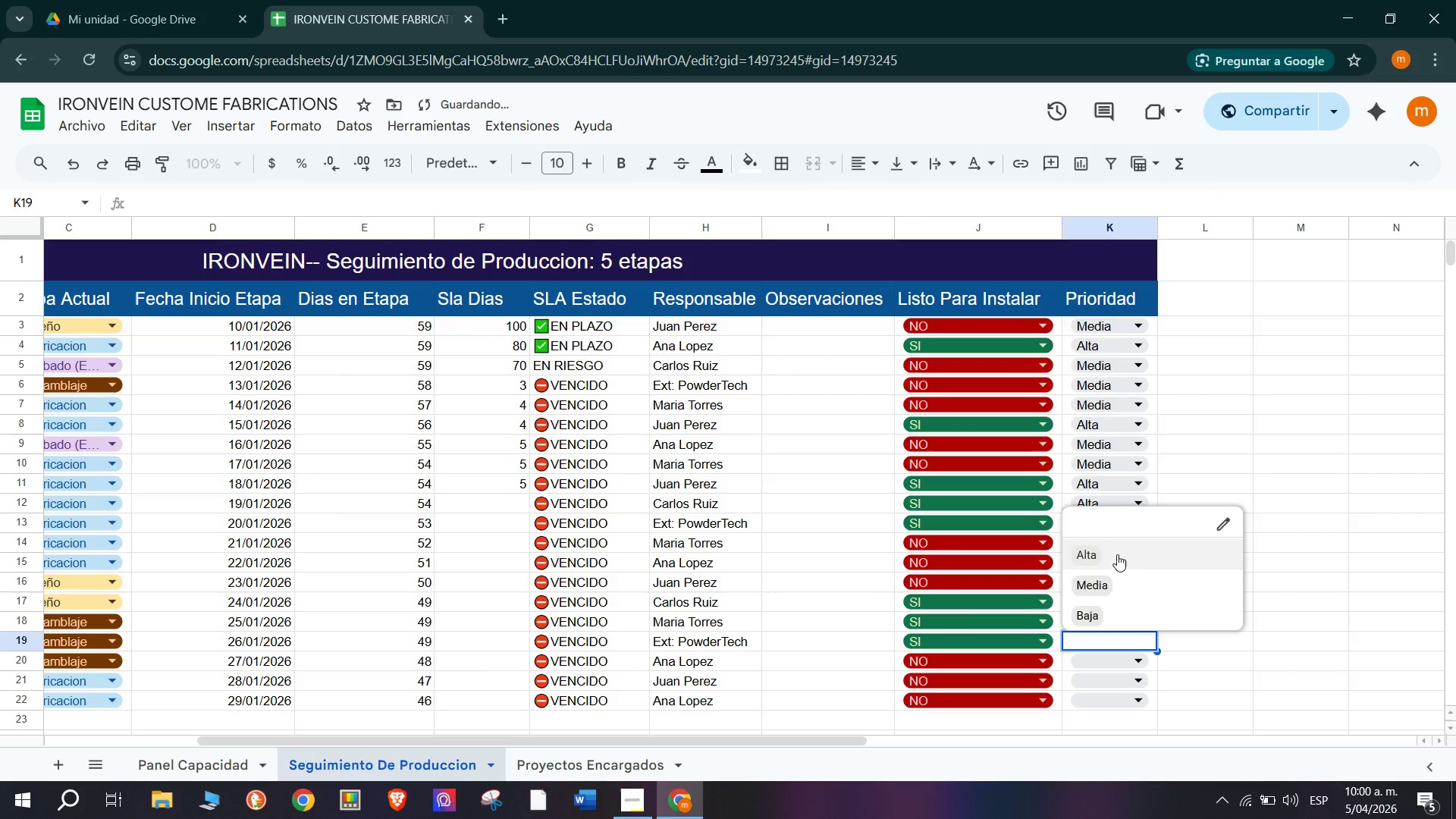 
left_click([1117, 554])
 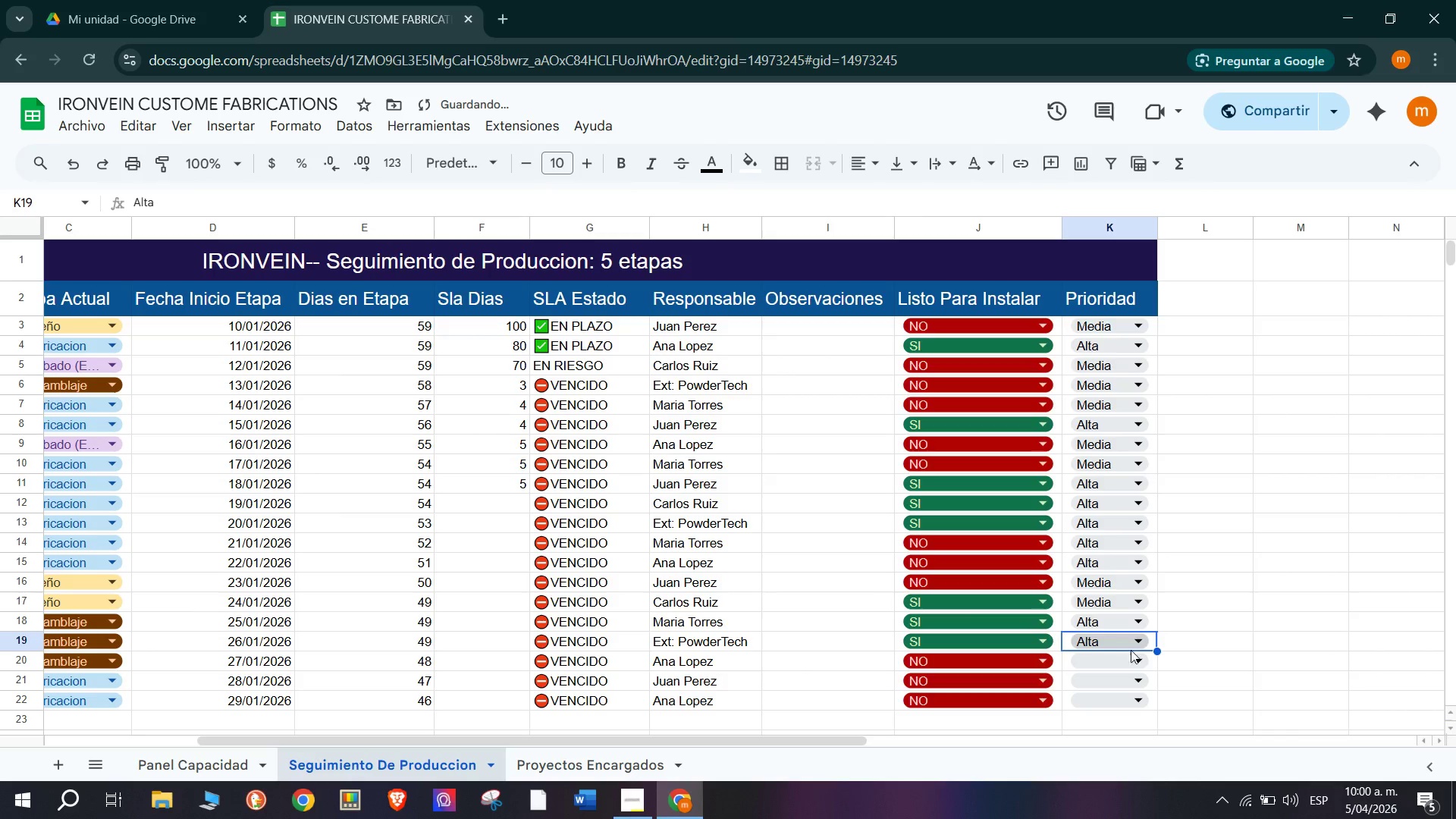 
left_click([1133, 667])
 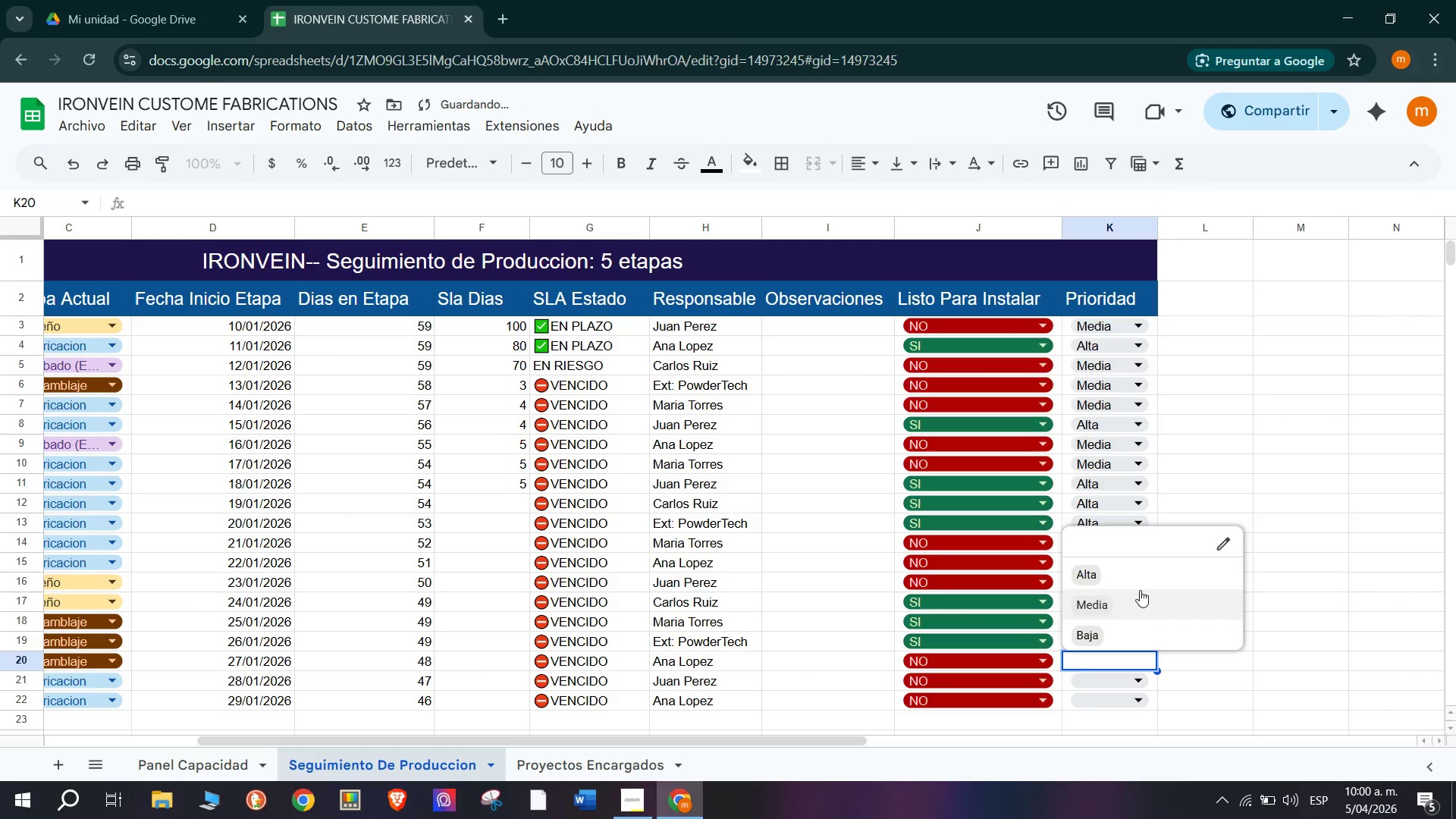 
left_click([1144, 585])
 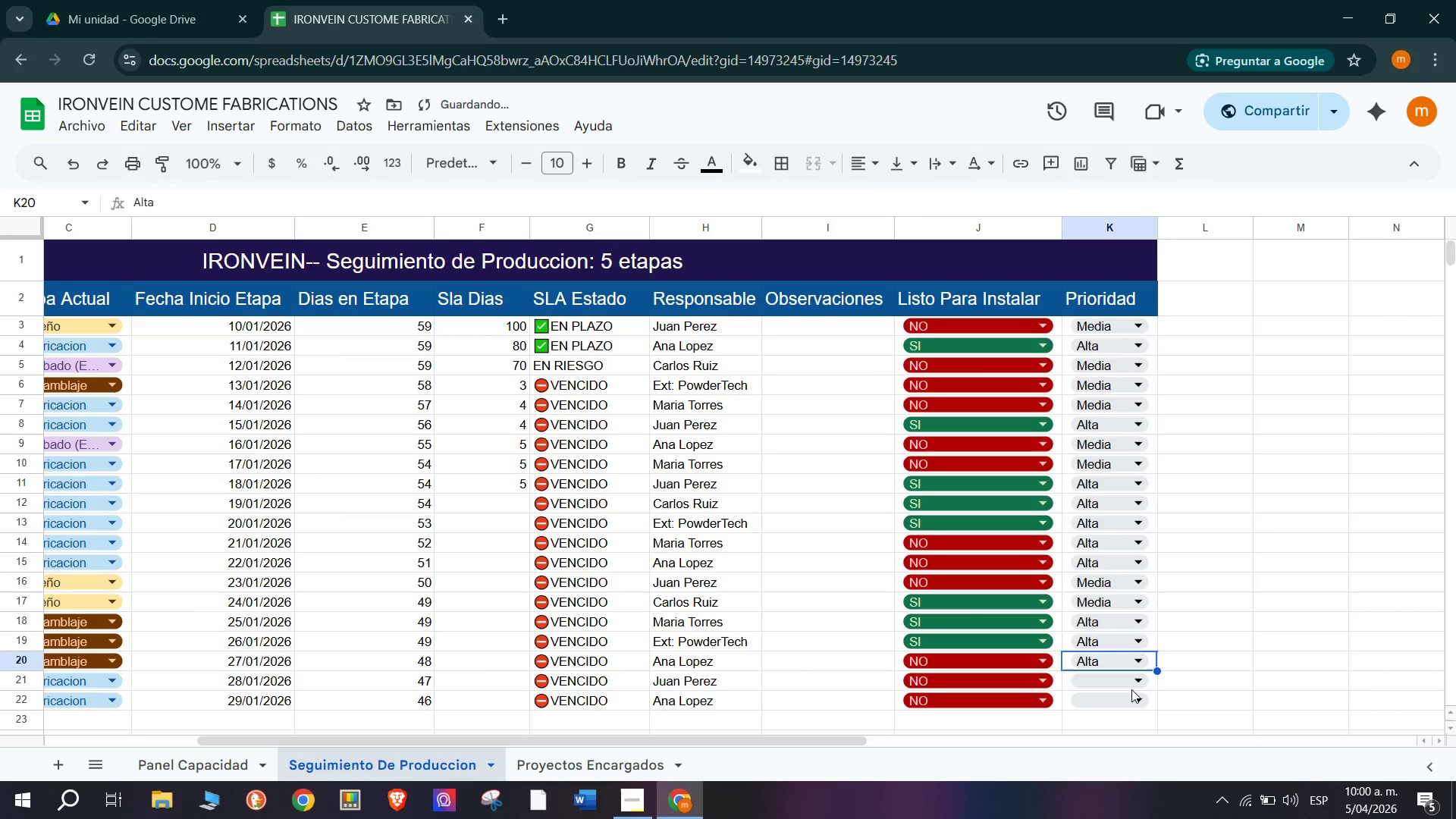 
left_click([1130, 676])
 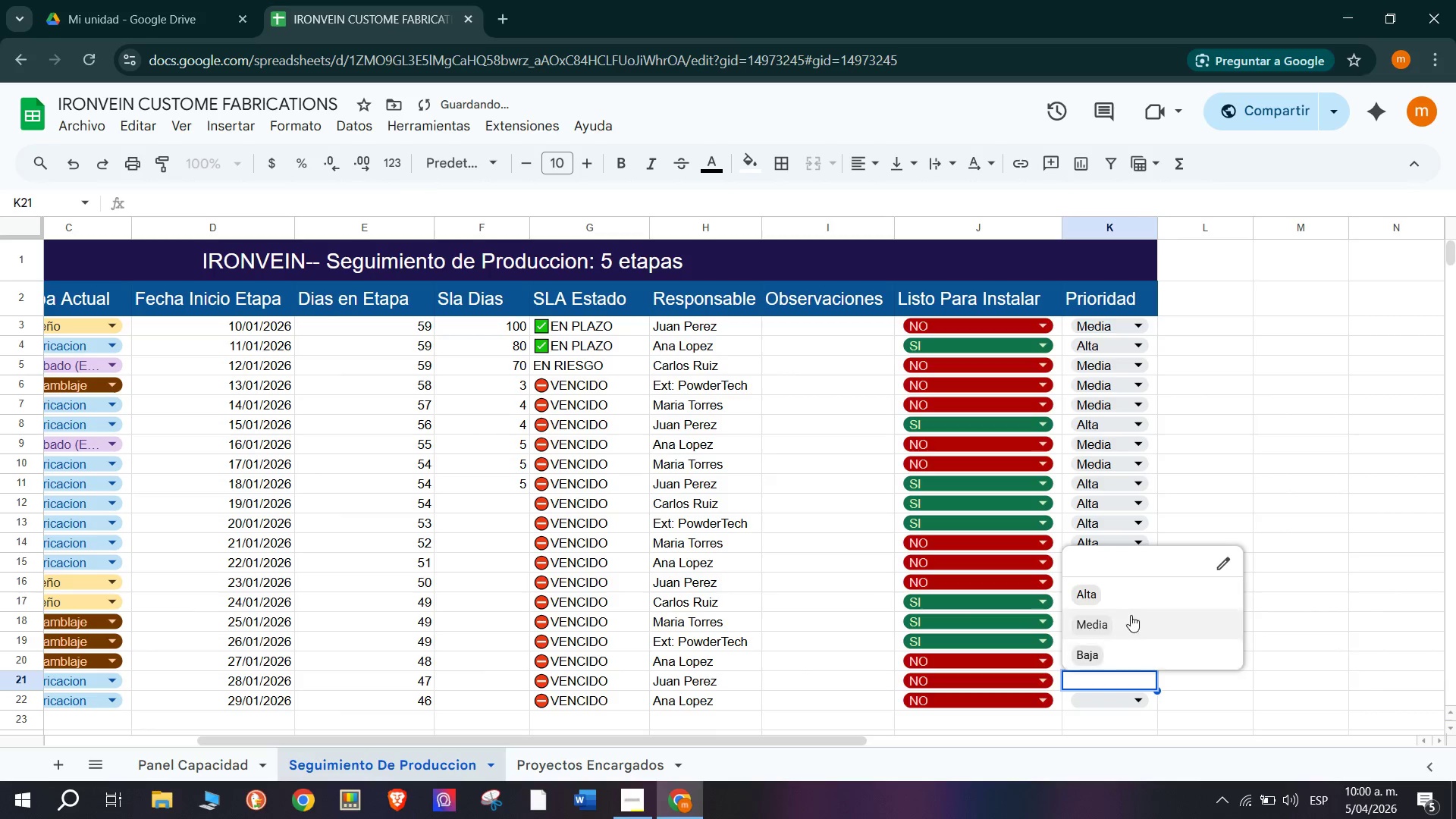 
left_click([1133, 600])
 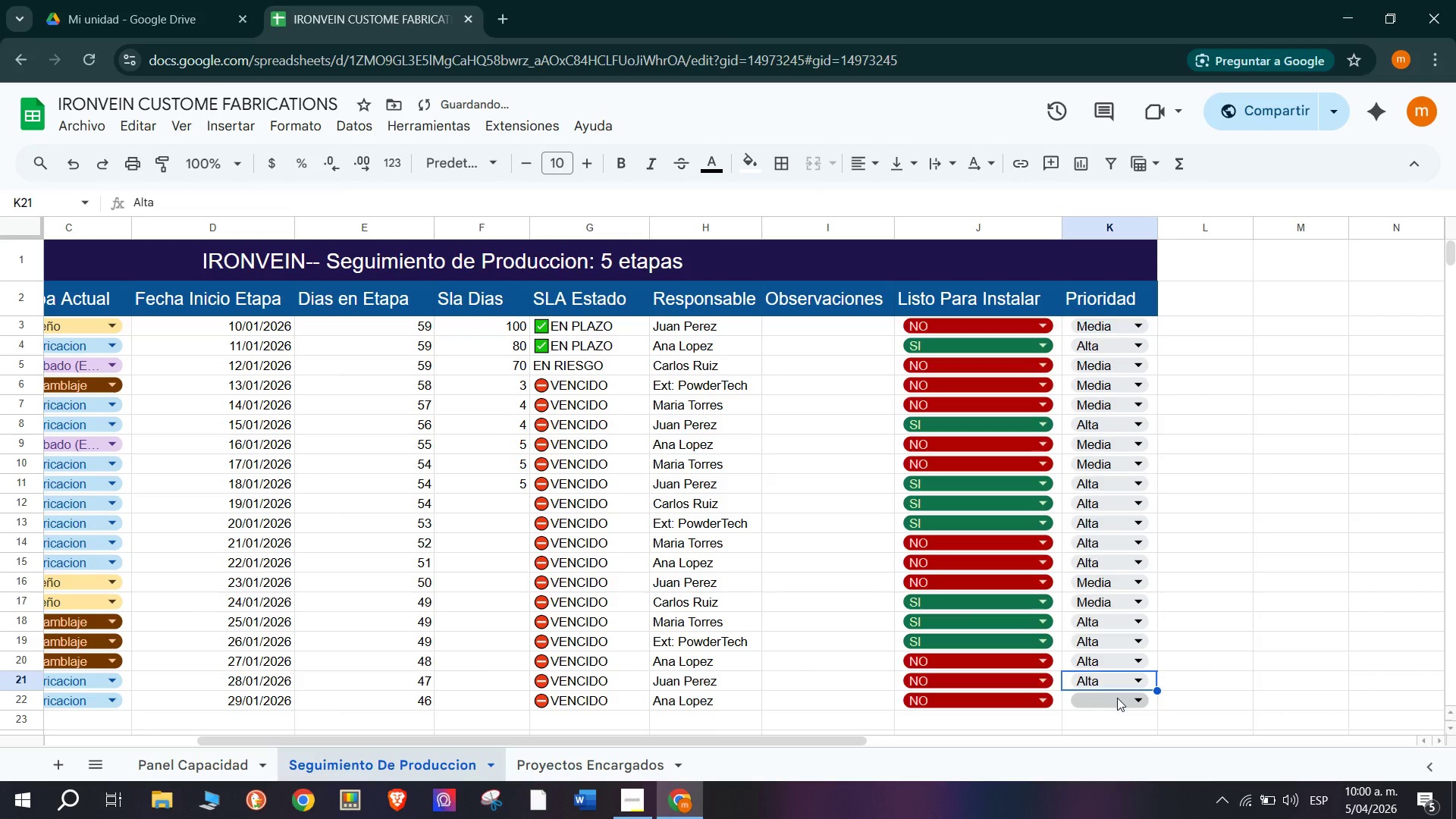 
left_click([1117, 698])
 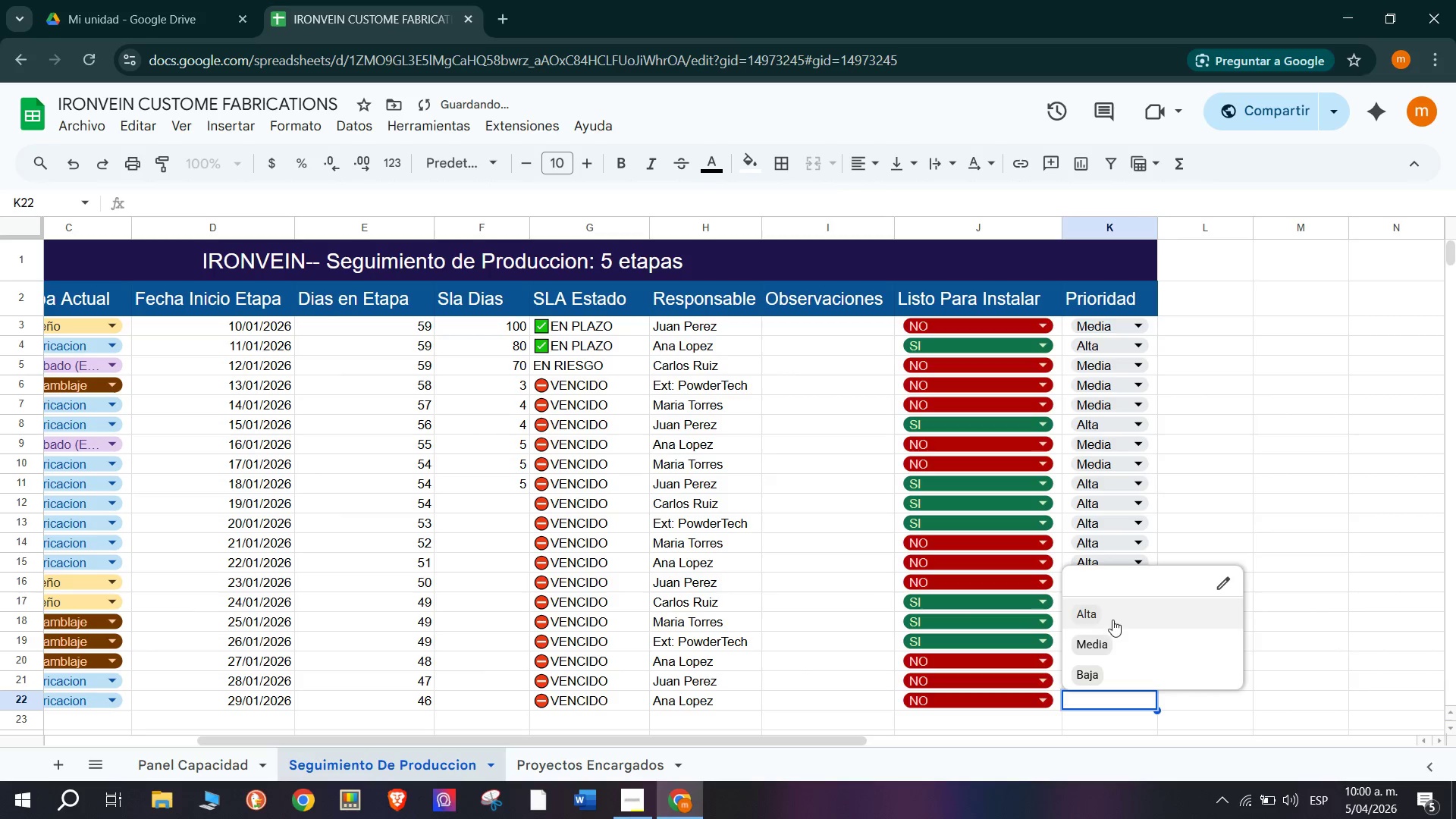 
left_click([1112, 612])
 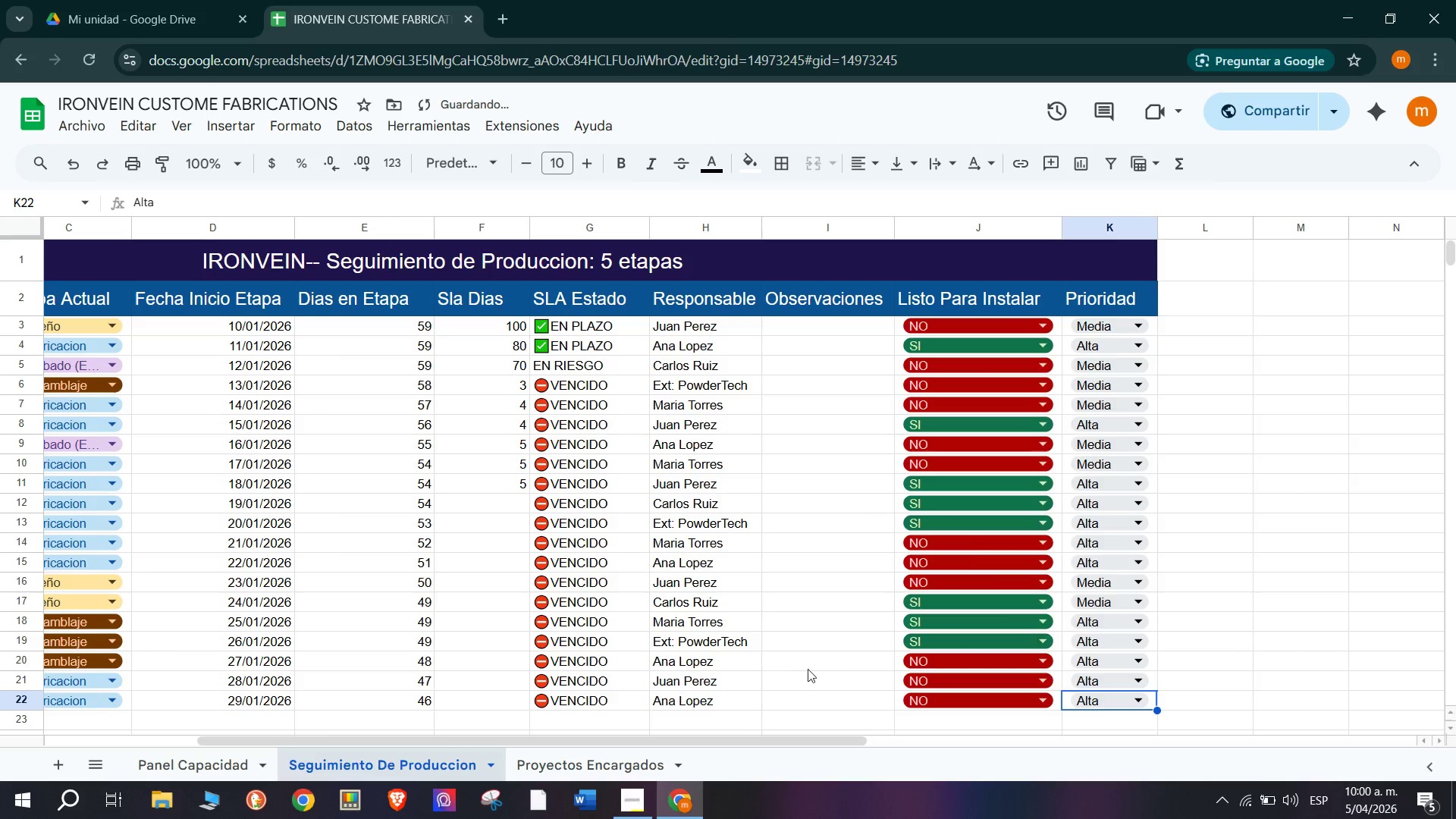 
scroll: coordinate [747, 671], scroll_direction: up, amount: 3.0
 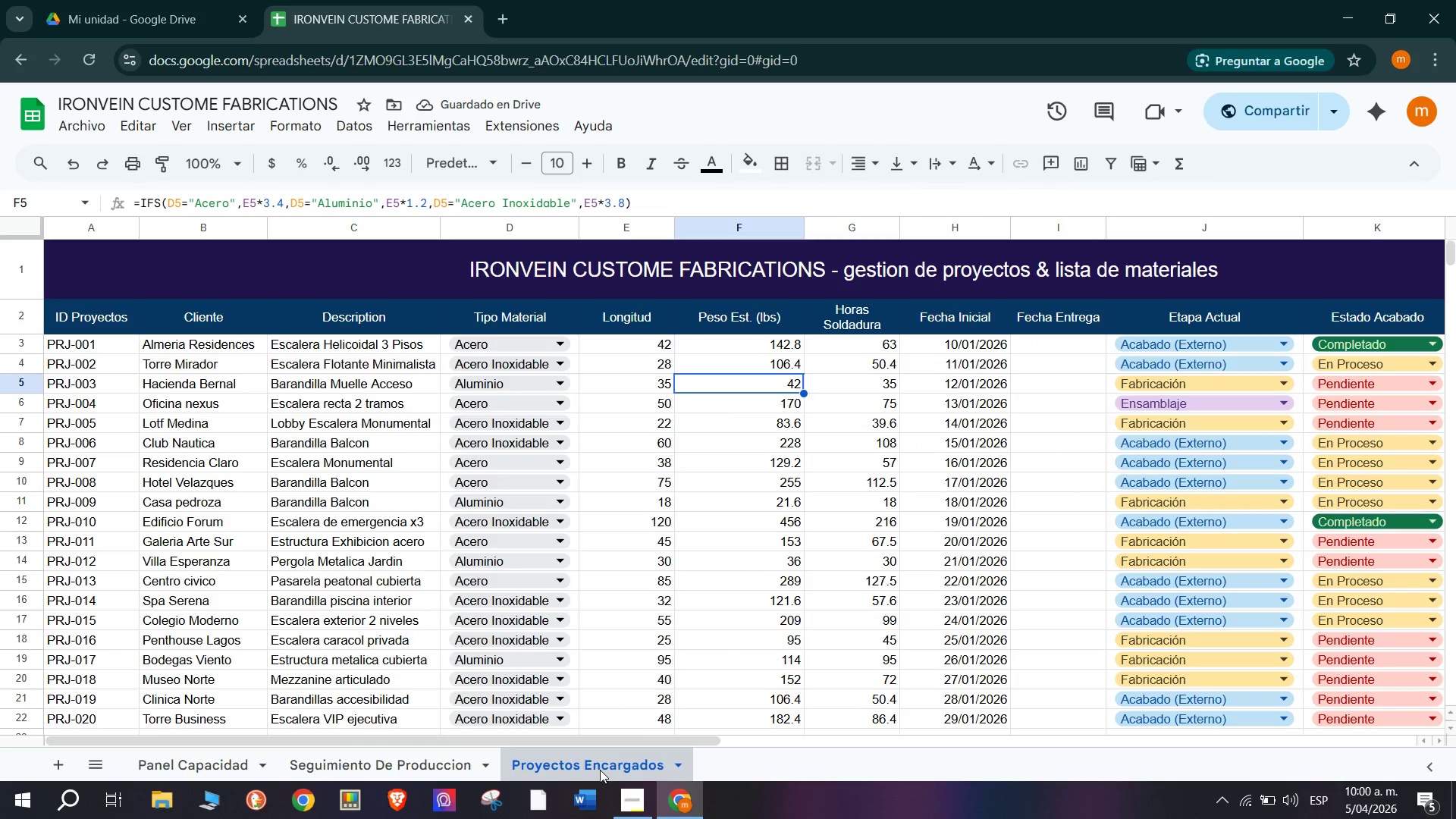 
scroll: coordinate [576, 617], scroll_direction: down, amount: 3.0
 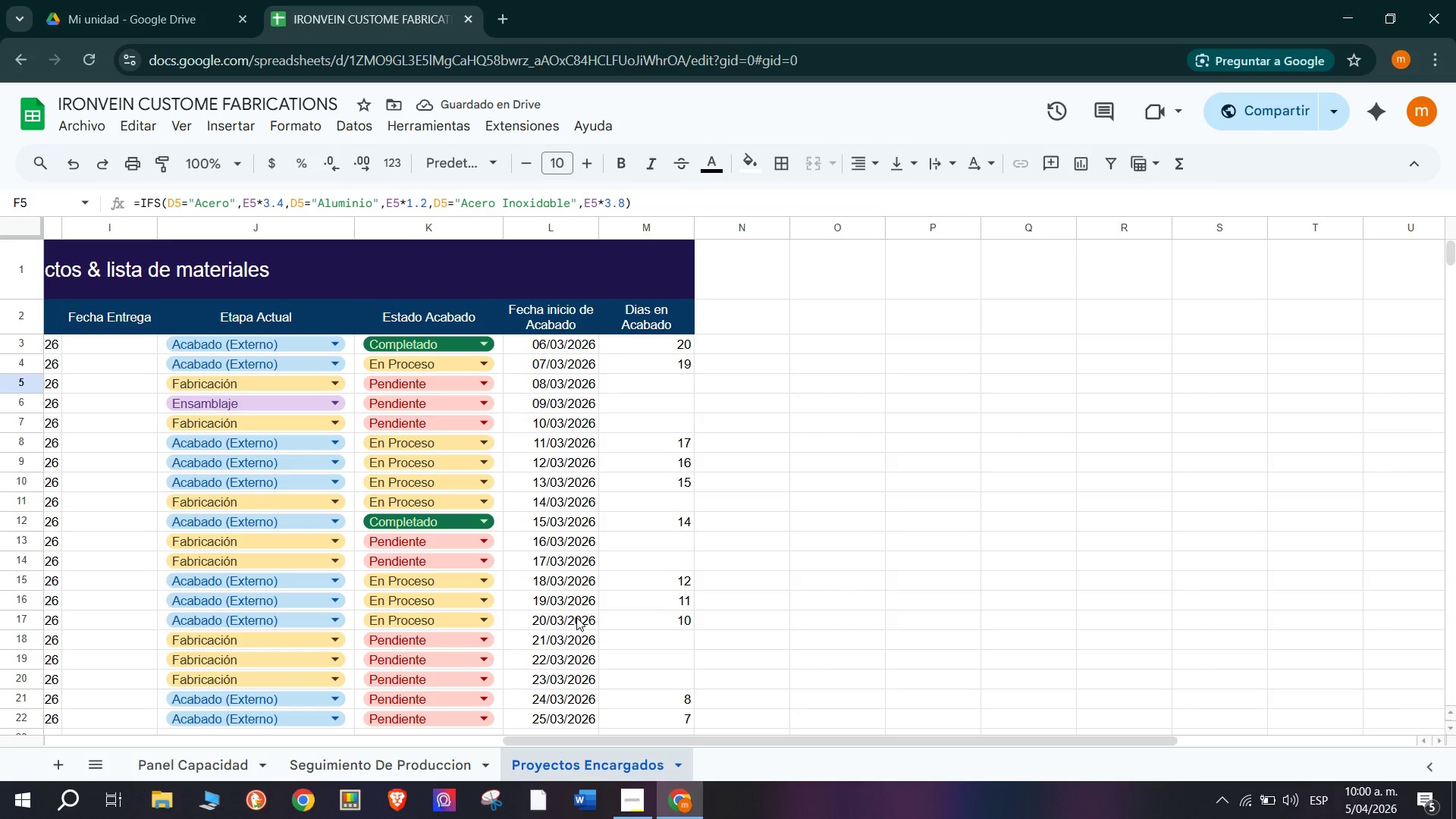 
scroll: coordinate [598, 636], scroll_direction: up, amount: 6.0
 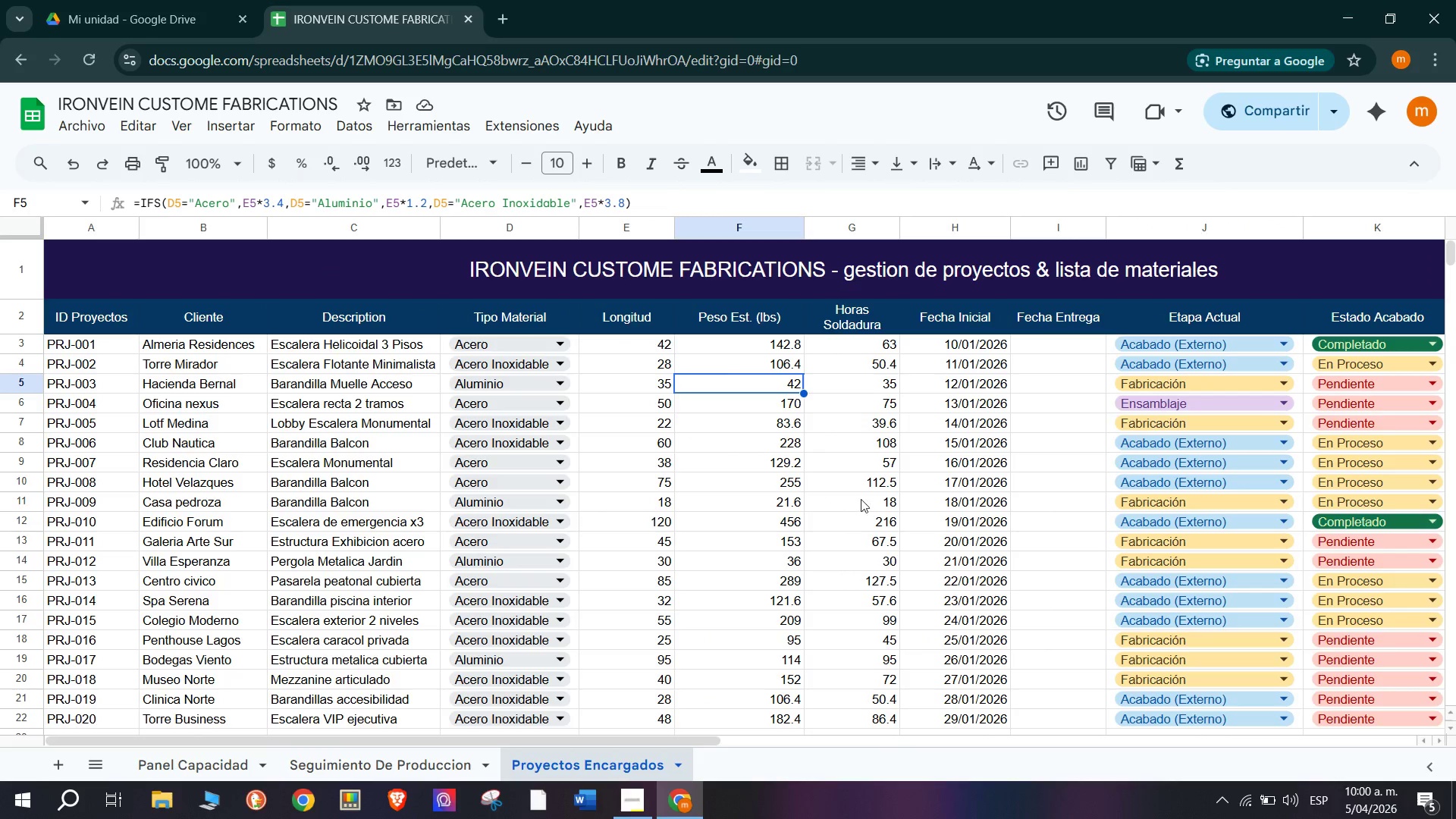 
left_click([1051, 345])
 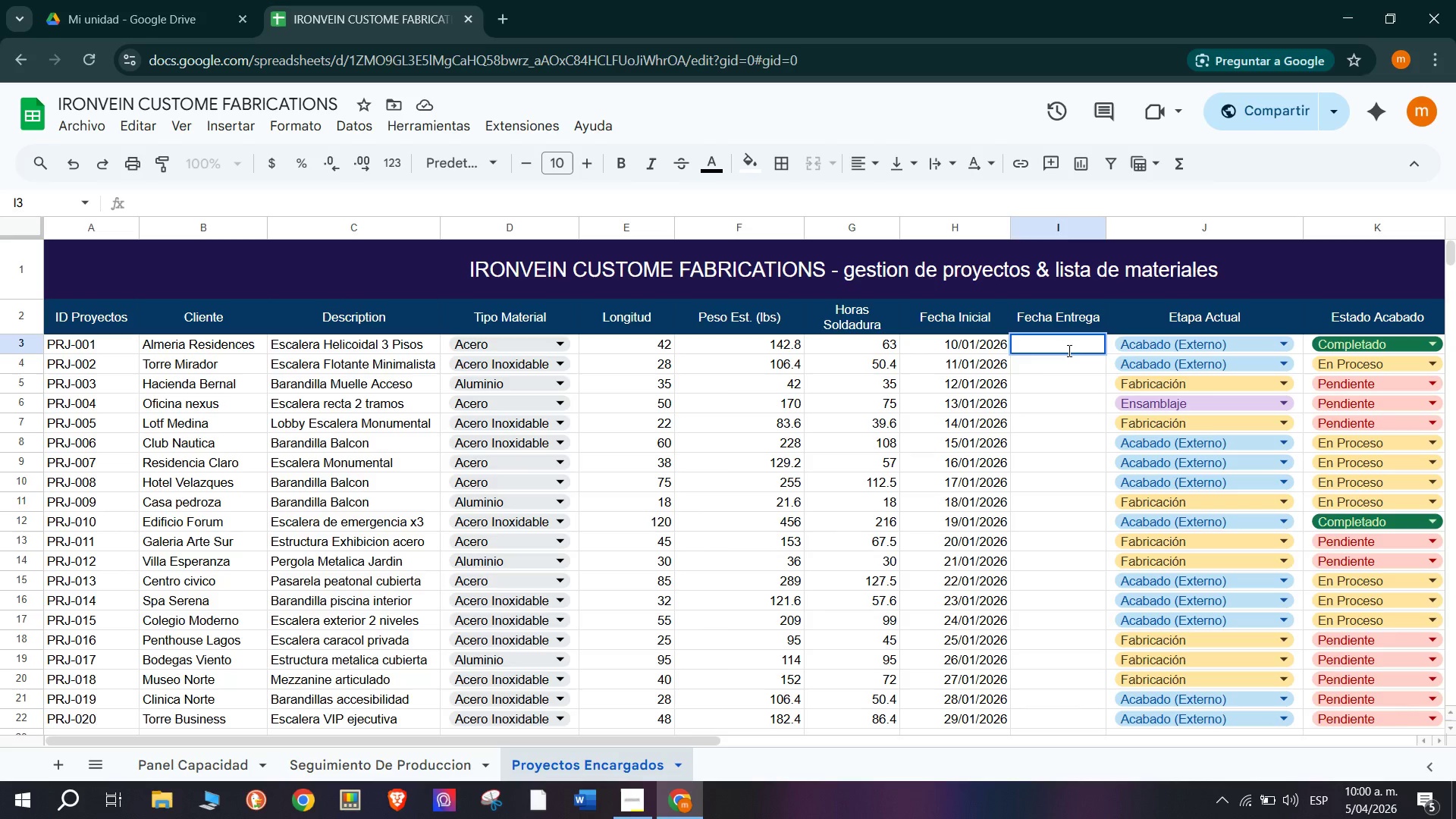 
left_click([981, 344])
 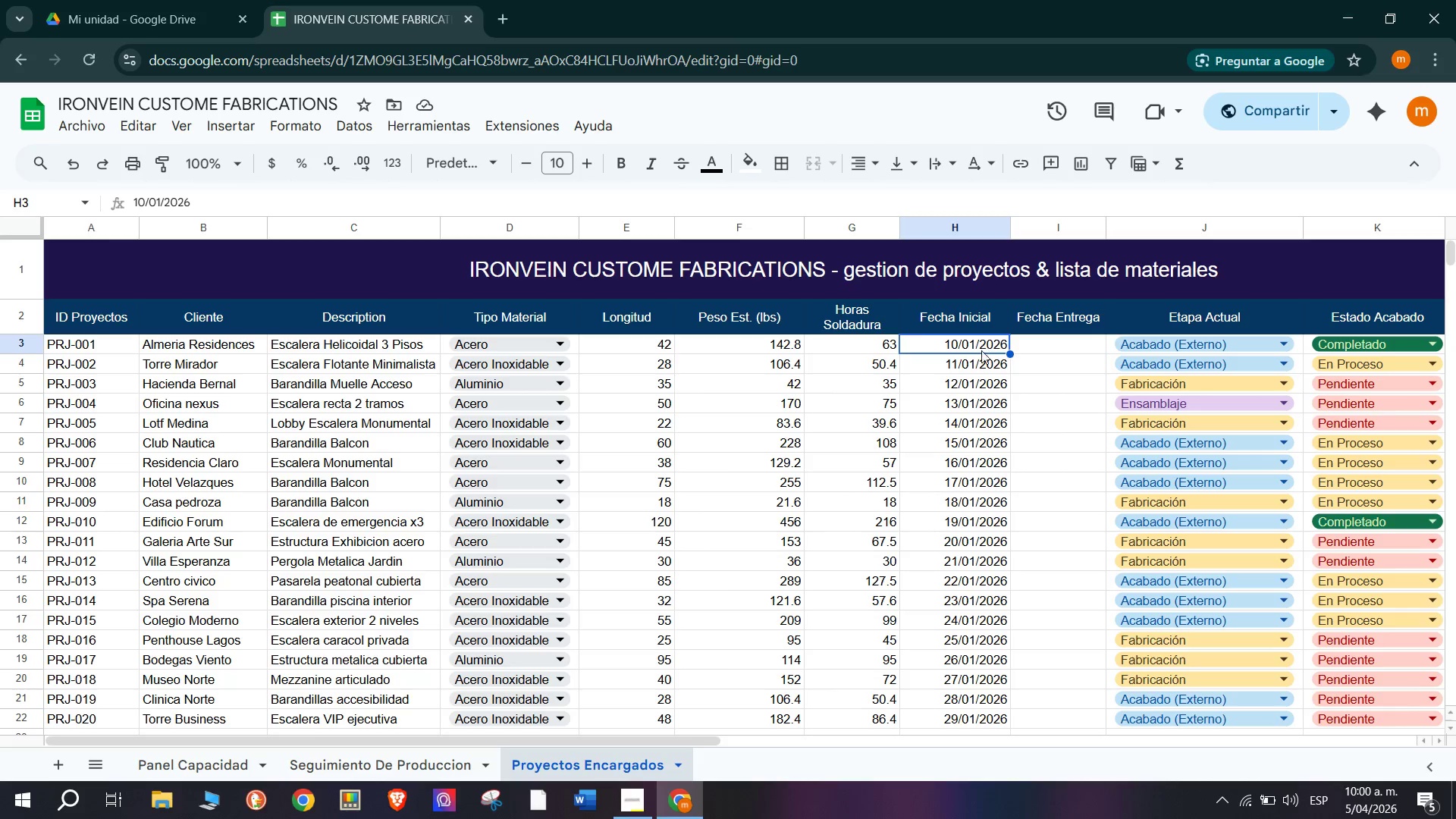 
scroll: coordinate [959, 548], scroll_direction: down, amount: 1.0
 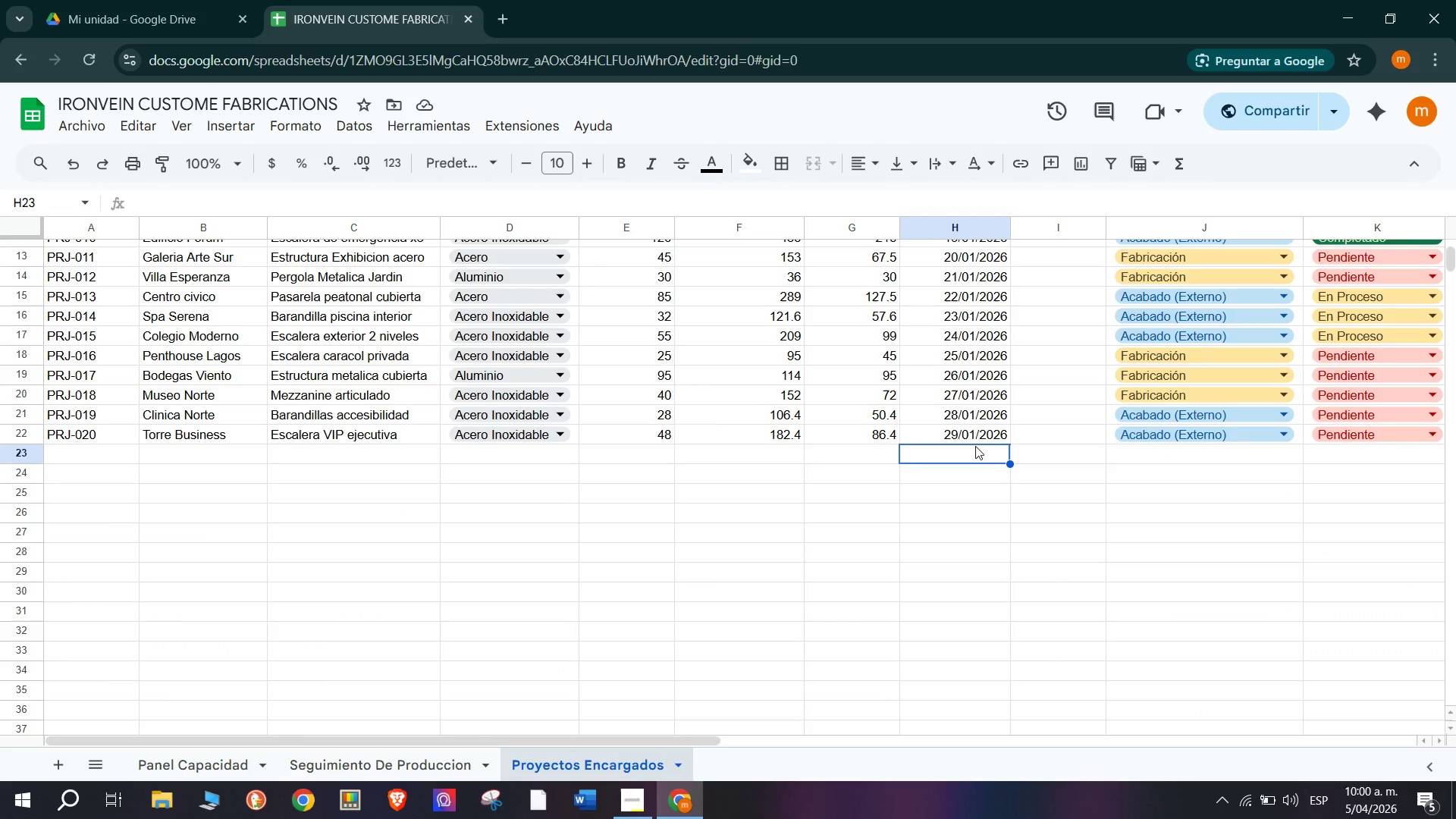 
key(Control+C)
 